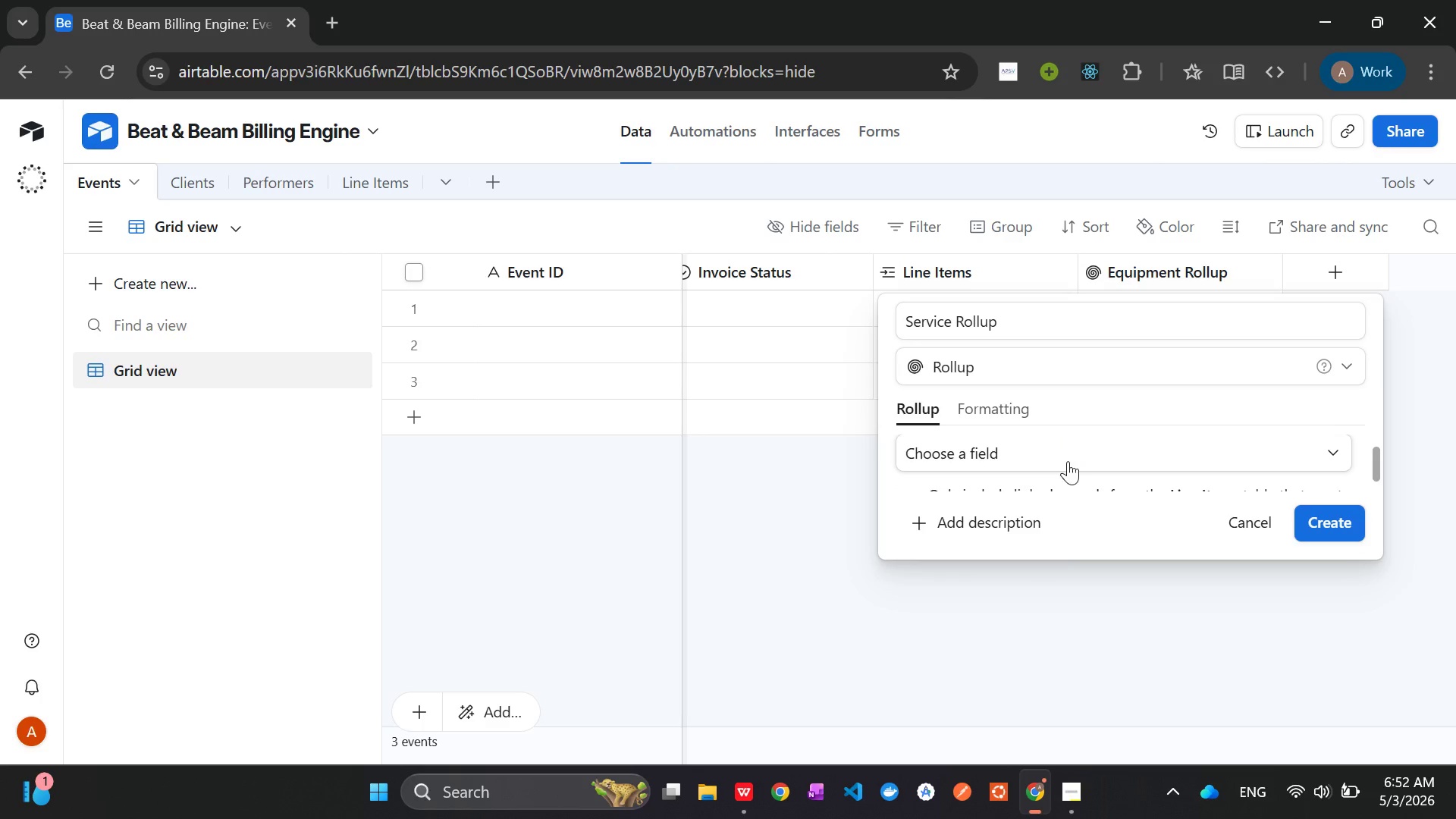 
left_click([1068, 464])
 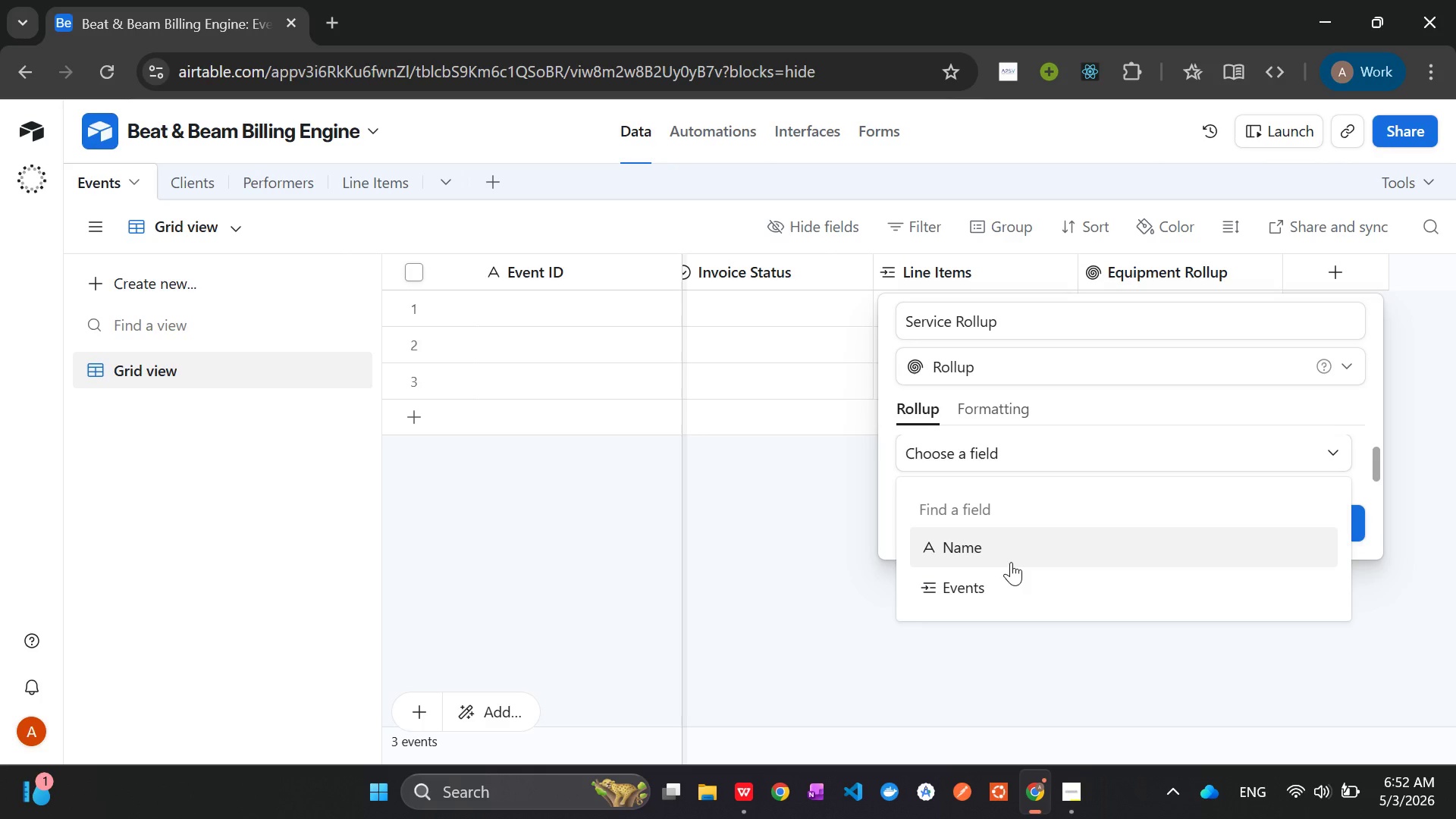 
left_click([1011, 562])
 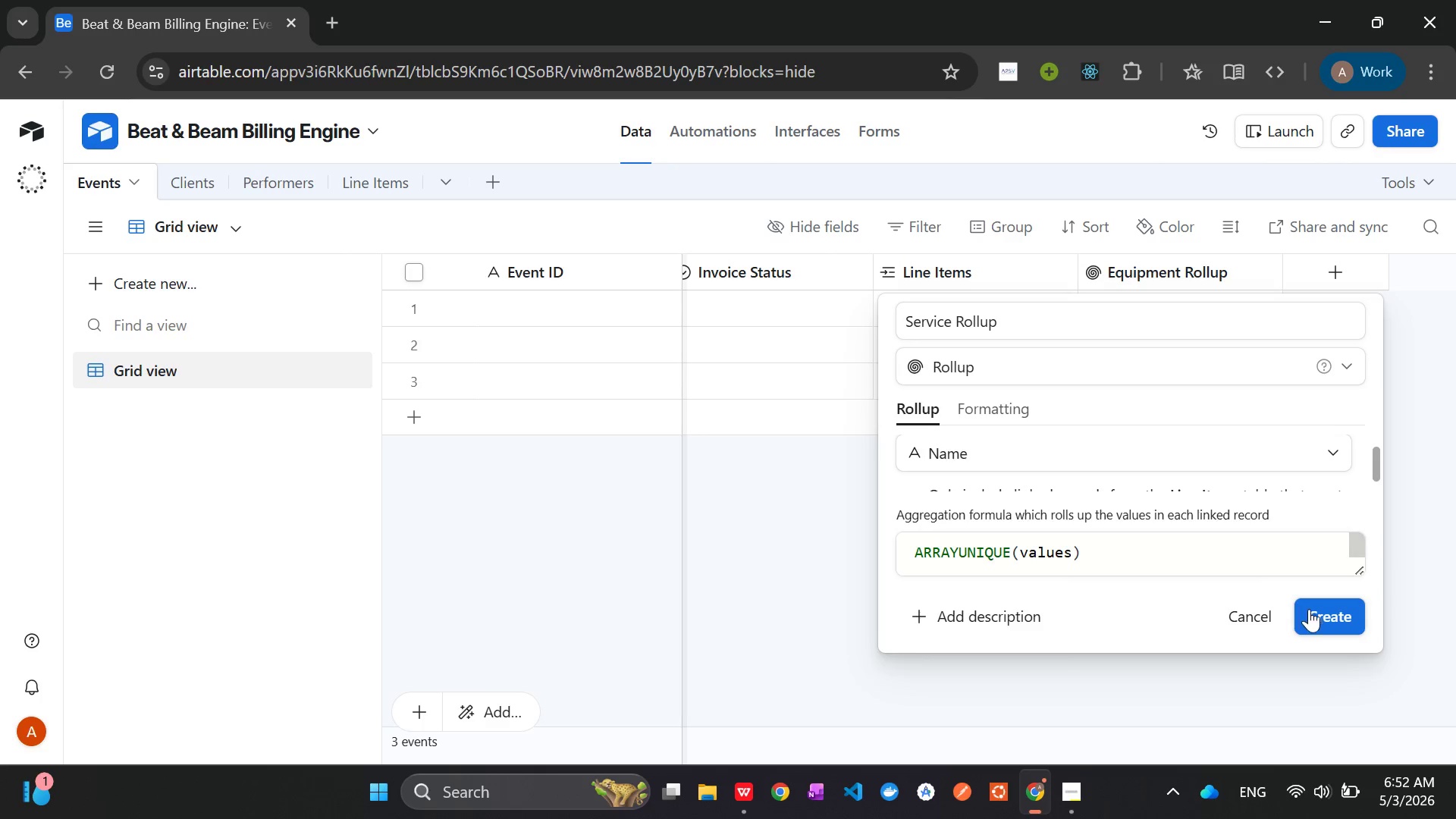 
left_click([1316, 613])
 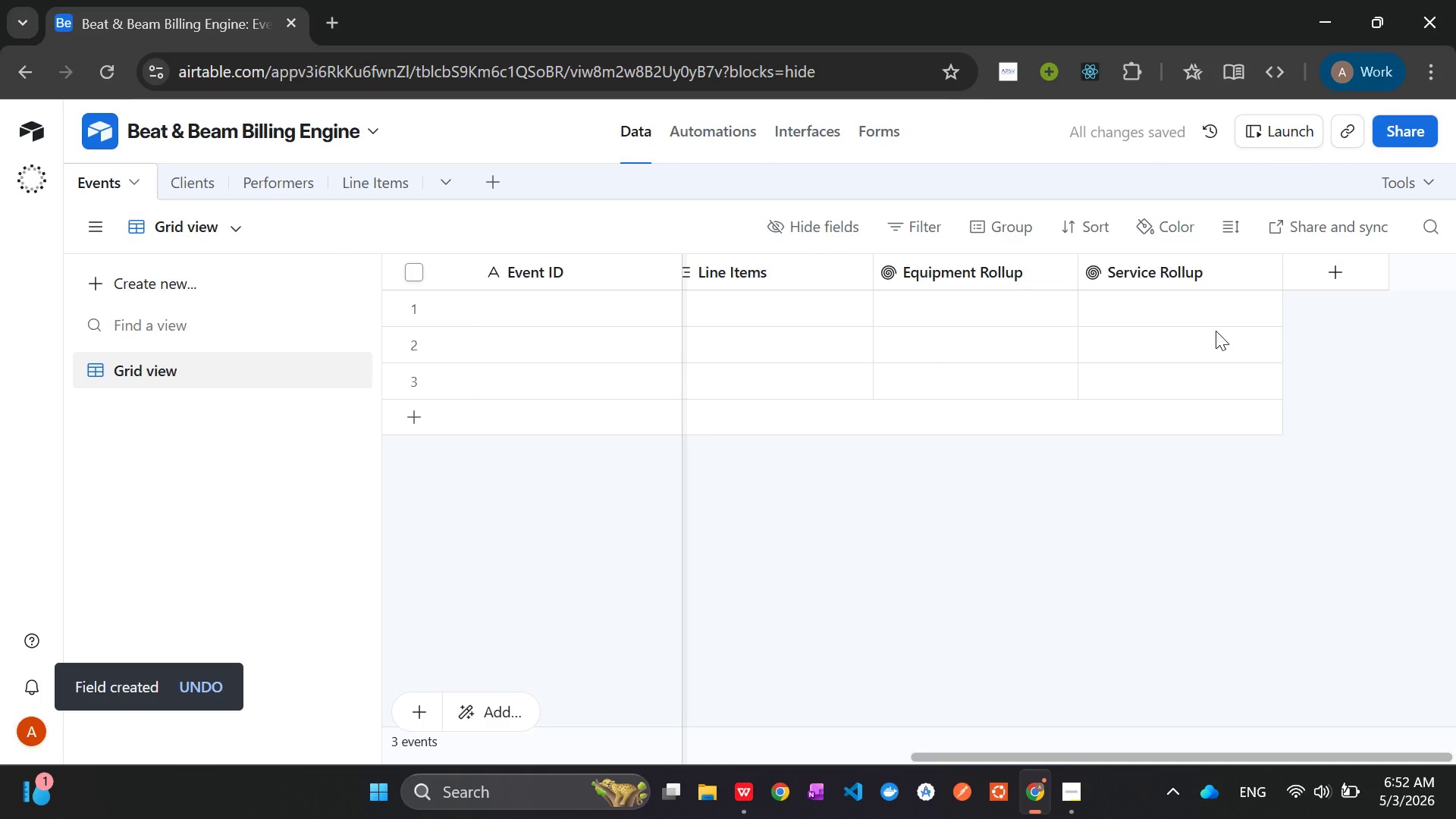 
wait(10.02)
 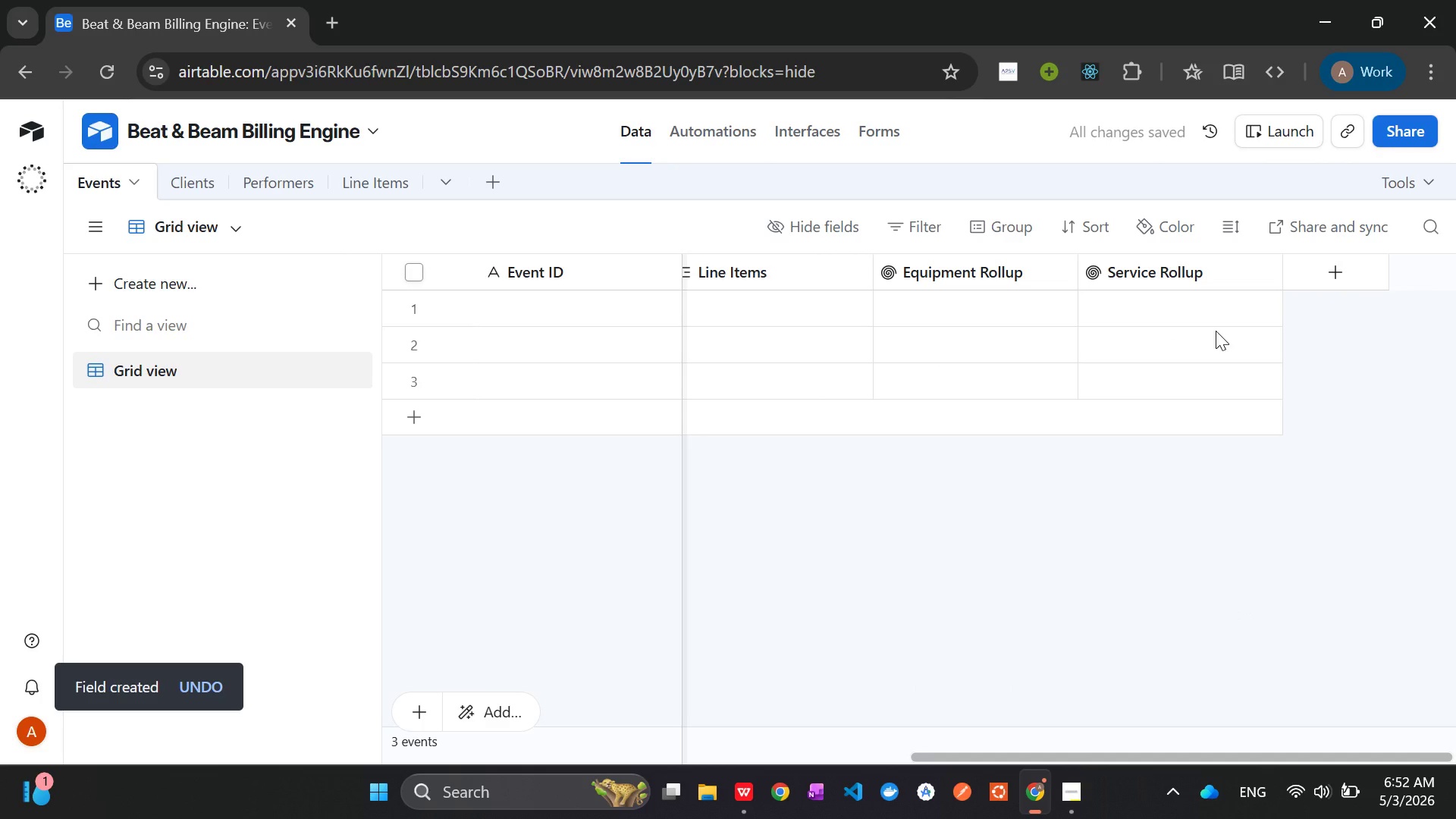 
left_click([1334, 287])
 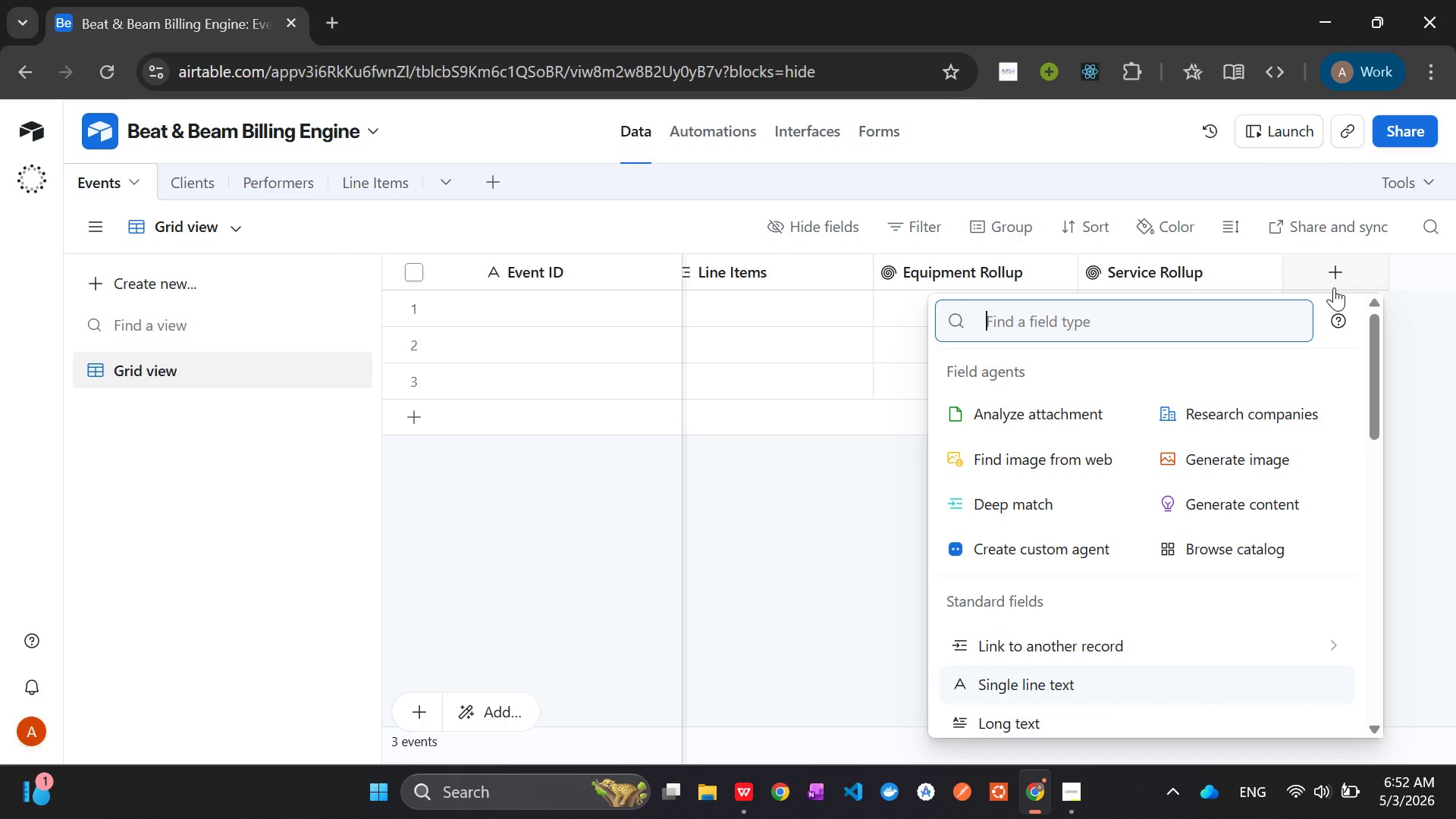 
type(Tax)
key(Backspace)
key(Backspace)
key(Backspace)
type(form)
 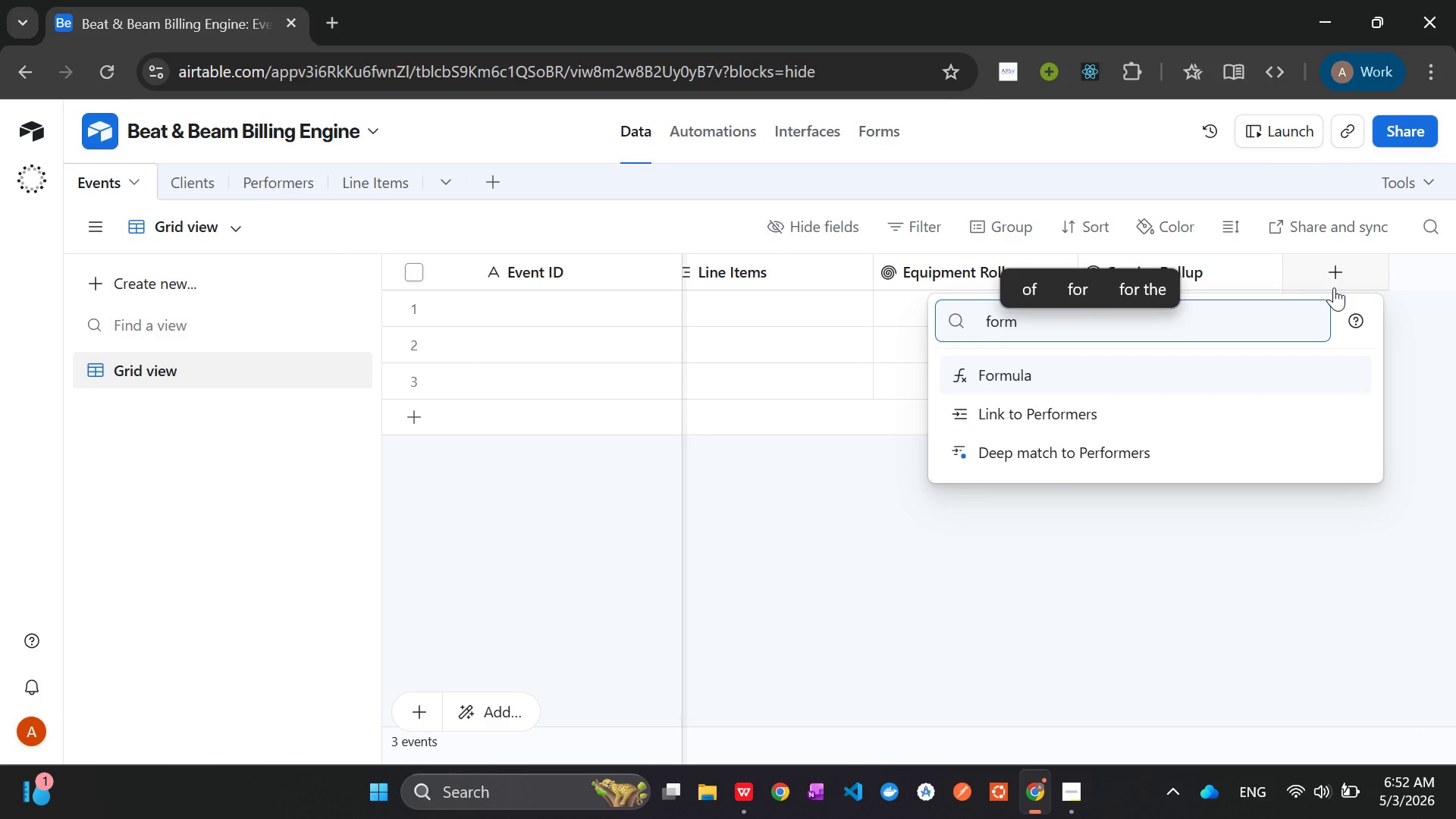 
key(Enter)
 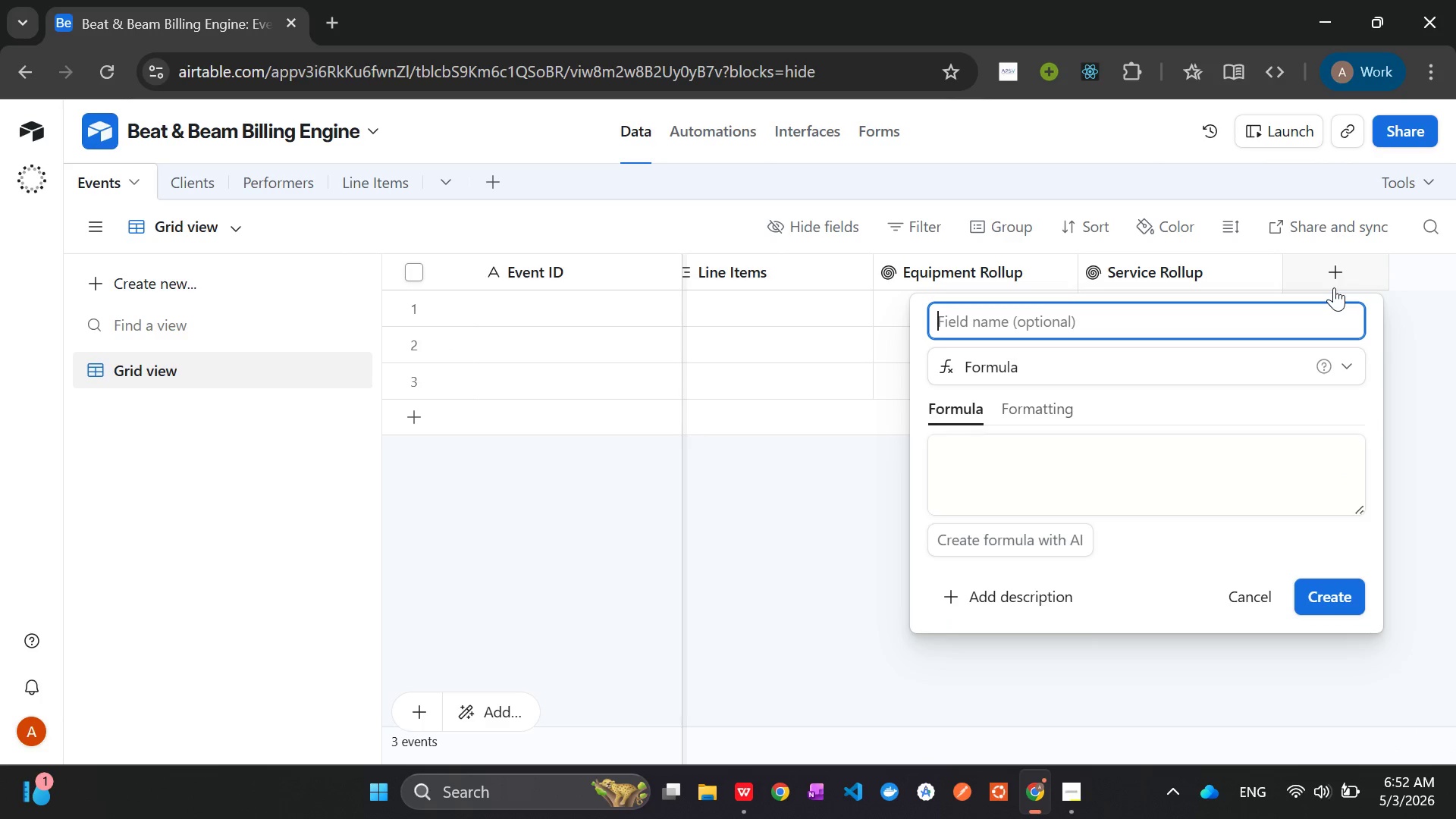 
type(Tax)
 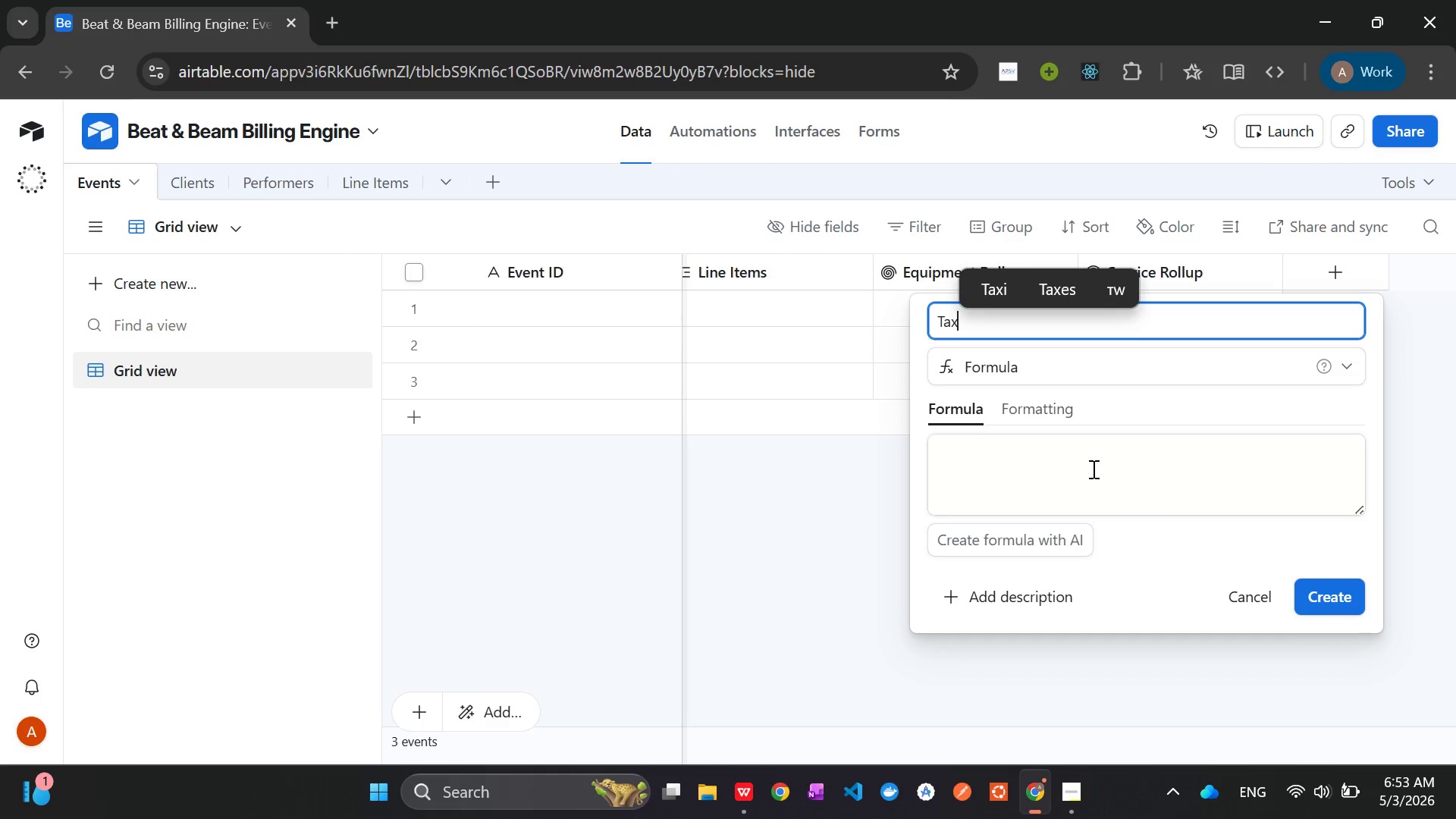 
left_click([1084, 457])
 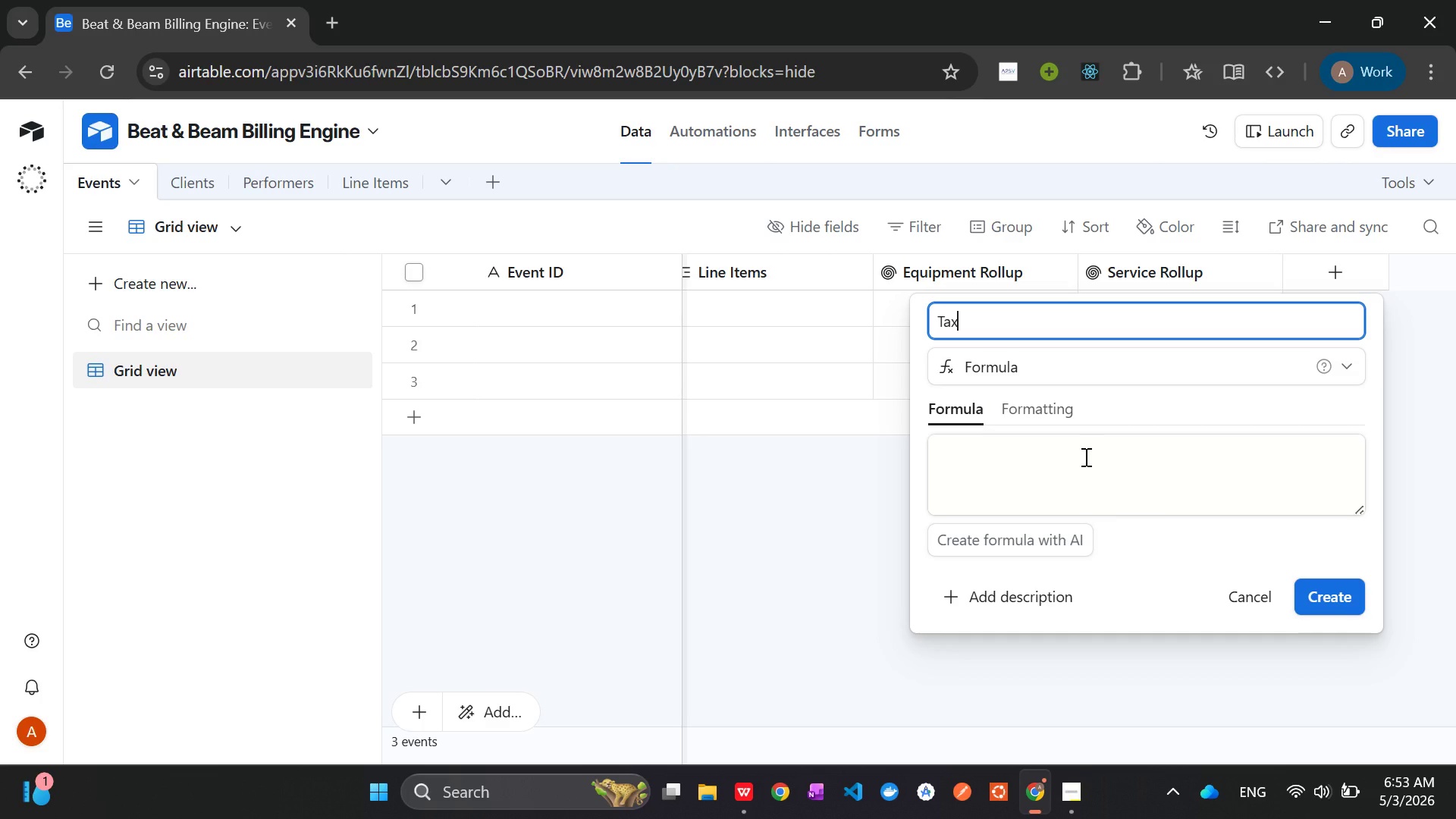 
type(T())
 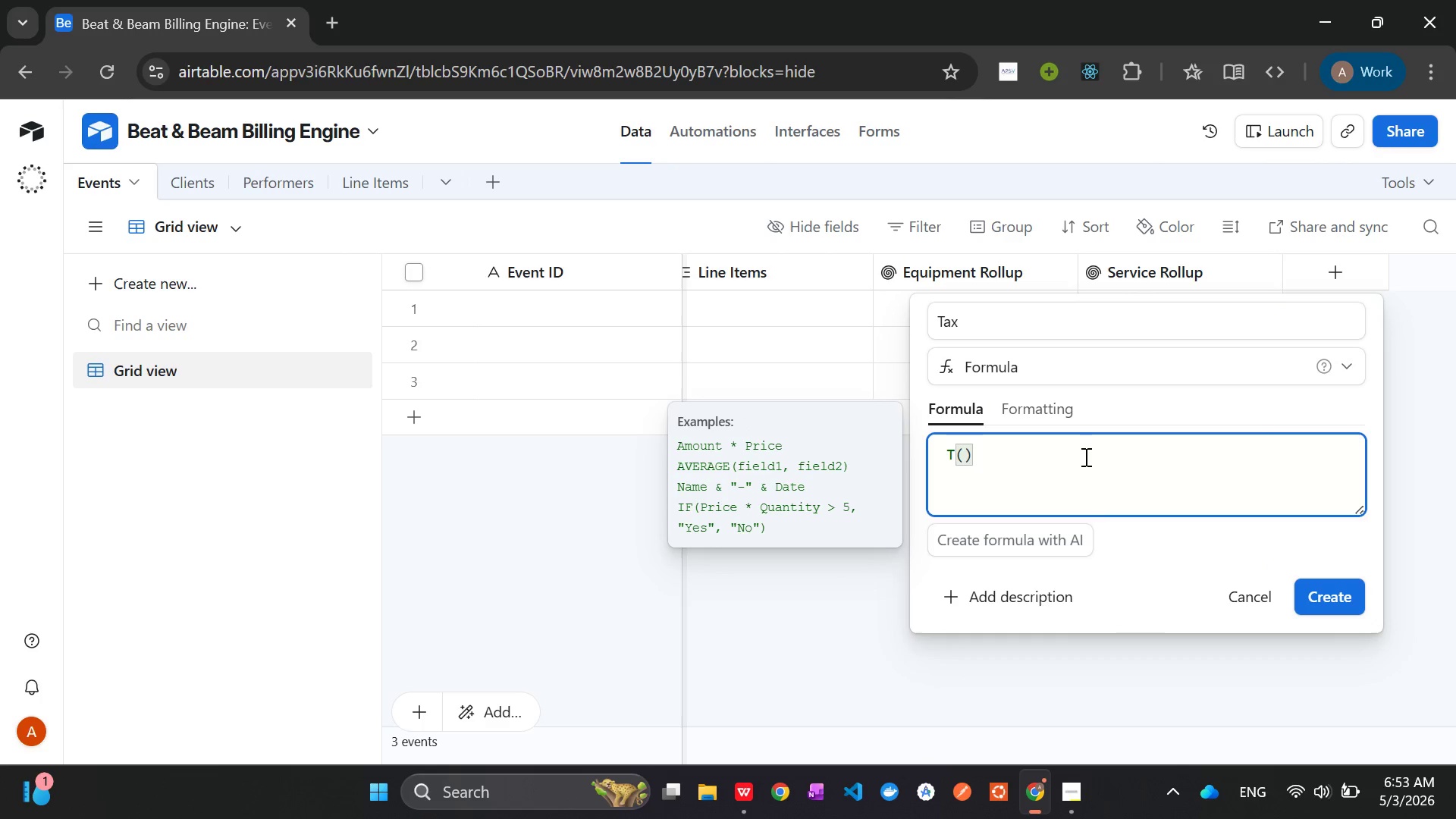 
left_click([1336, 595])
 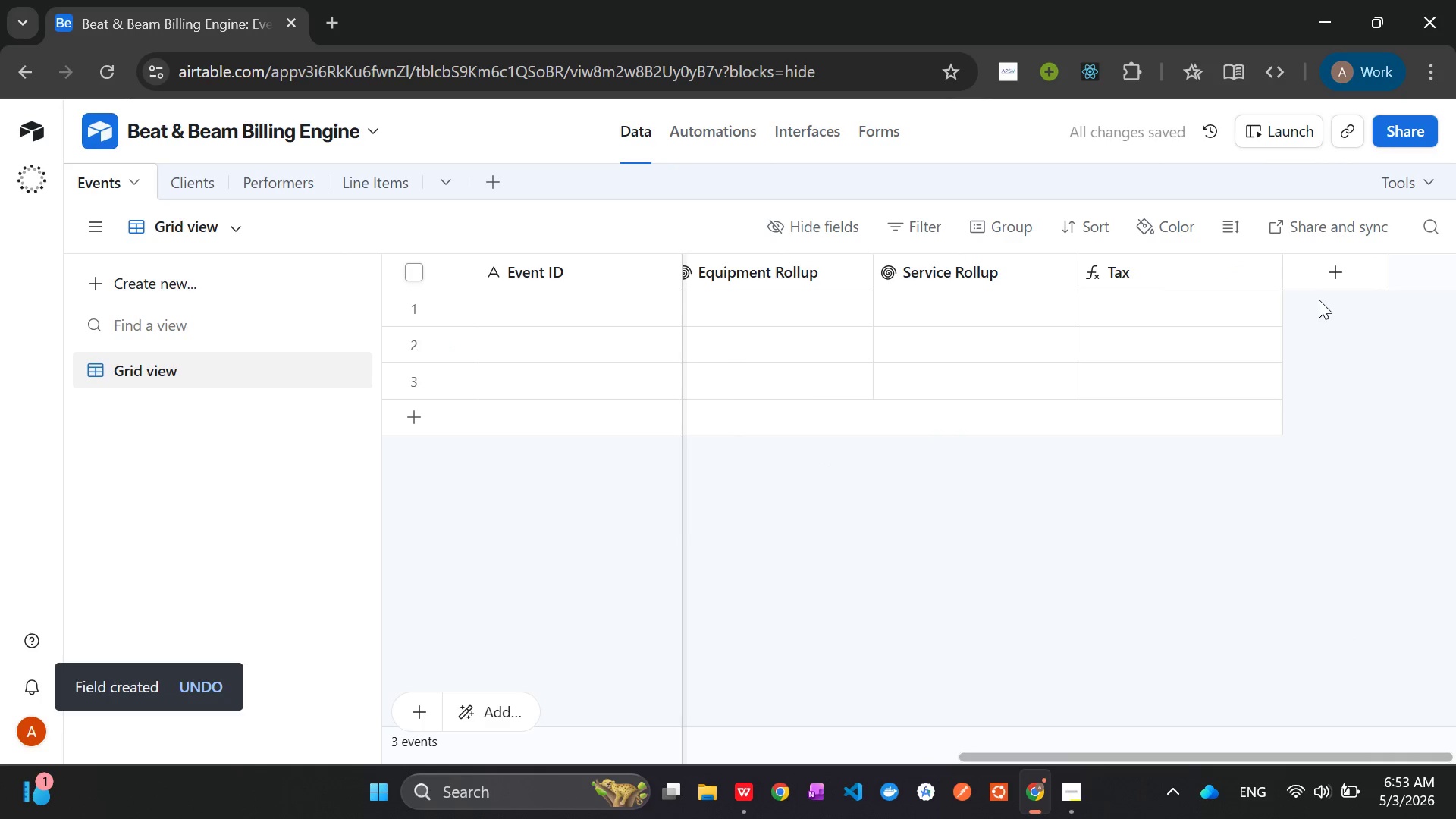 
left_click([1343, 263])
 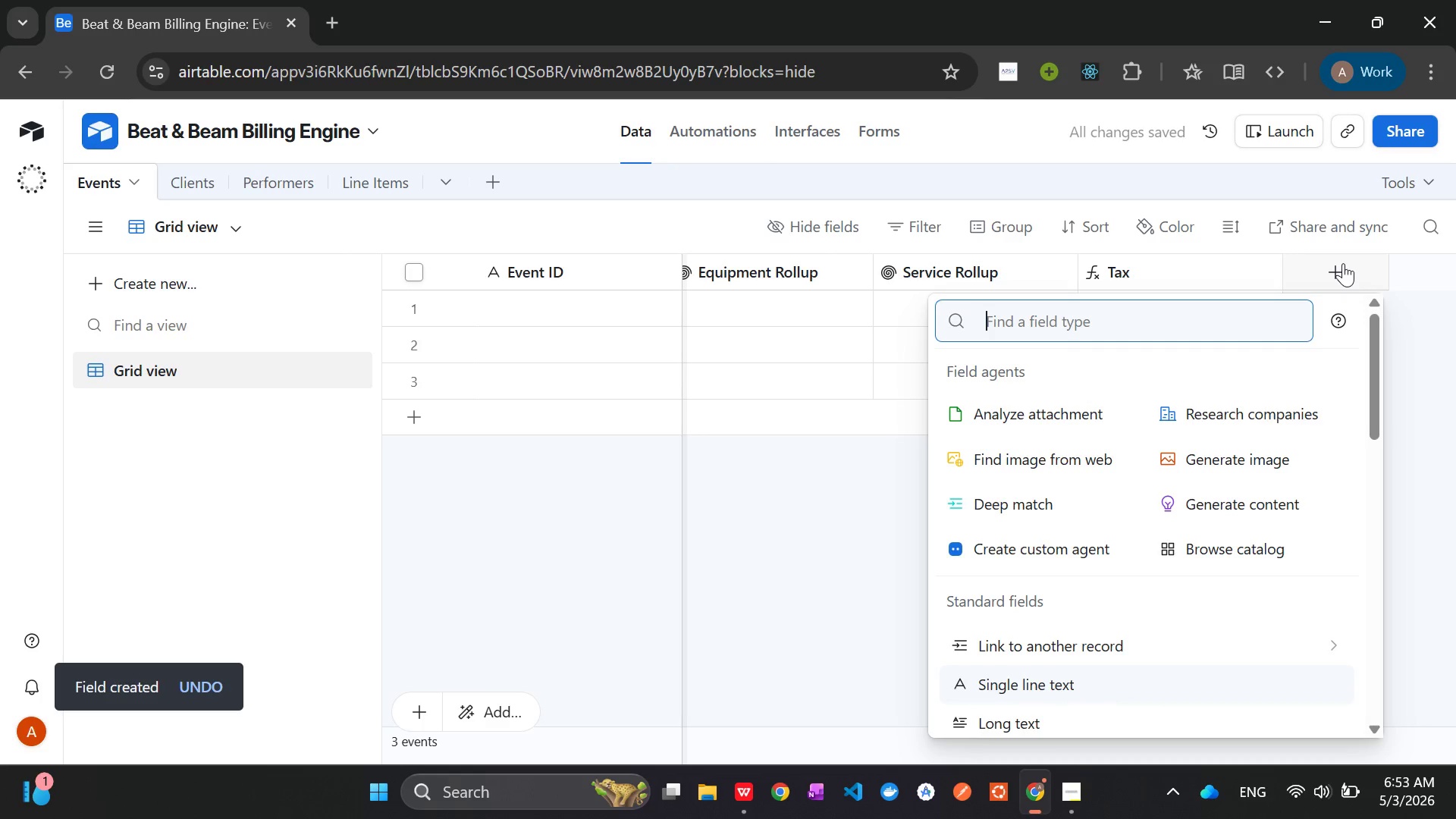 
hold_key(key=ShiftLeft, duration=1.5)
 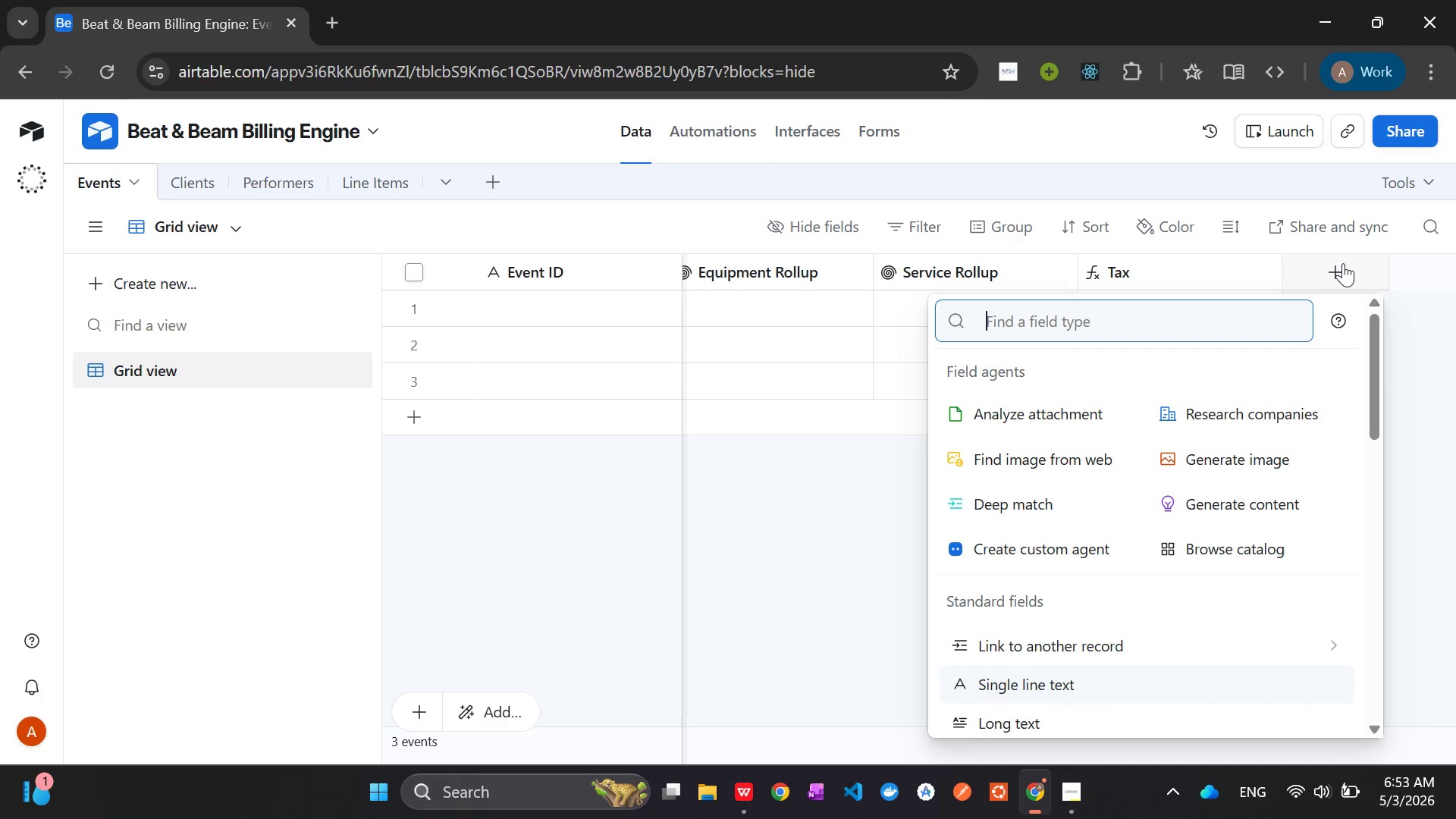 
hold_key(key=ShiftLeft, duration=0.47)
 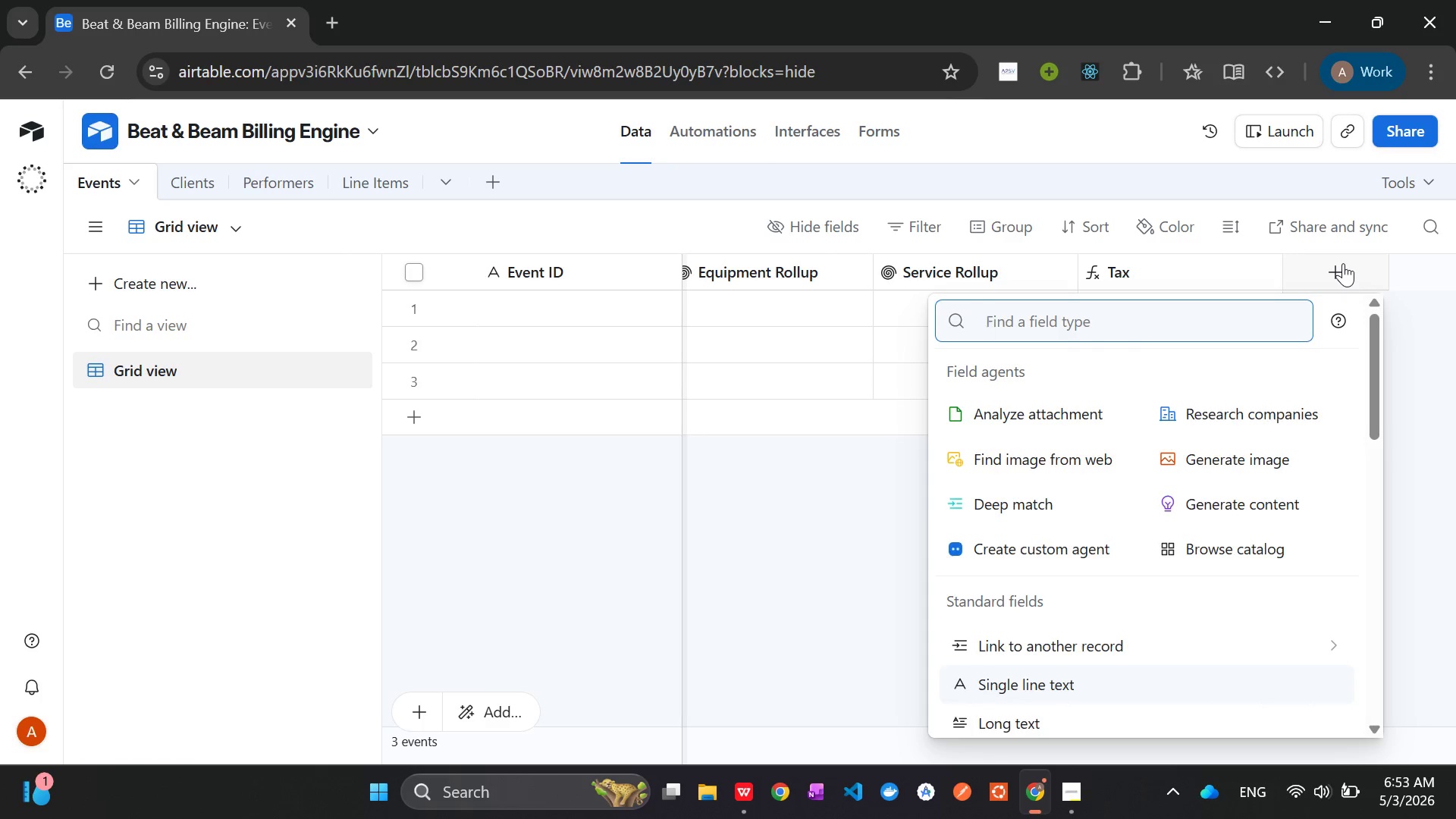 
type(form)
 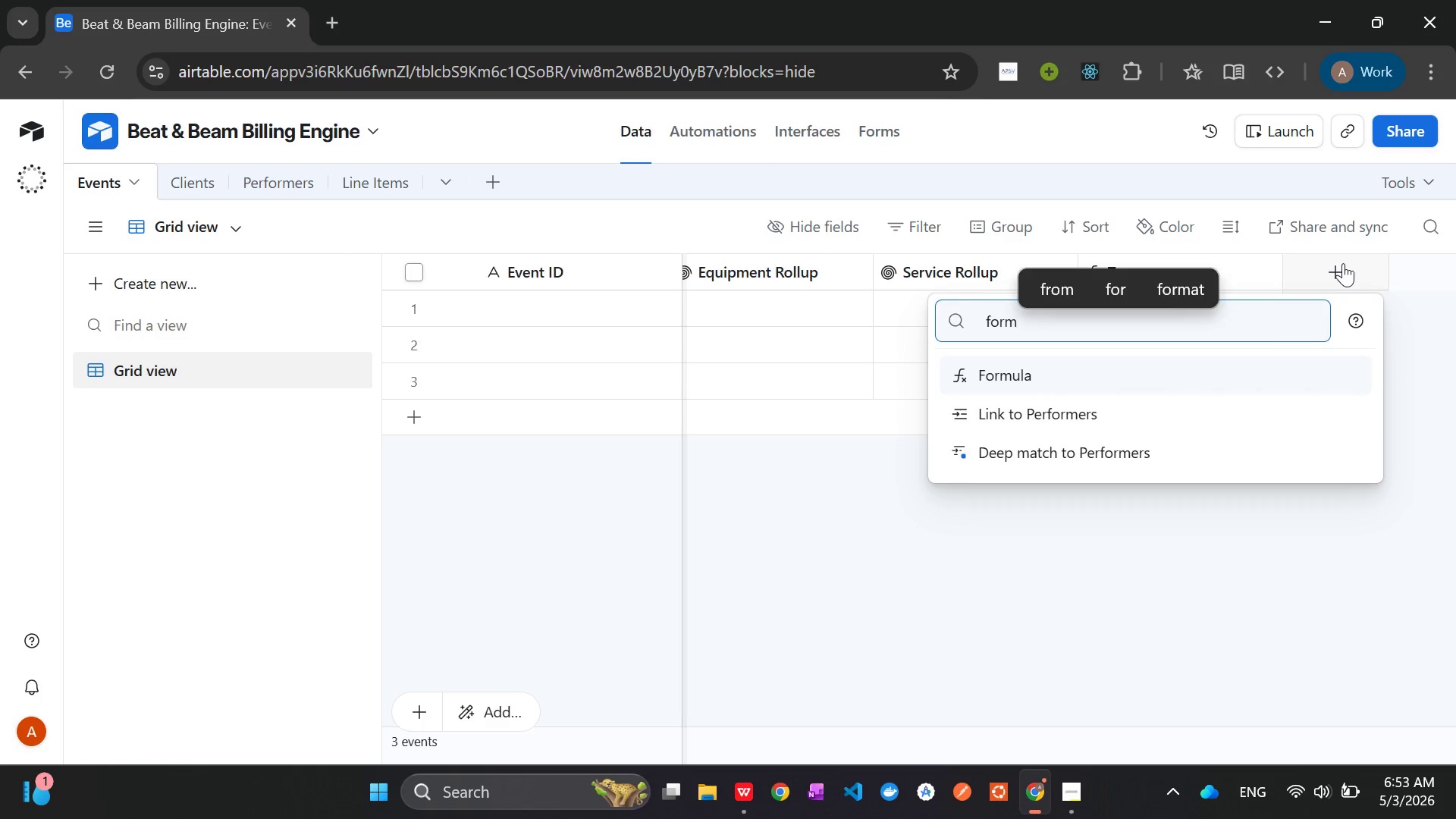 
key(Enter)
 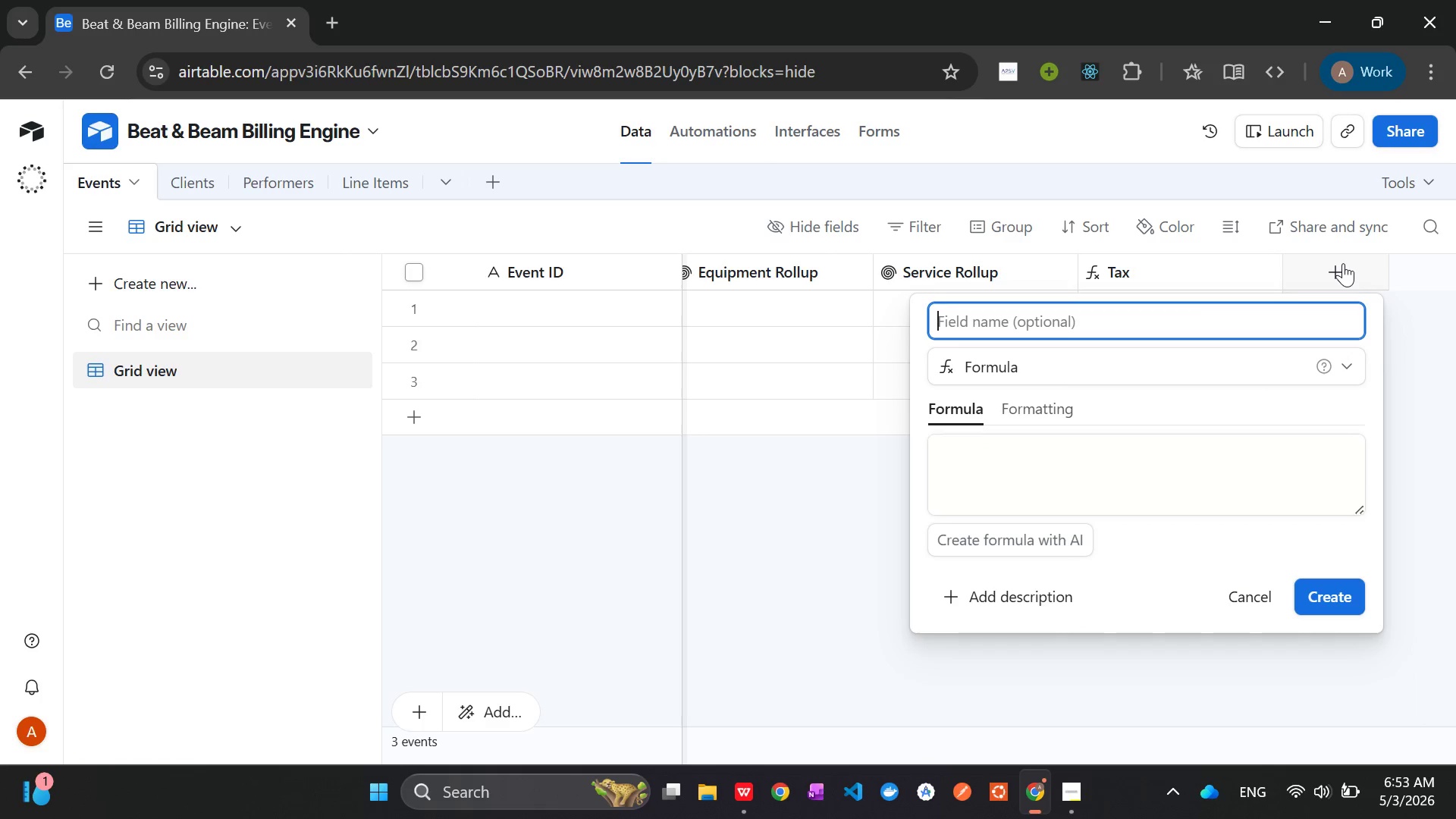 
type(Grand Total)
 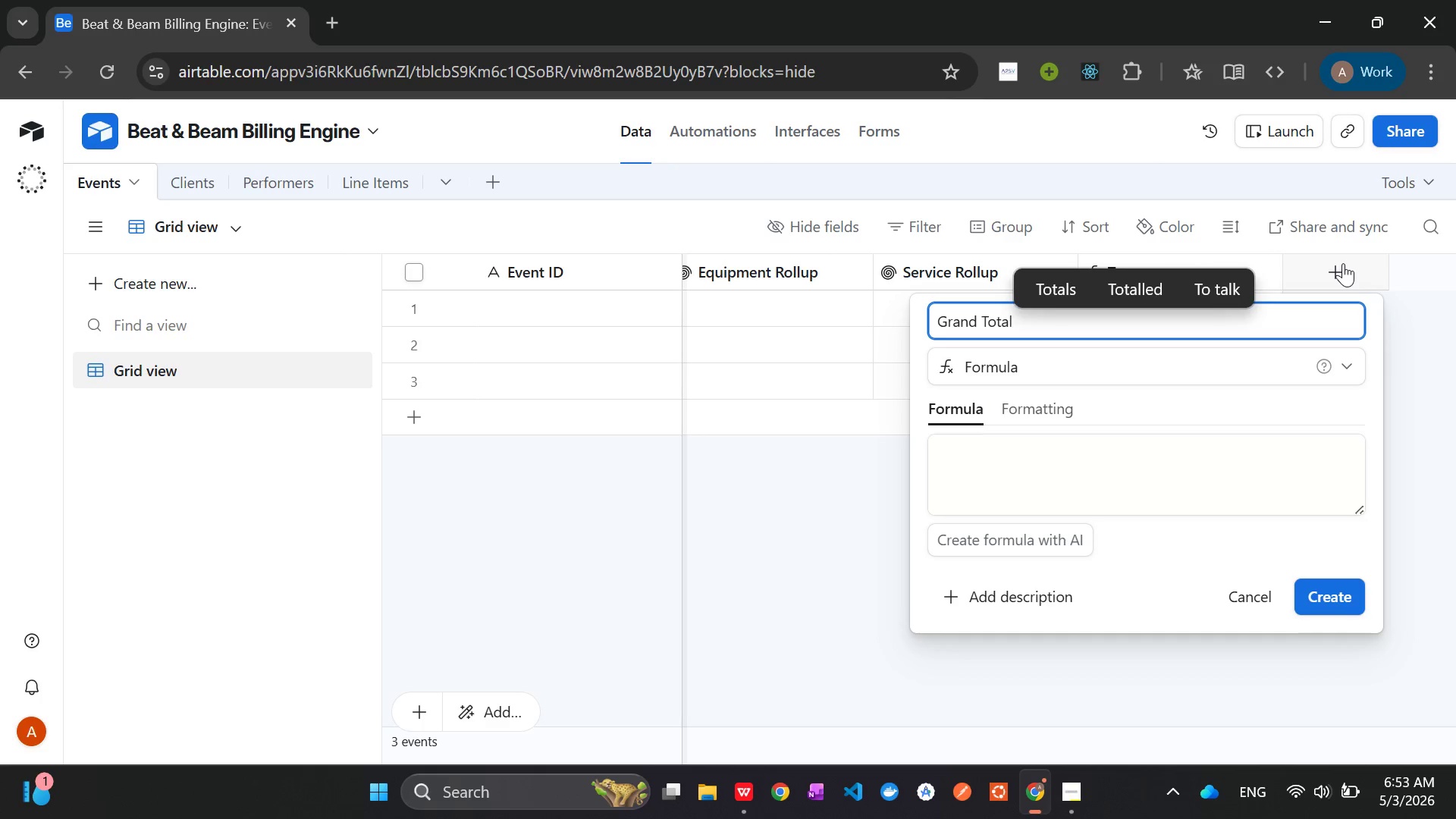 
wait(6.92)
 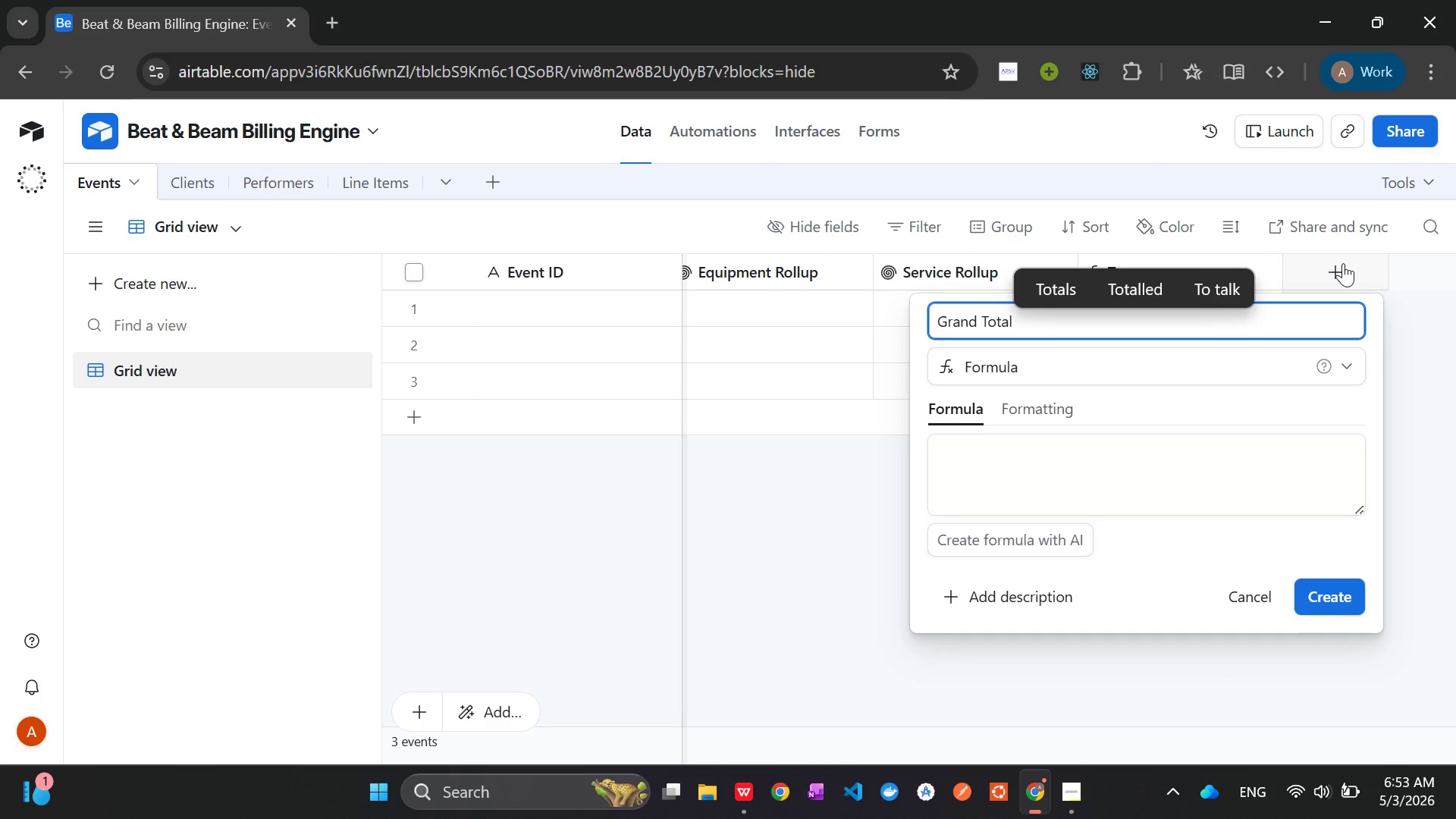 
left_click([1032, 459])
 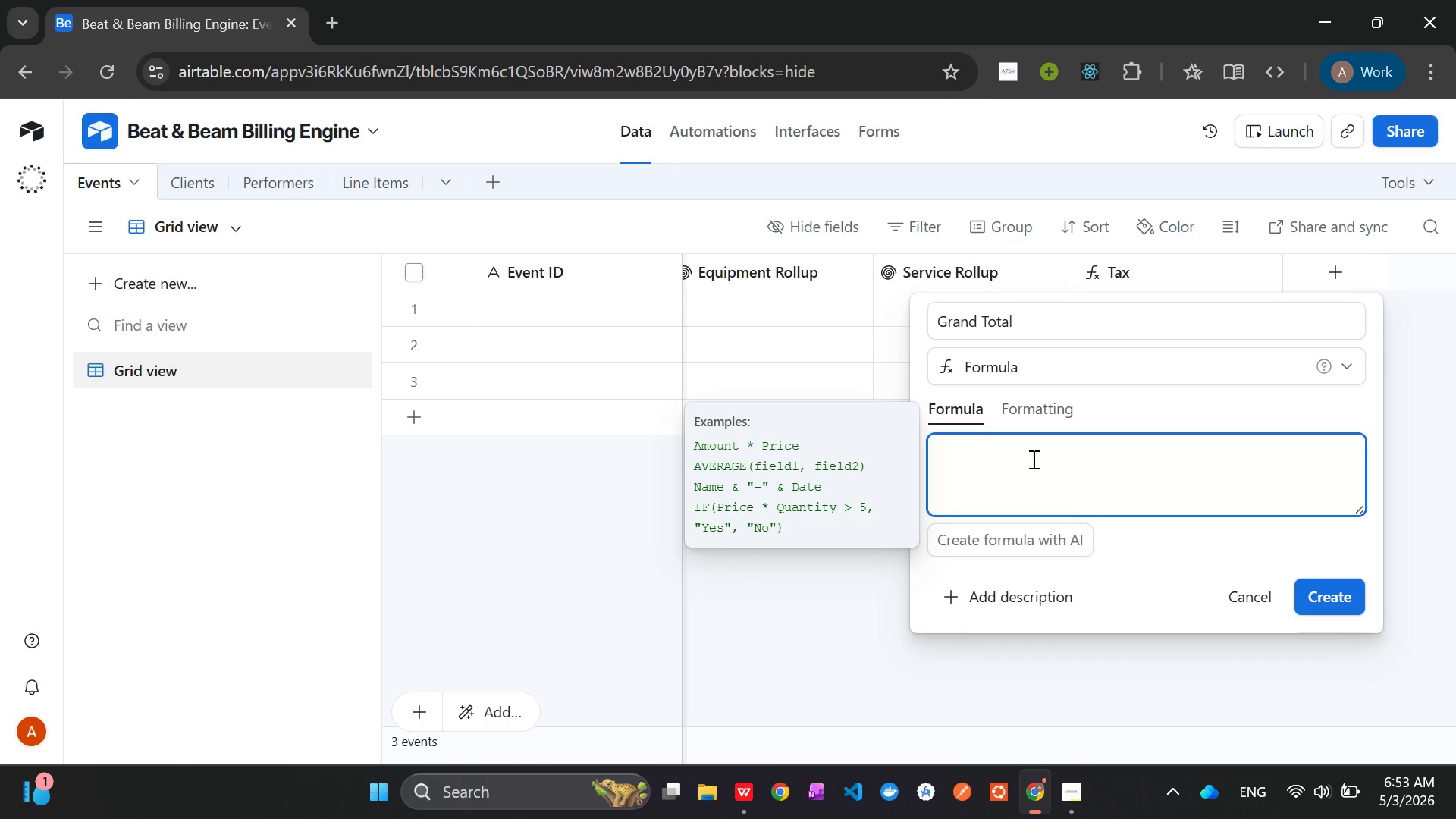 
type(T())
 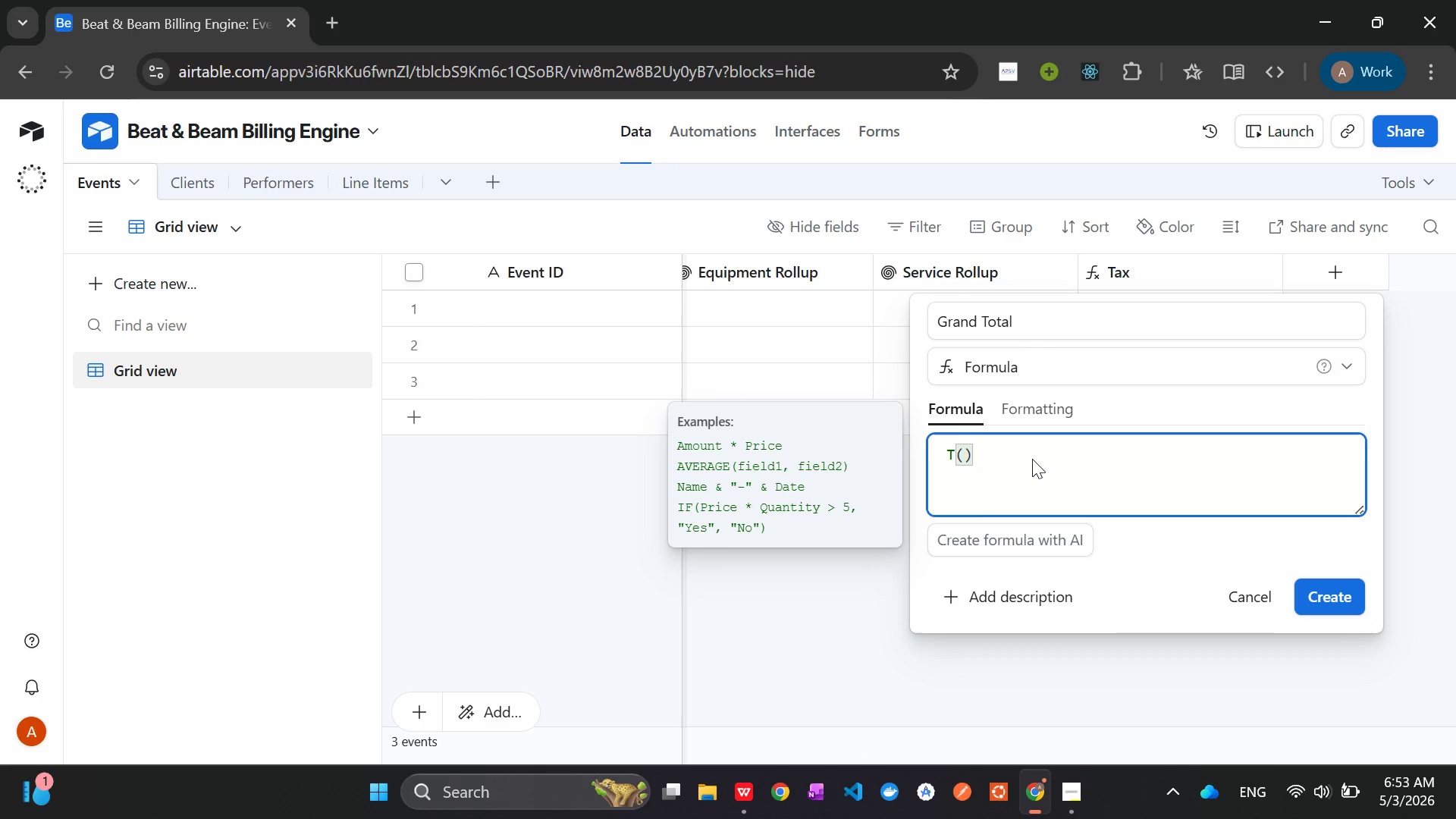 
left_click([1316, 593])
 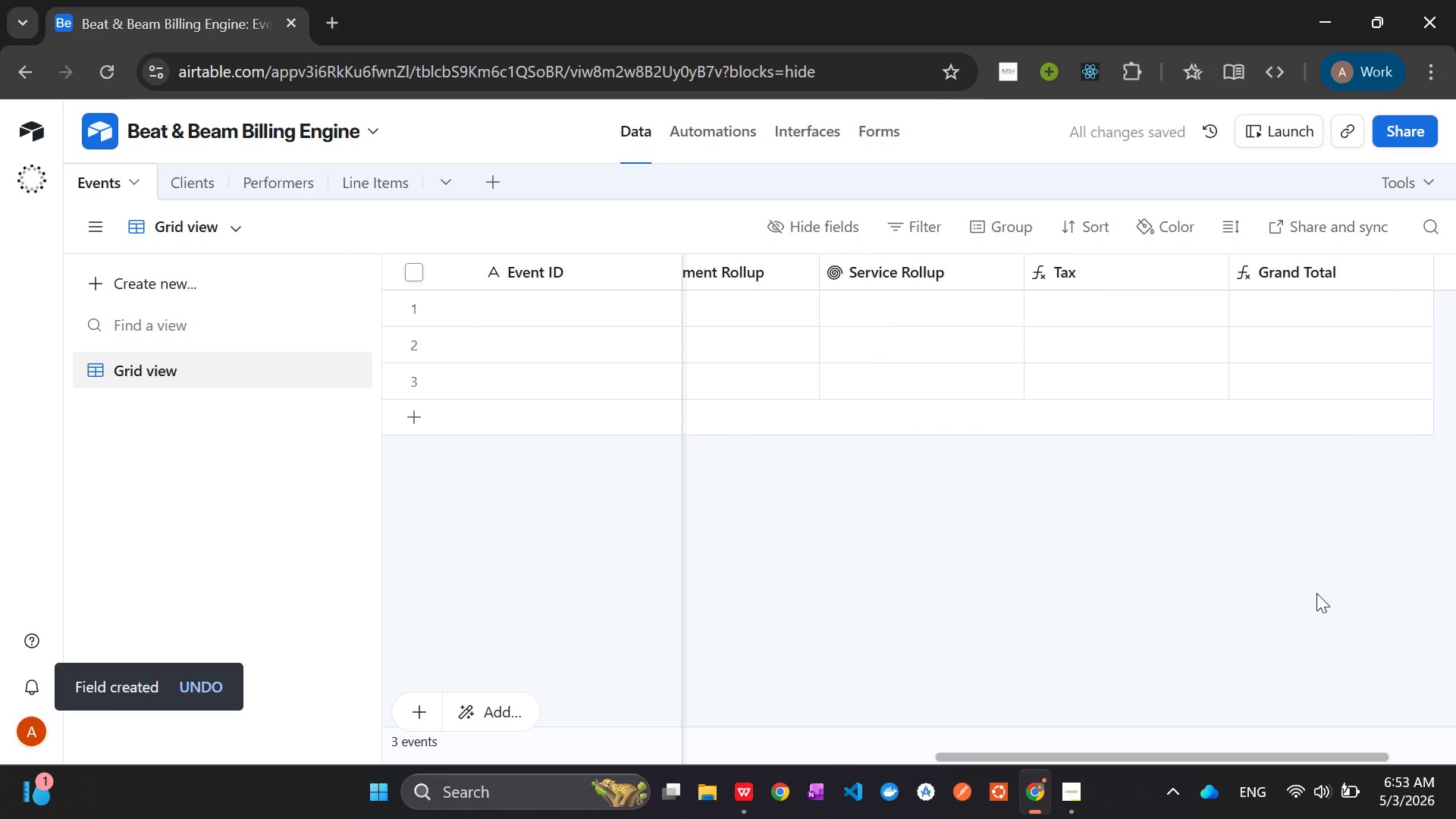 
wait(8.33)
 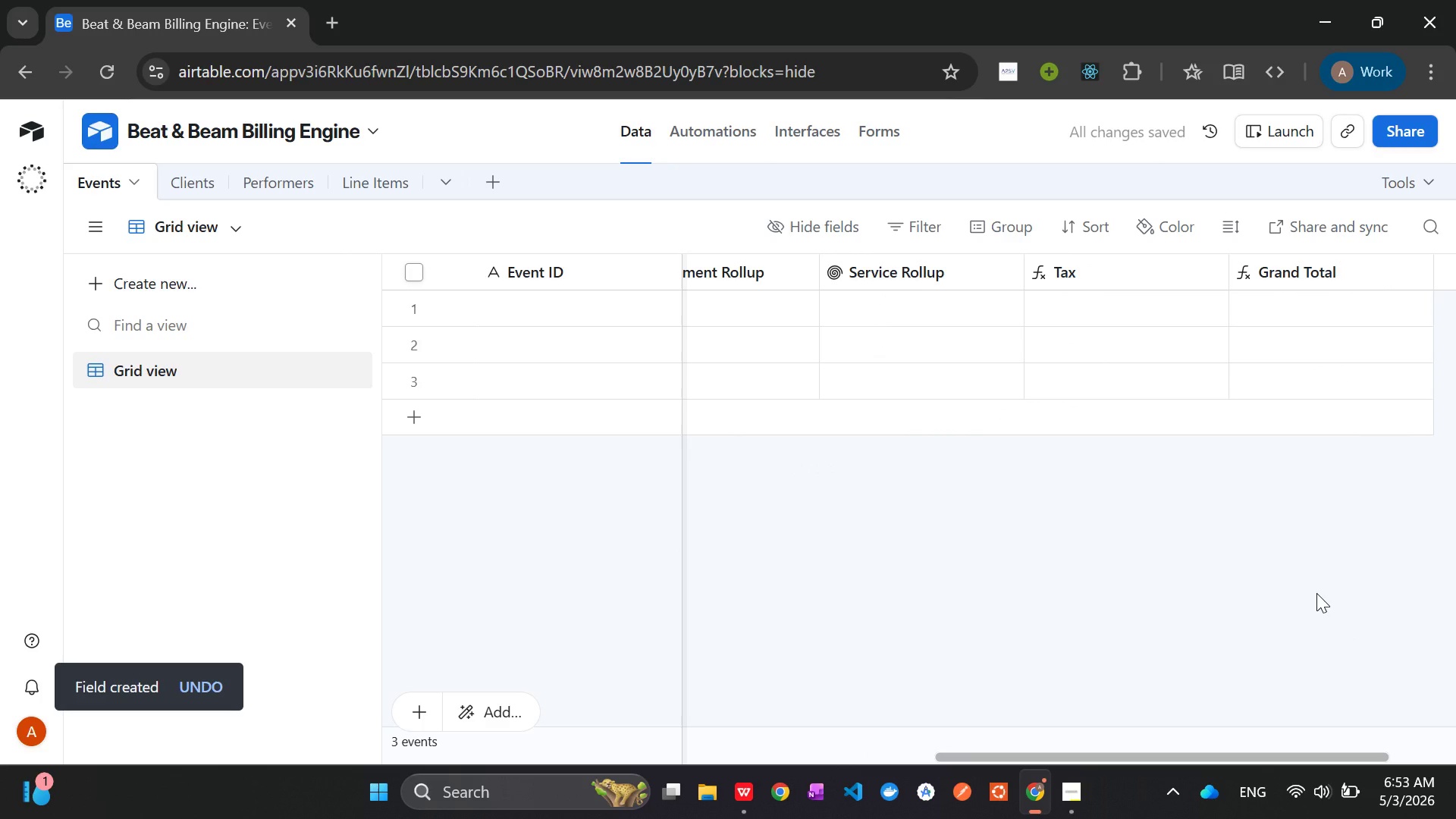 
left_click([1320, 268])
 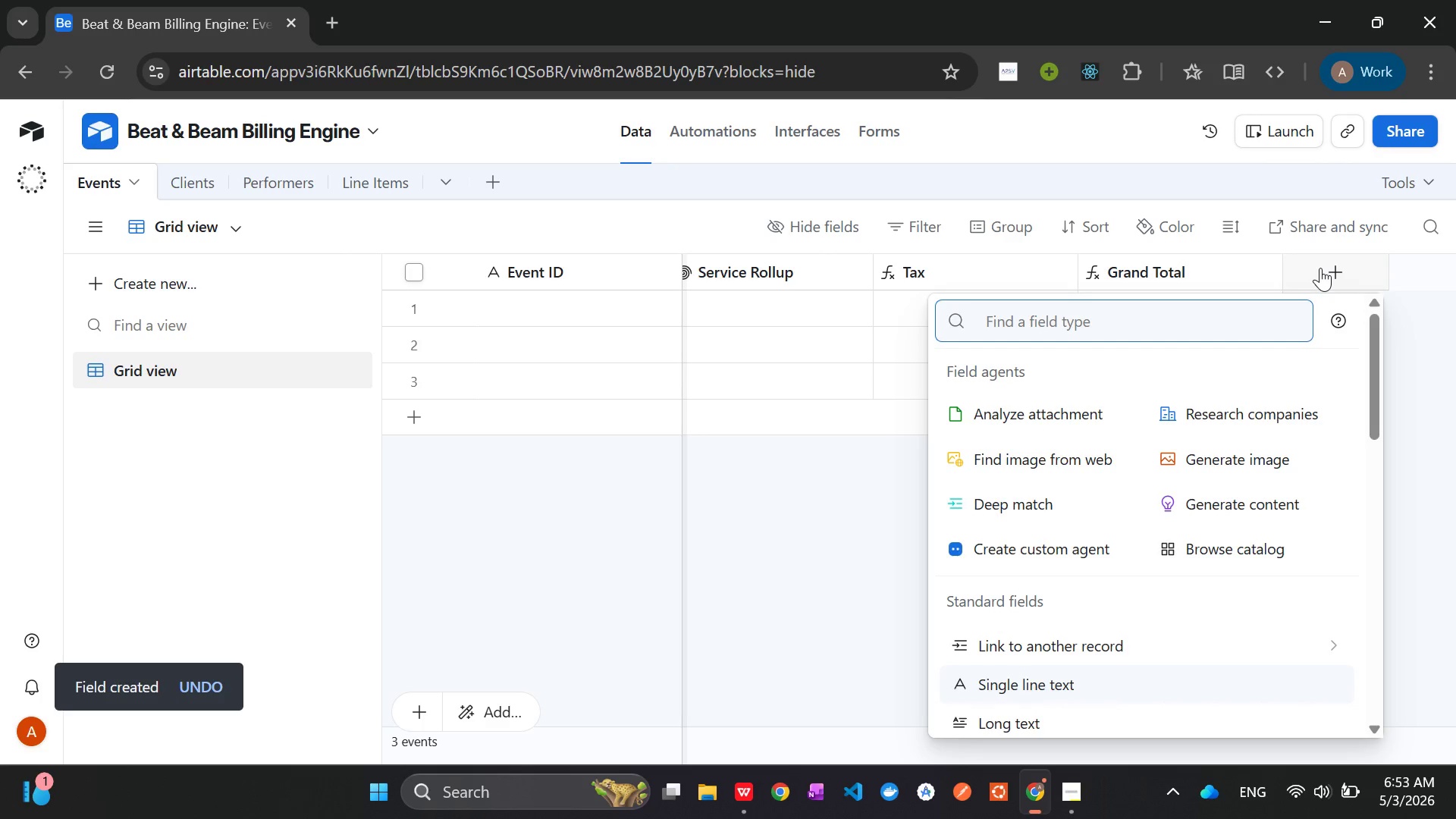 
type(Perform)
 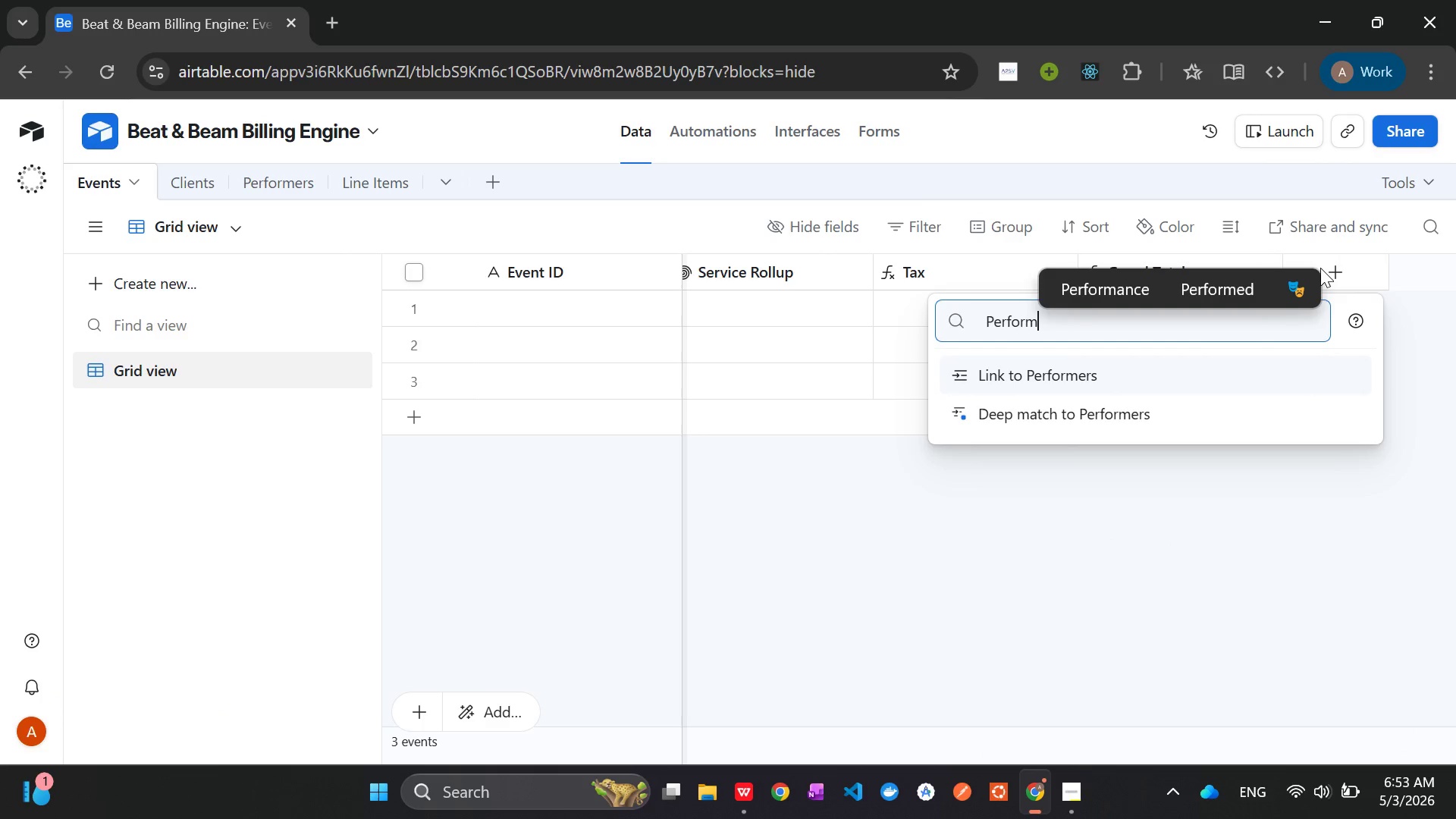 
hold_key(key=ControlLeft, duration=0.39)
 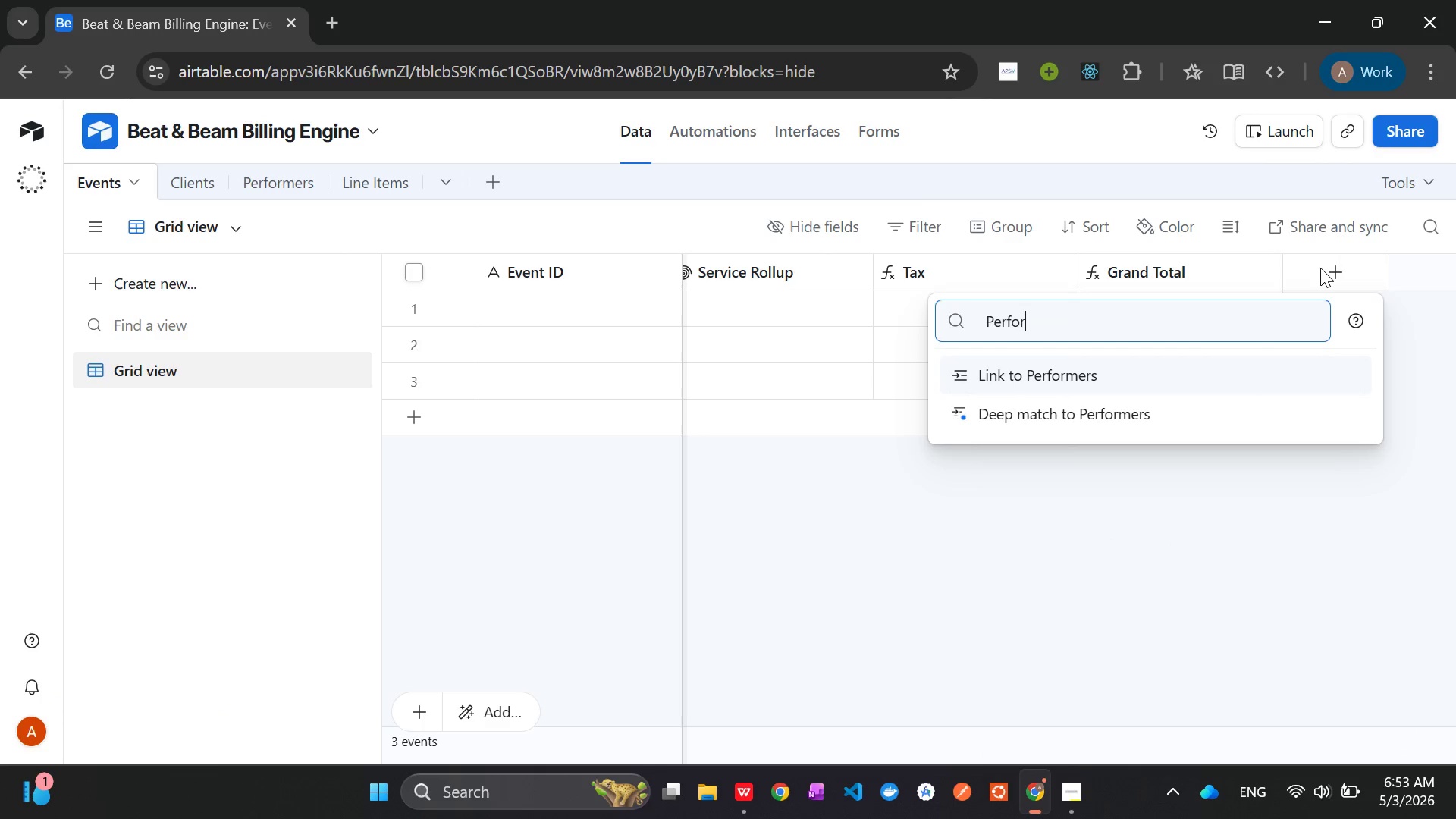 
hold_key(key=Backspace, duration=0.81)
 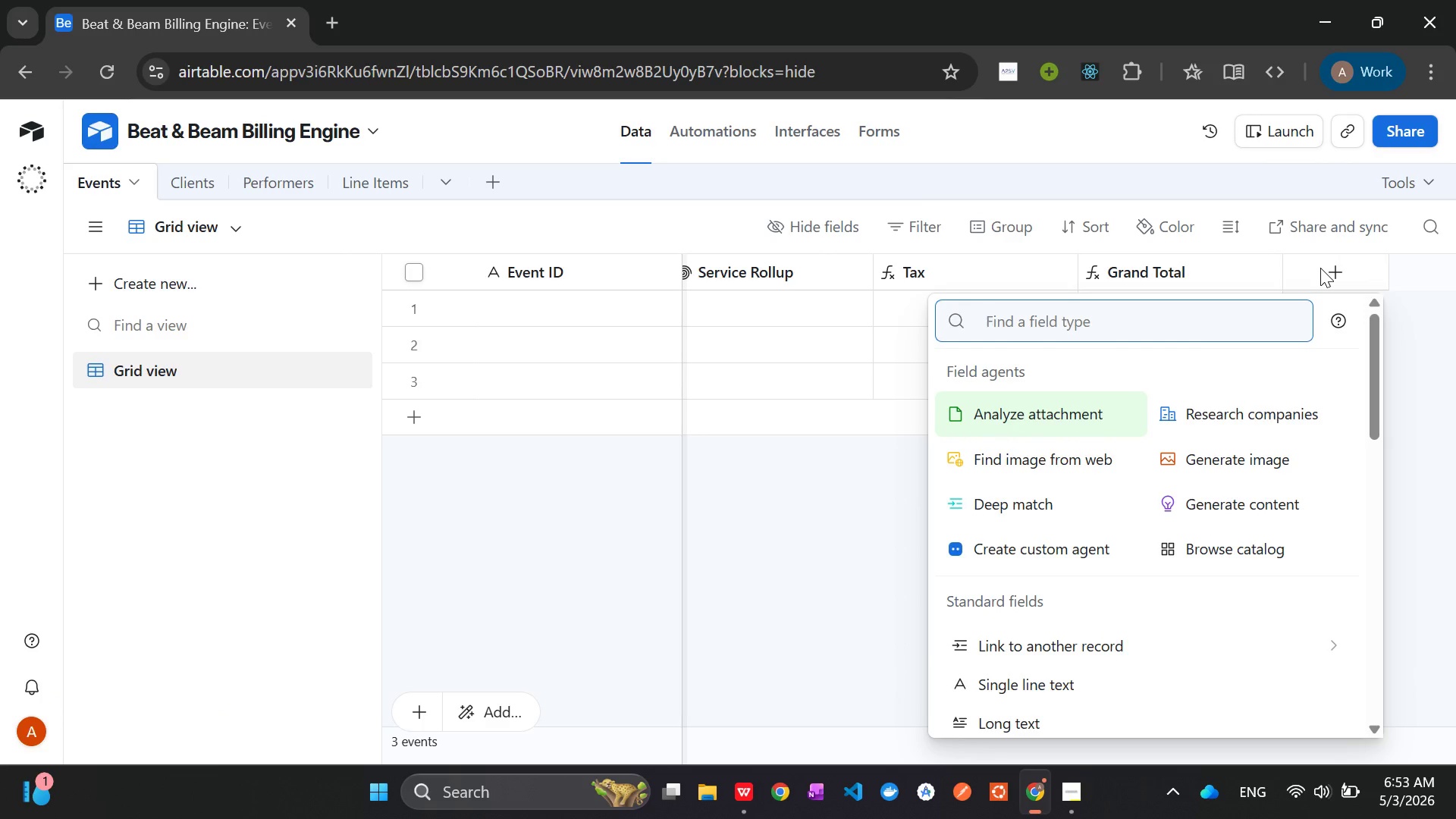 
type(form)
 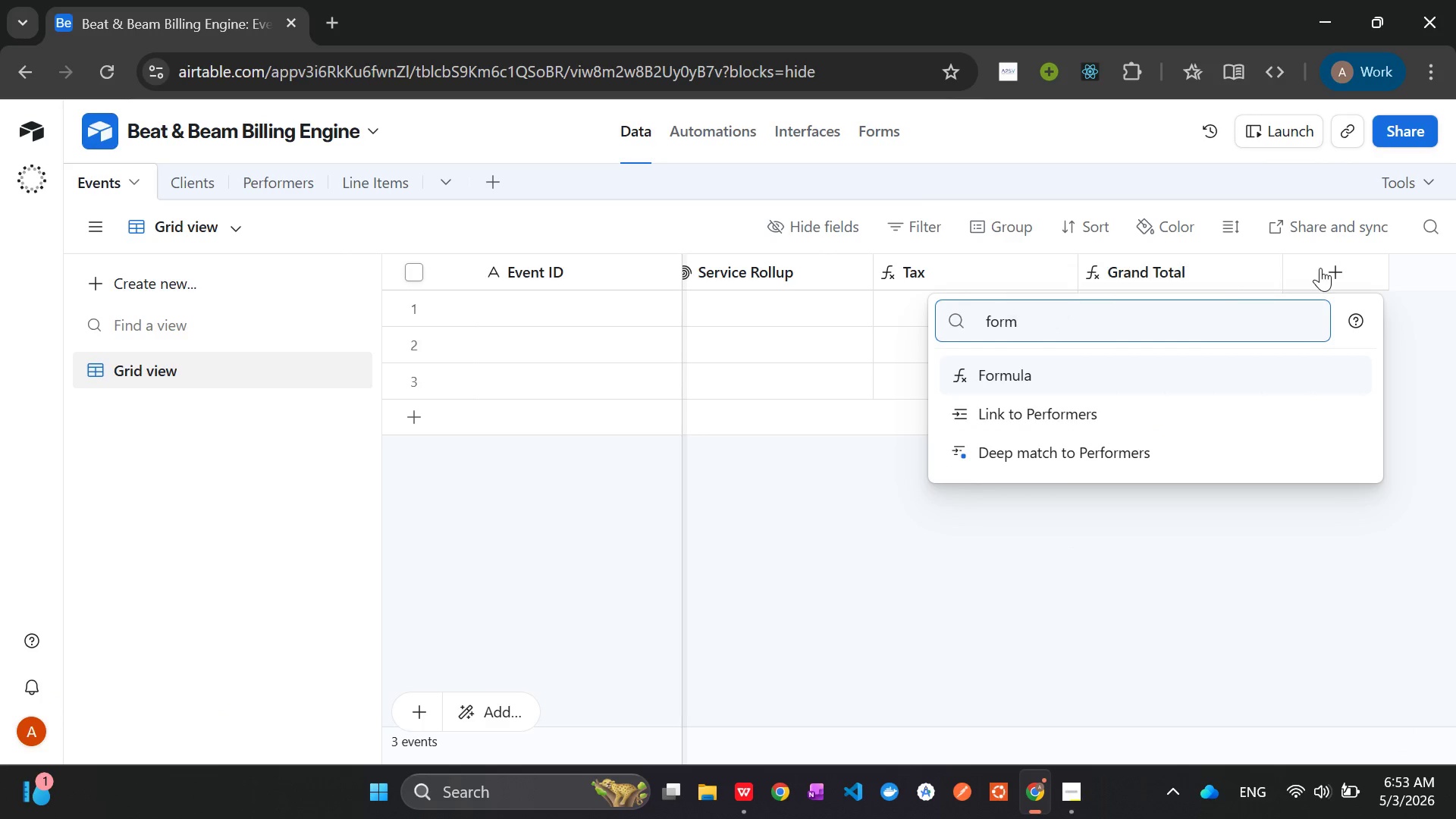 
key(Enter)
 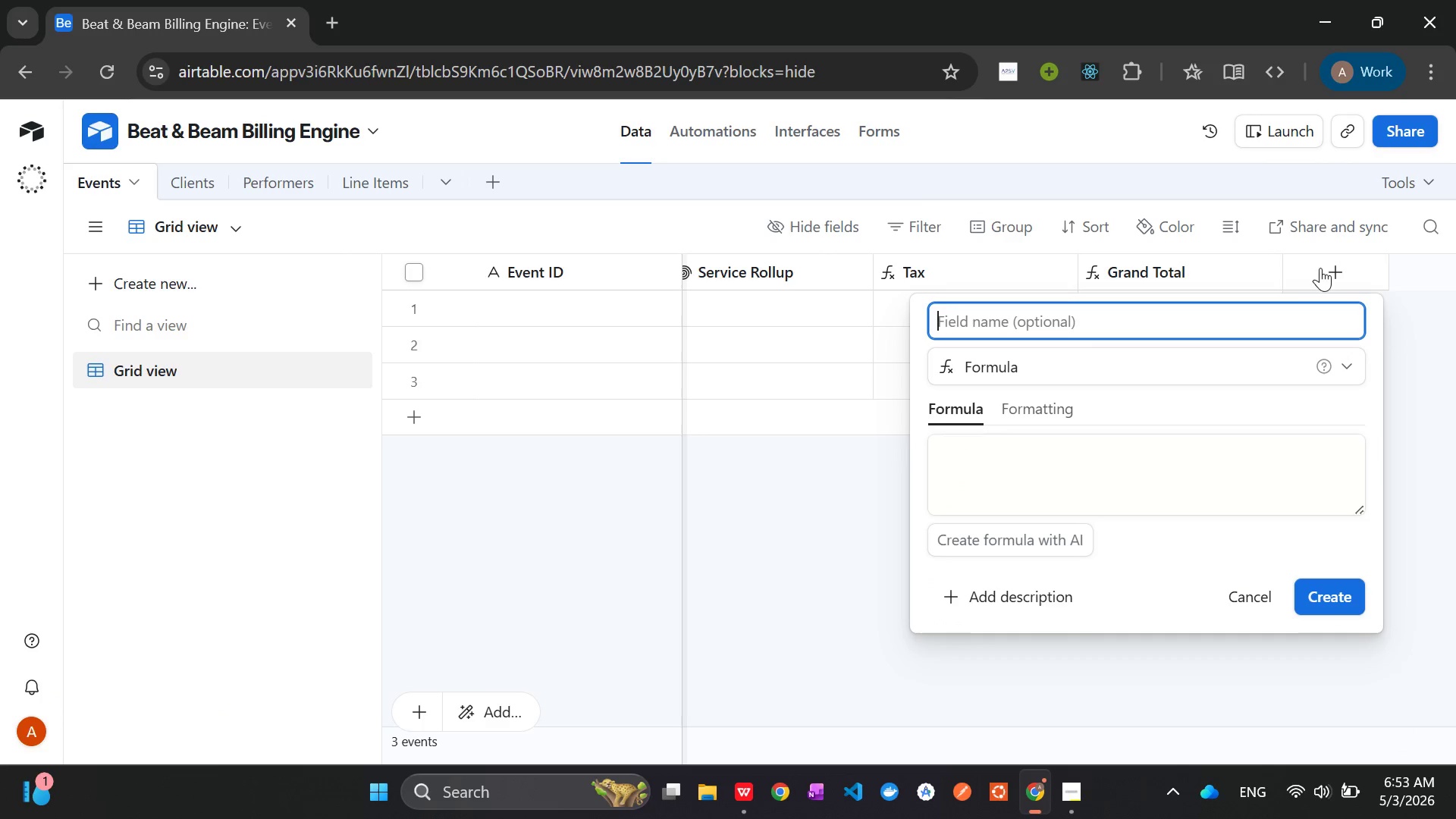 
type(Performer Payout)
 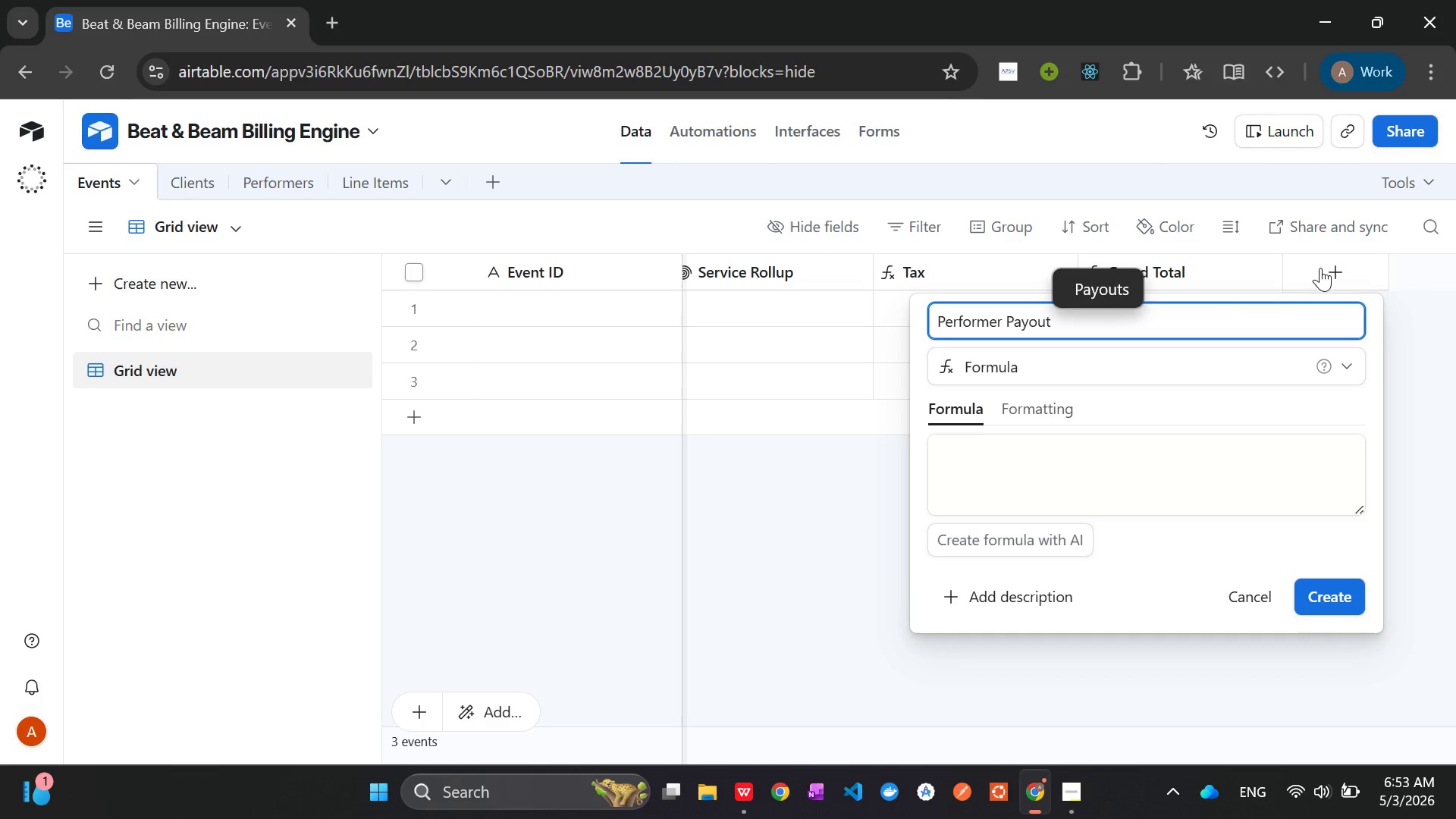 
left_click([1335, 601])
 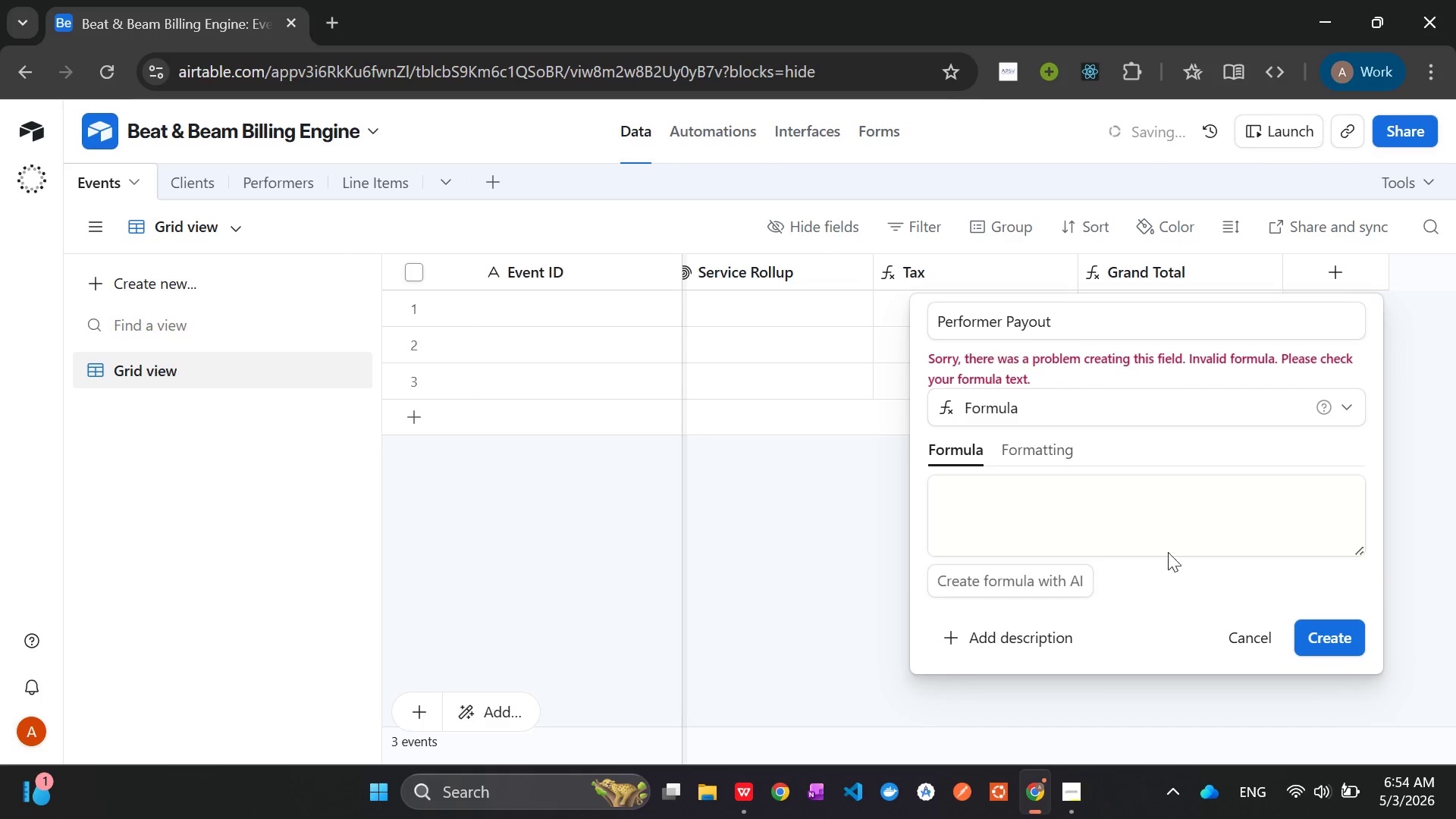 
left_click([987, 497])
 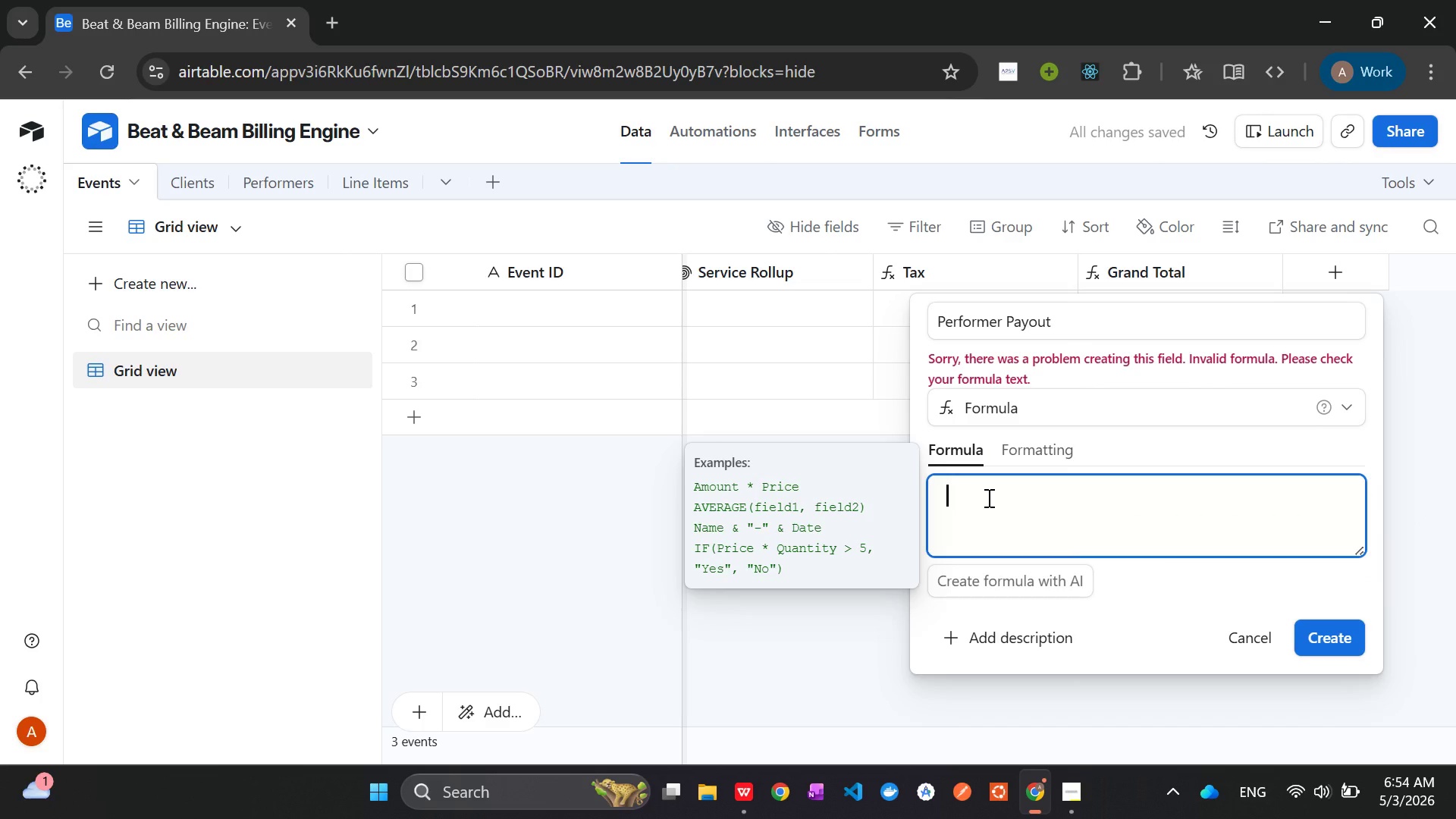 
type(Y)
key(Backspace)
type(T())
 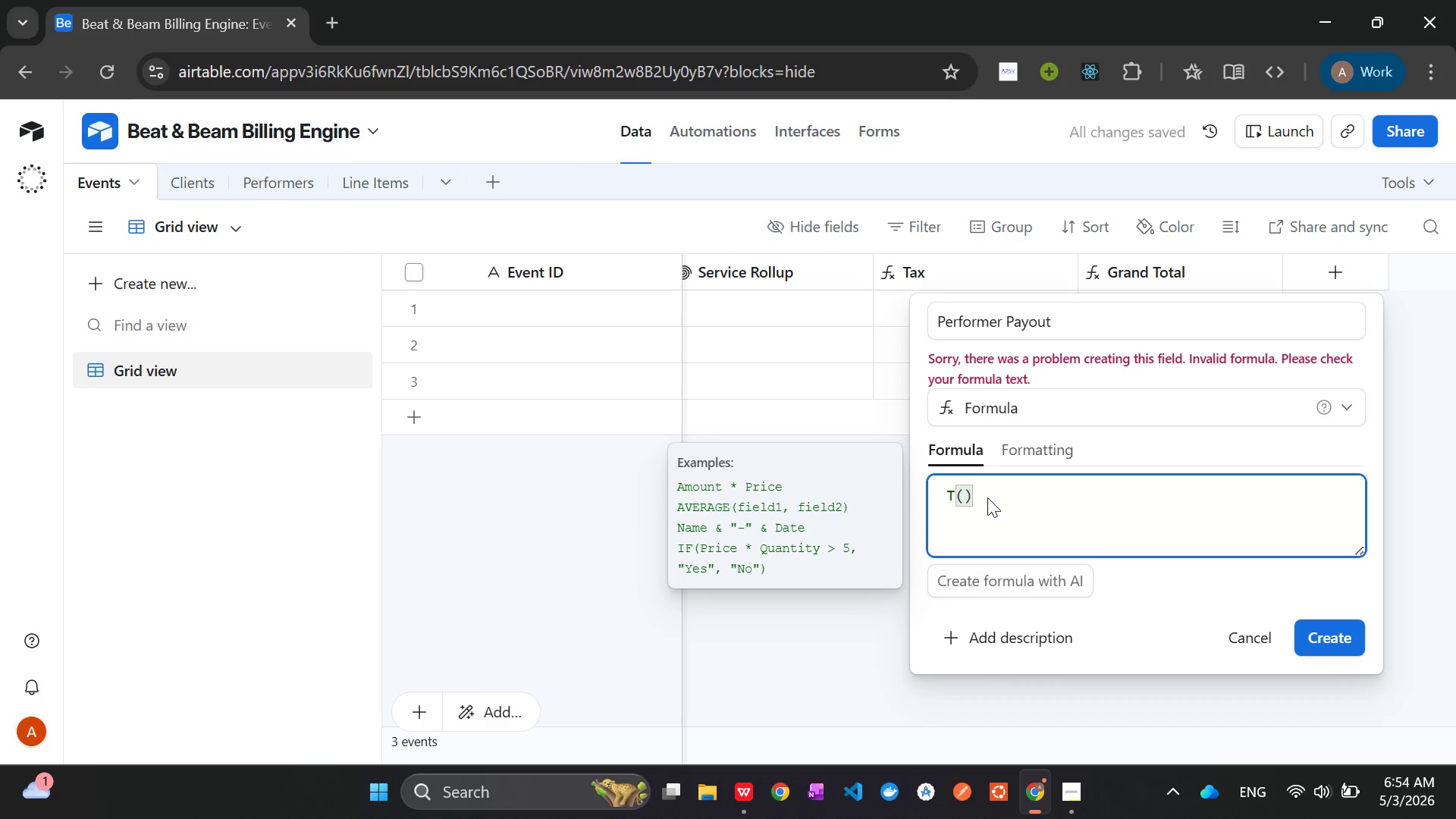 
left_click([1317, 631])
 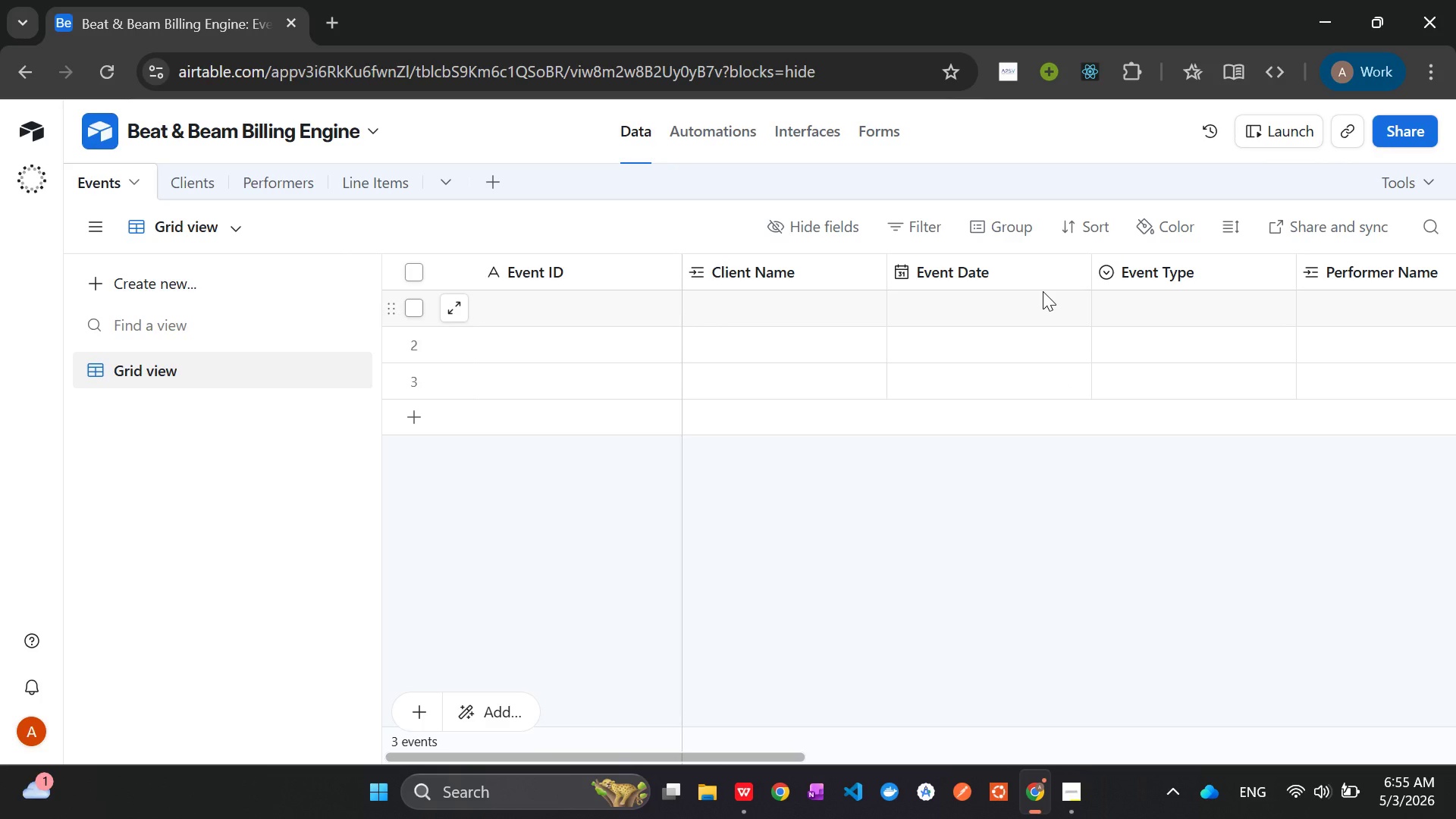 
wait(77.58)
 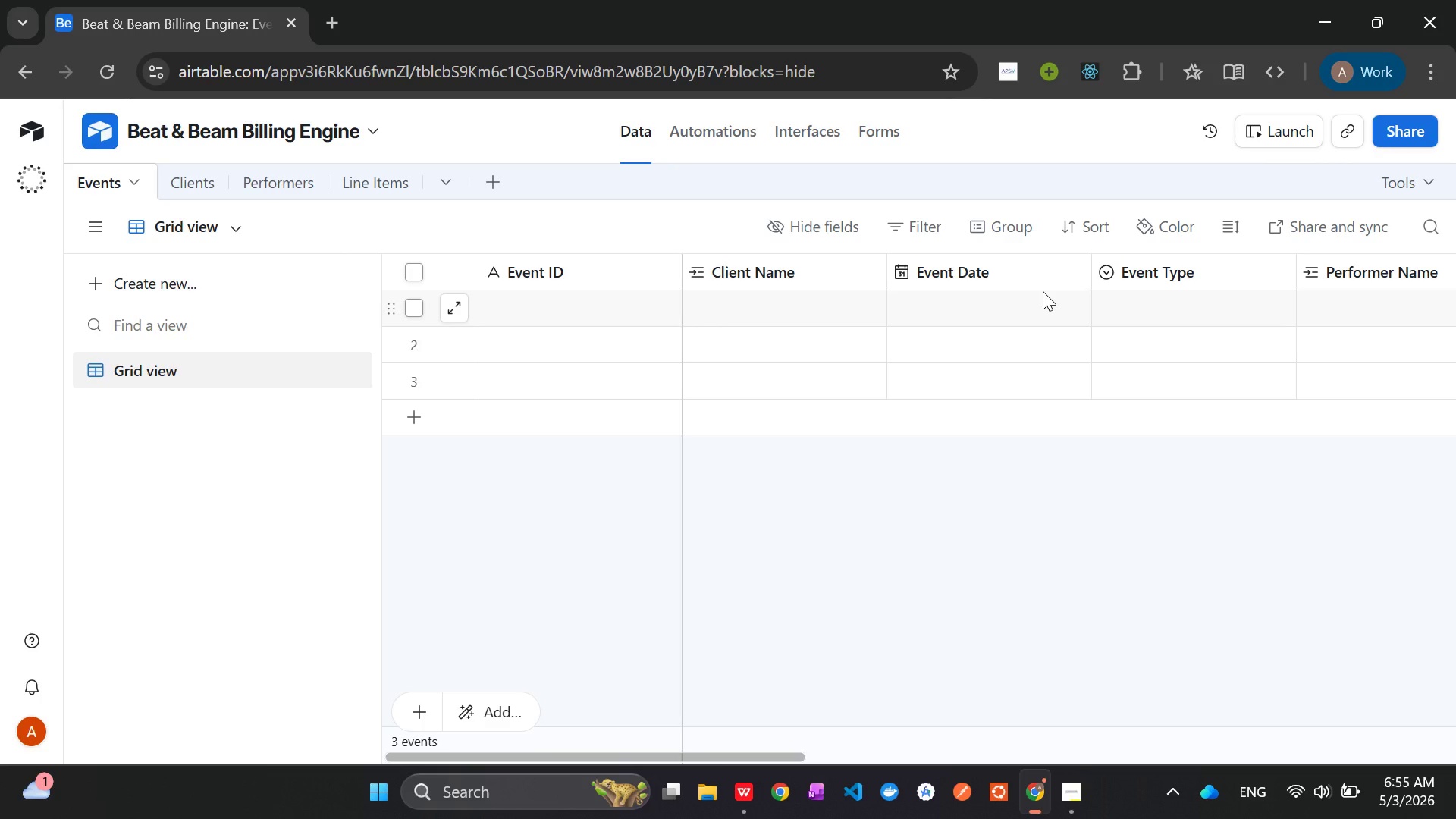 
left_click([733, 808])
 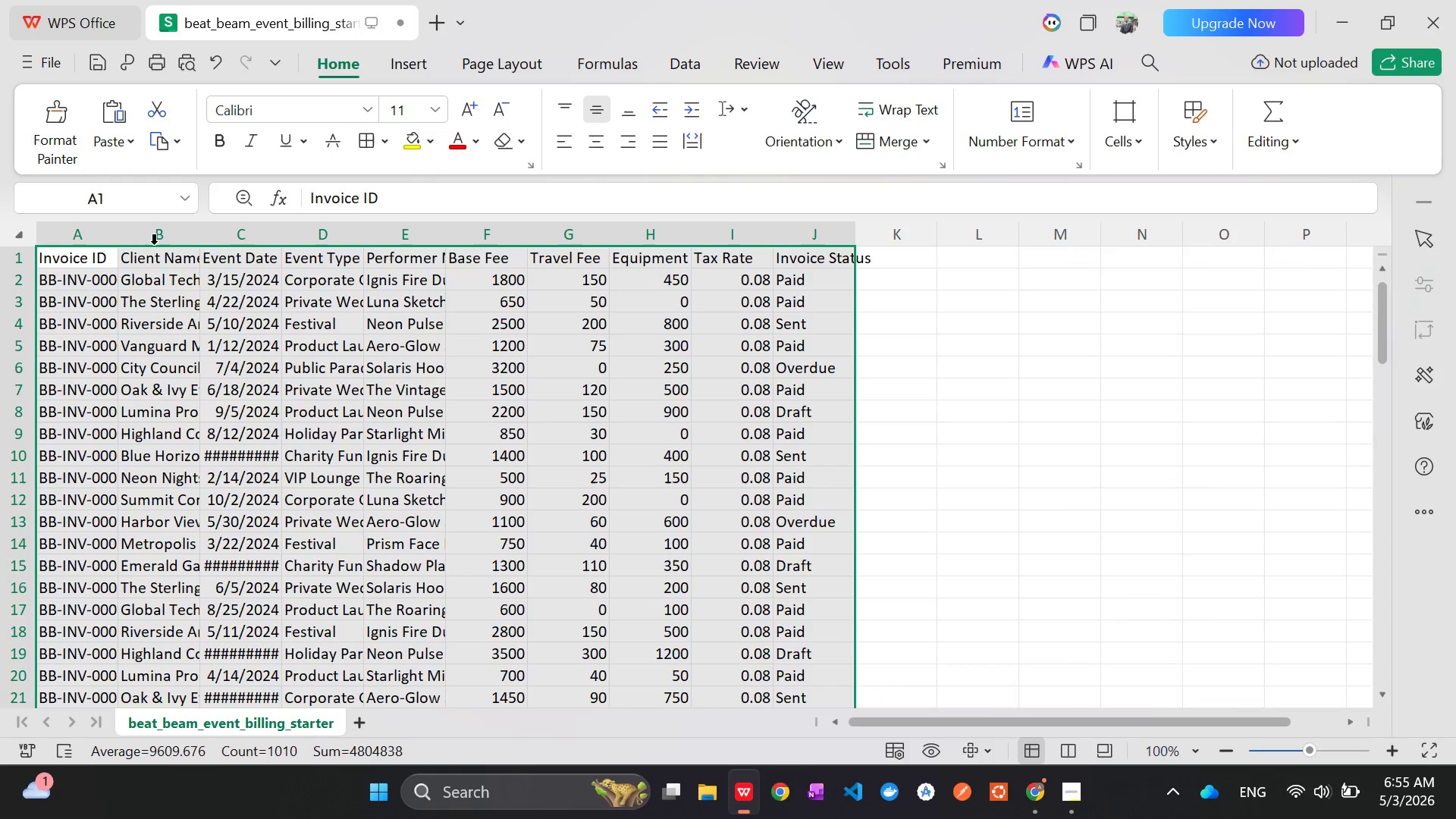 
left_click([65, 261])
 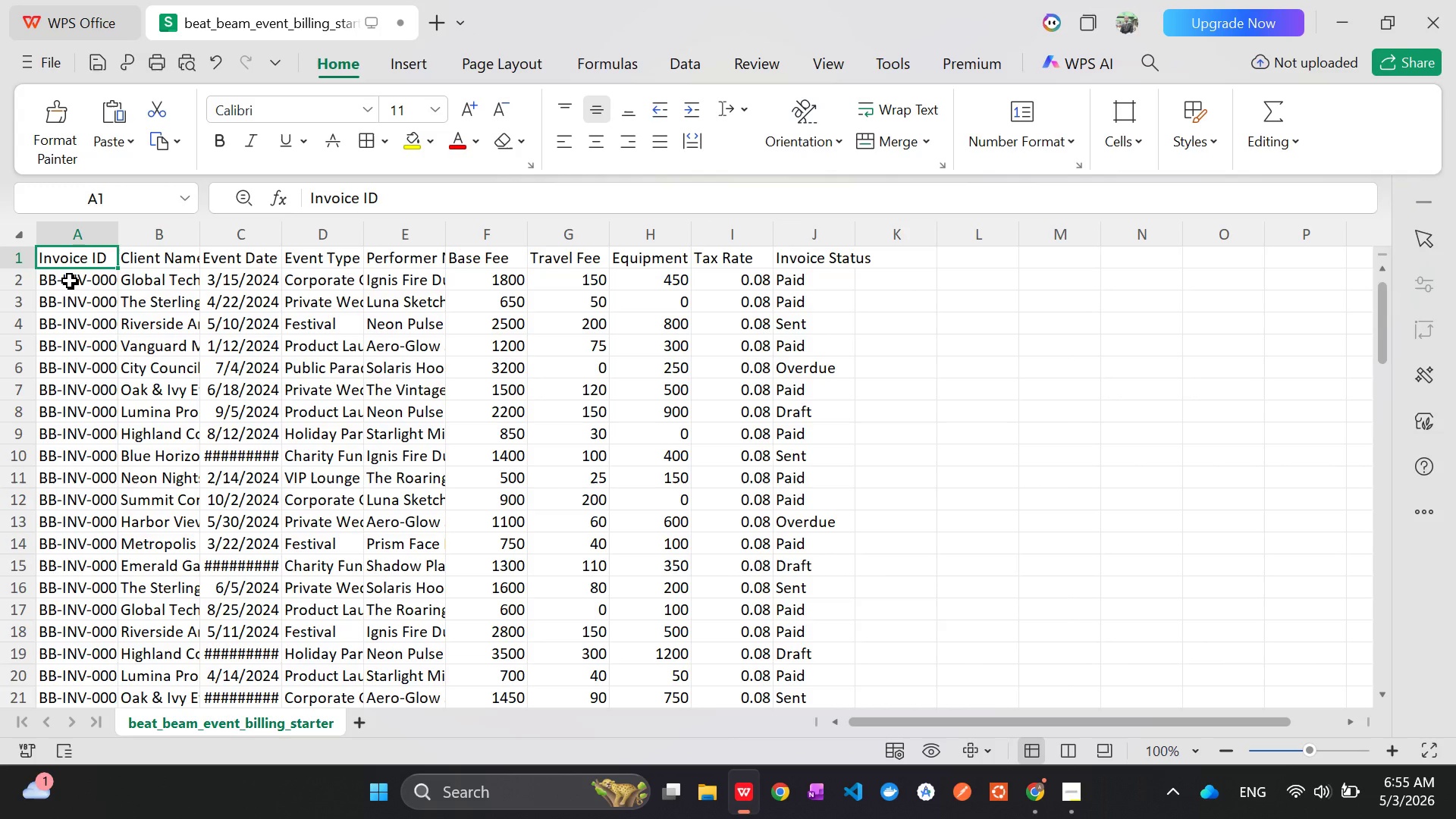 
left_click([70, 281])
 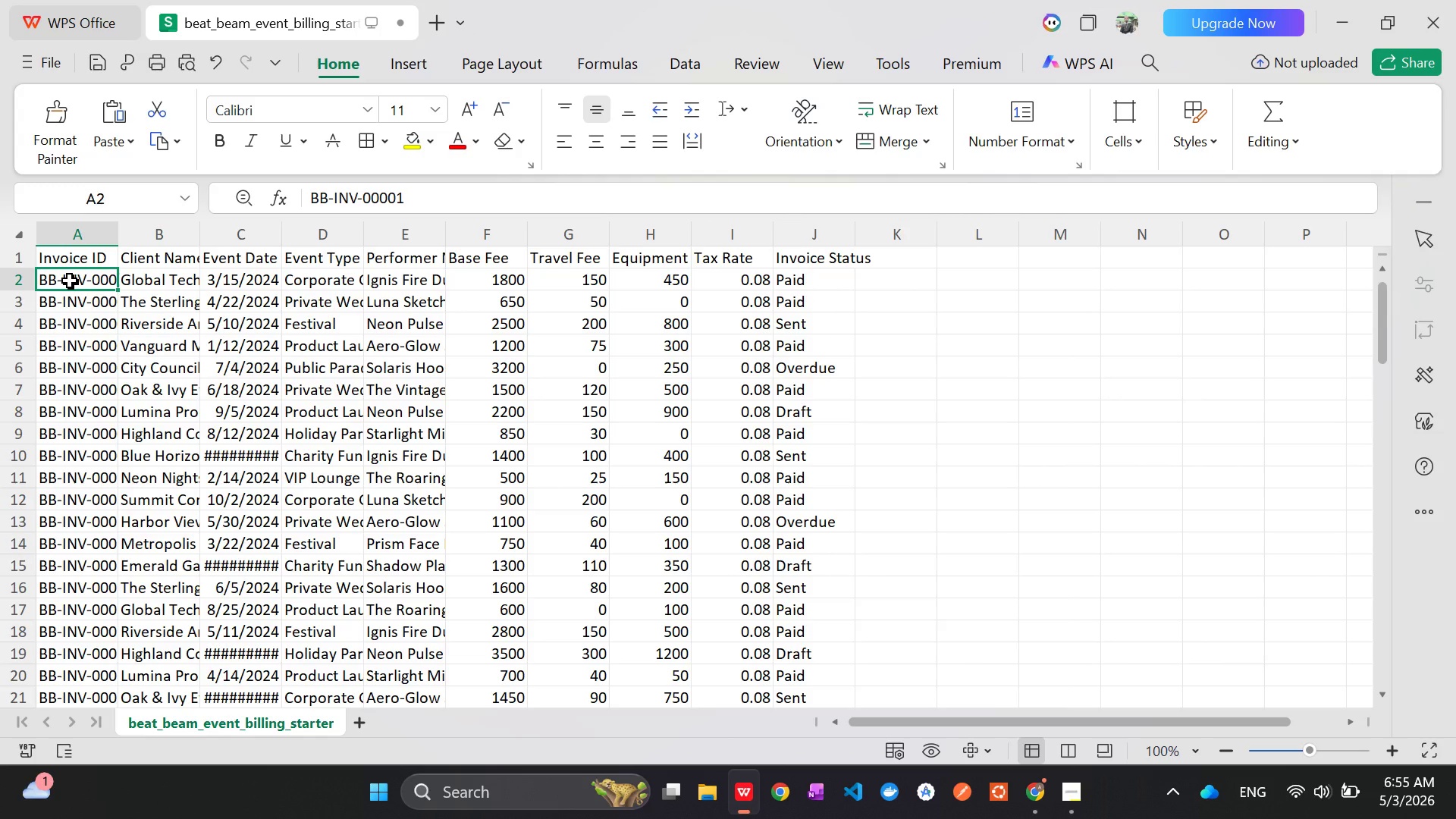 
key(Alt+AltLeft)
 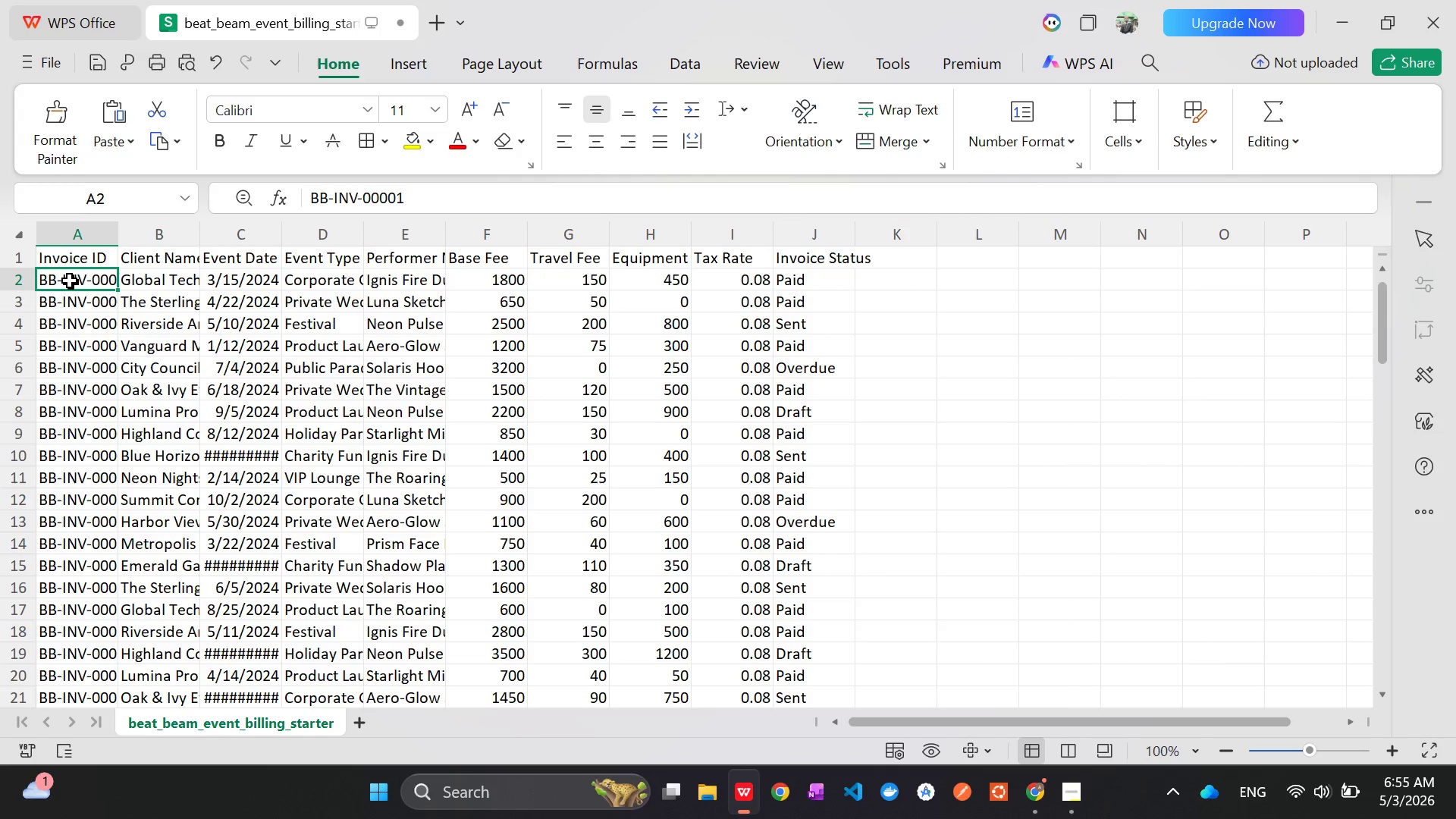 
key(Alt+Tab)
 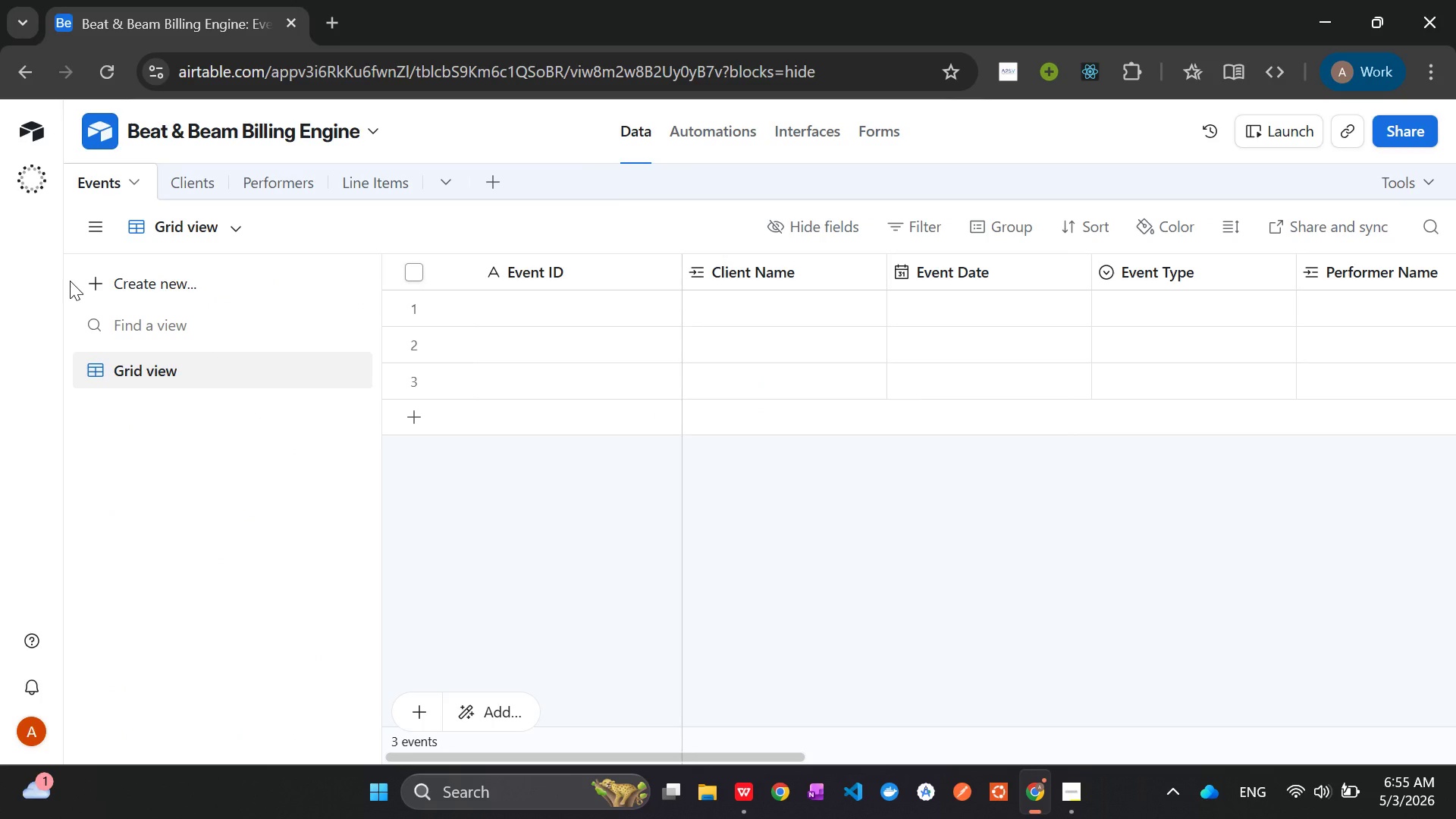 
key(Alt+AltLeft)
 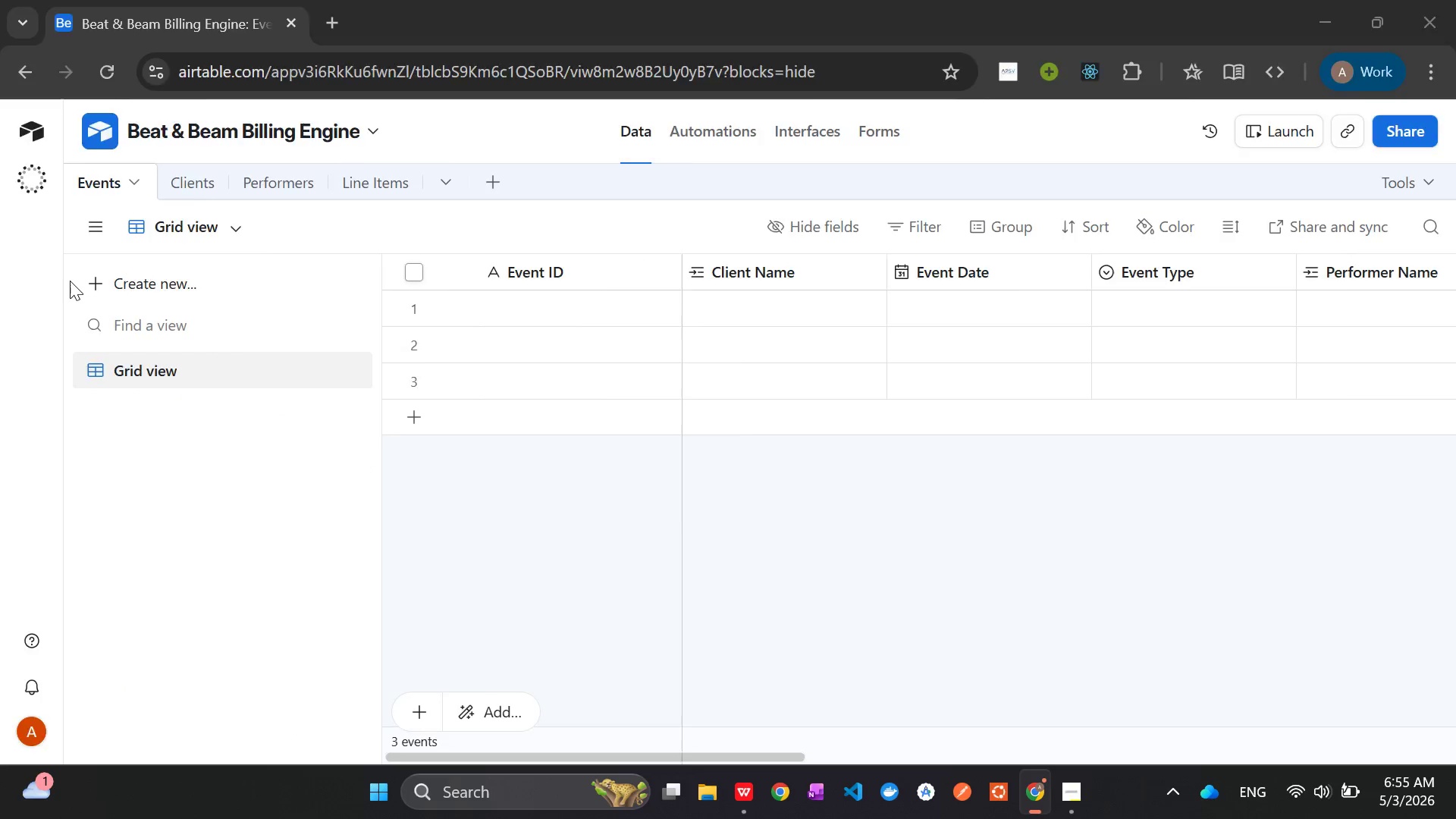 
key(Alt+Tab)
 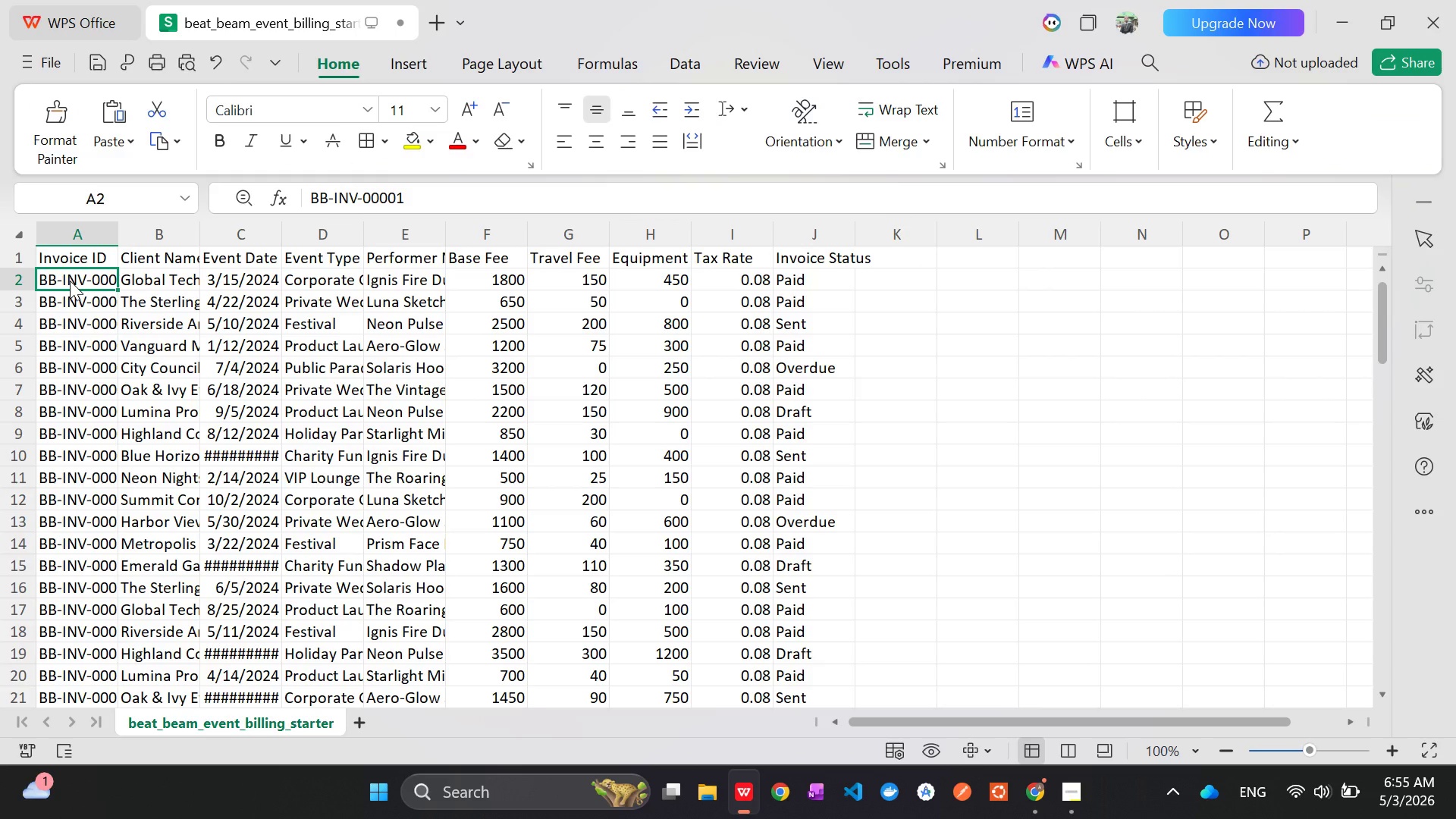 
key(Alt+AltLeft)
 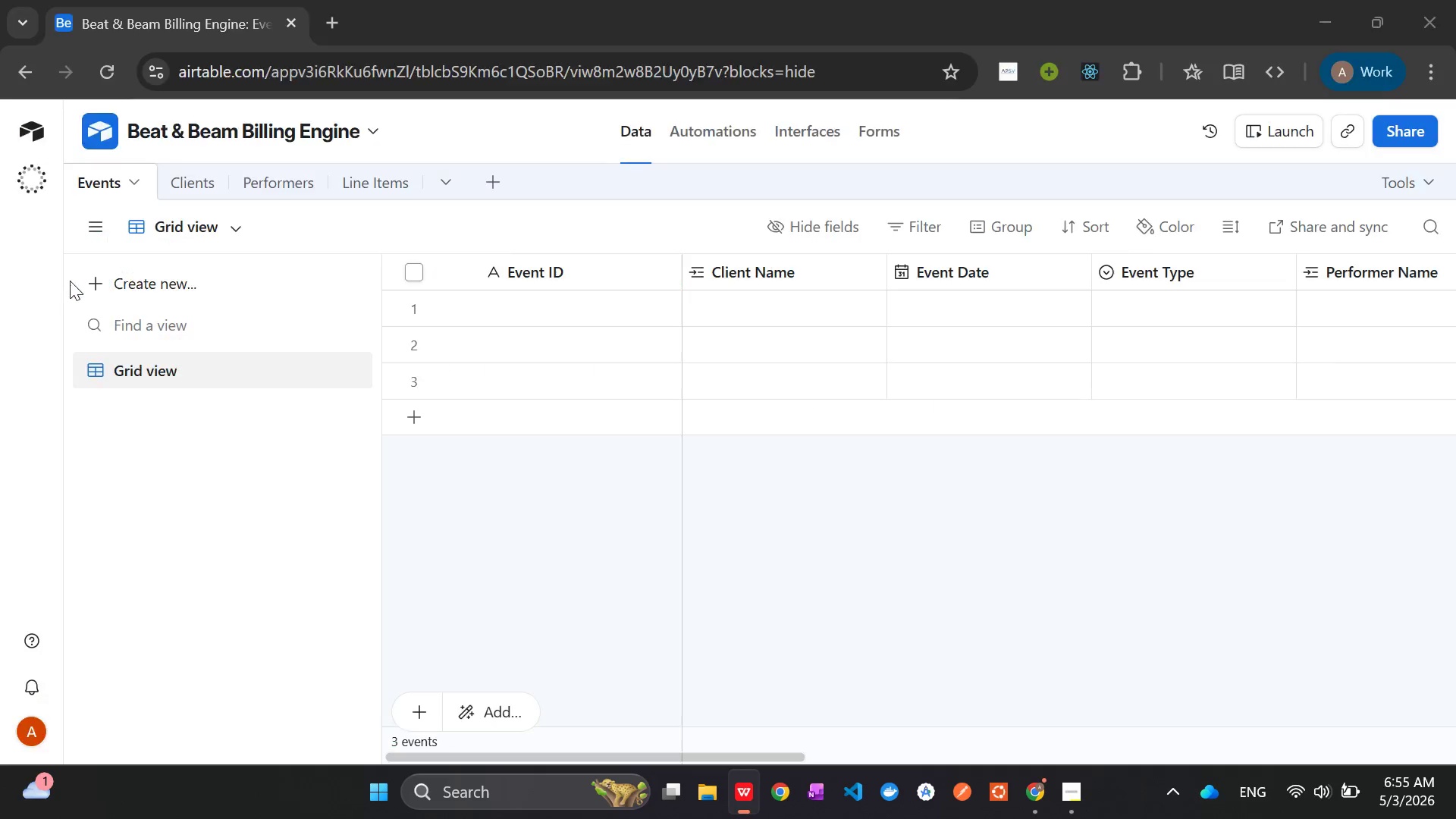 
key(Alt+Tab)
 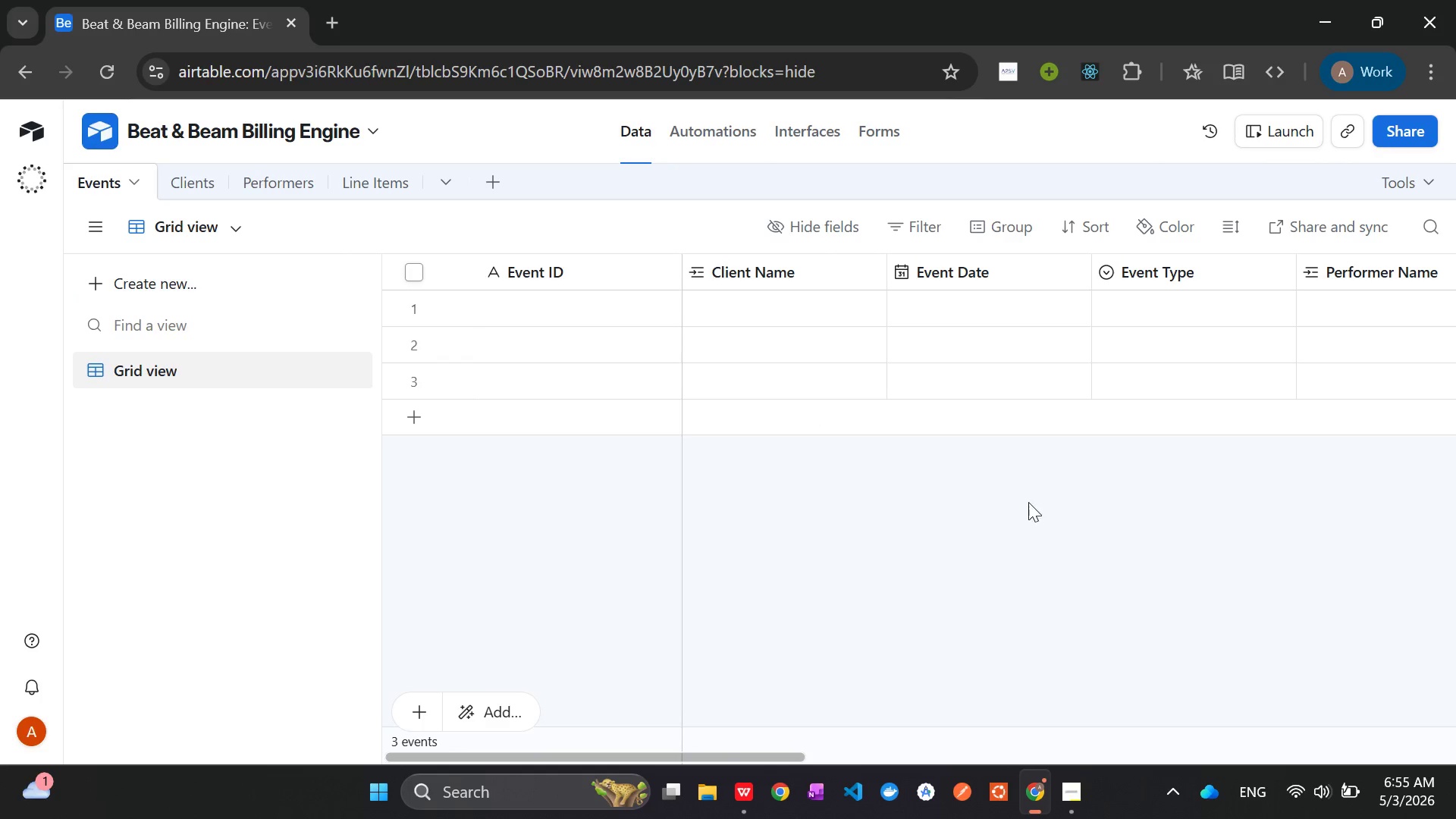 
key(Alt+AltLeft)
 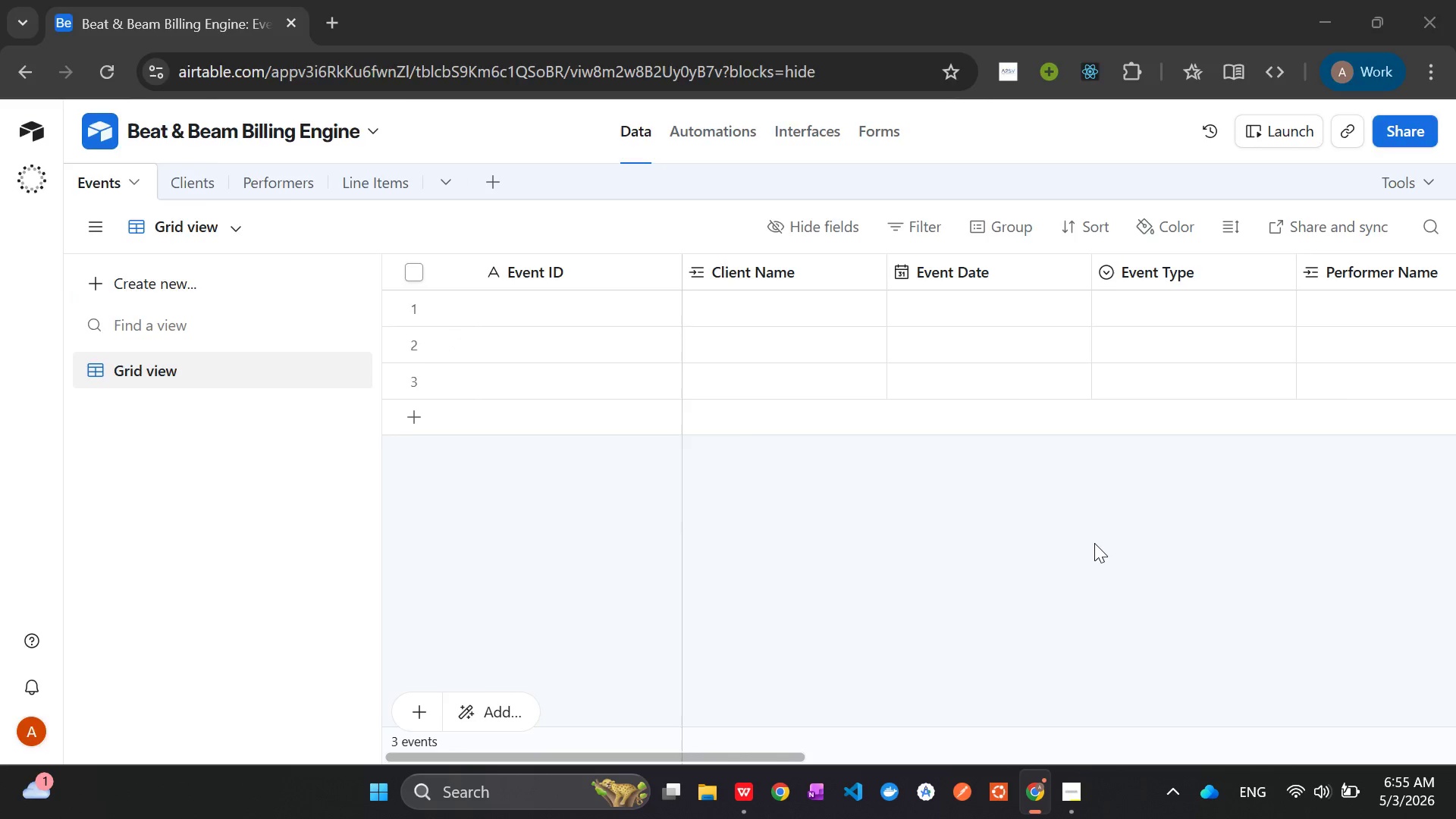 
key(Alt+Tab)
 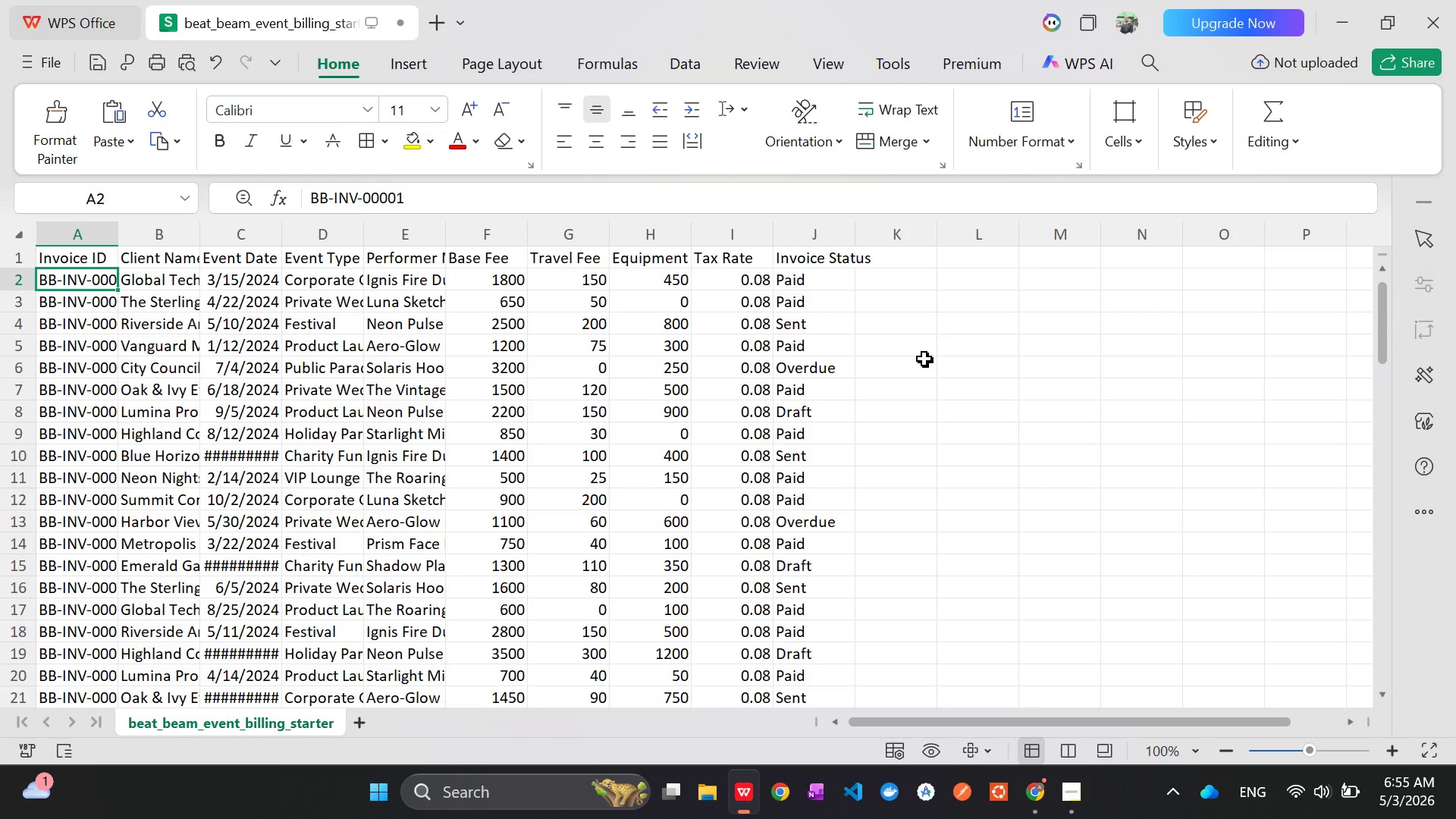 
key(Alt+AltLeft)
 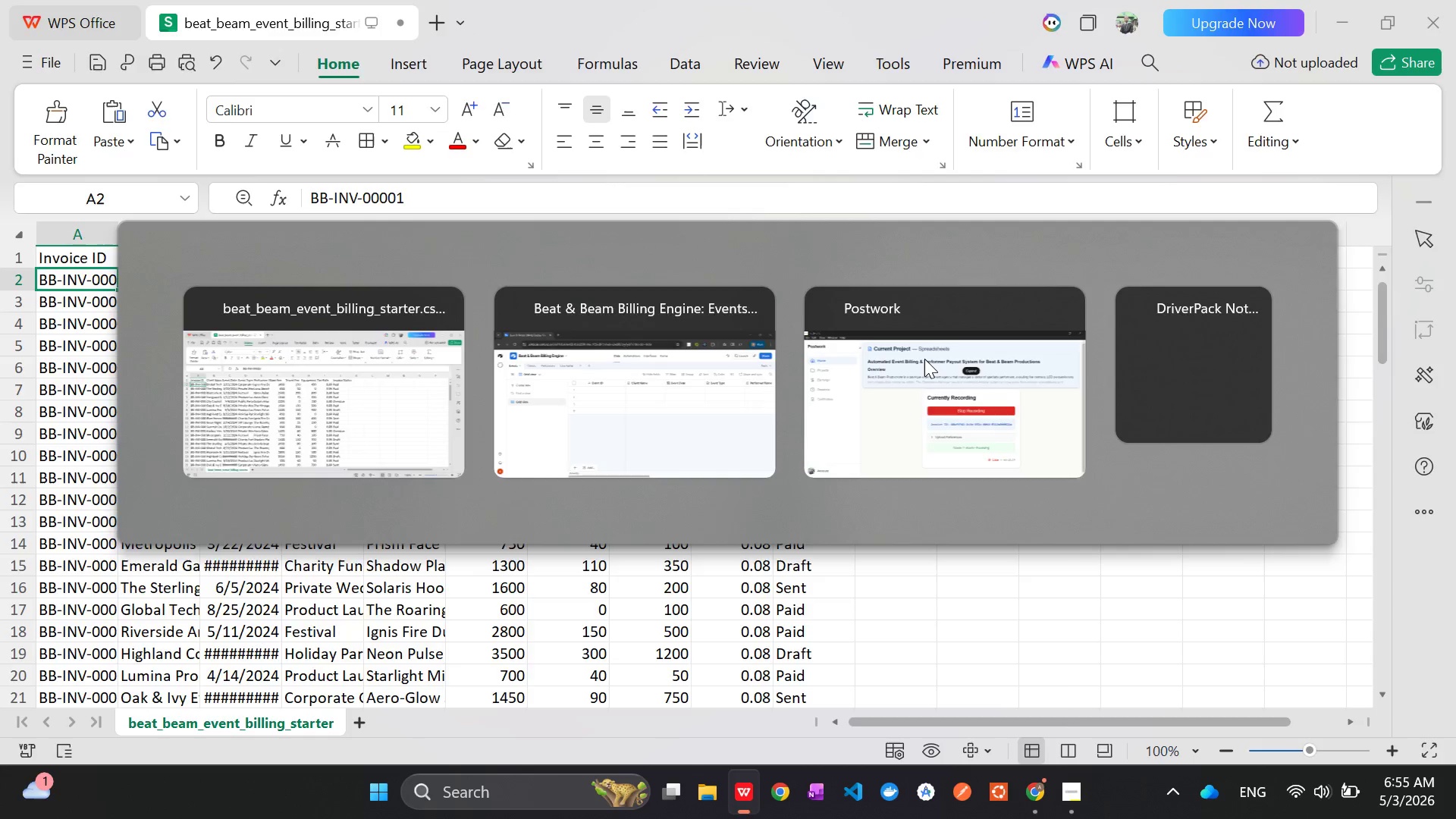 
key(Alt+Tab)
 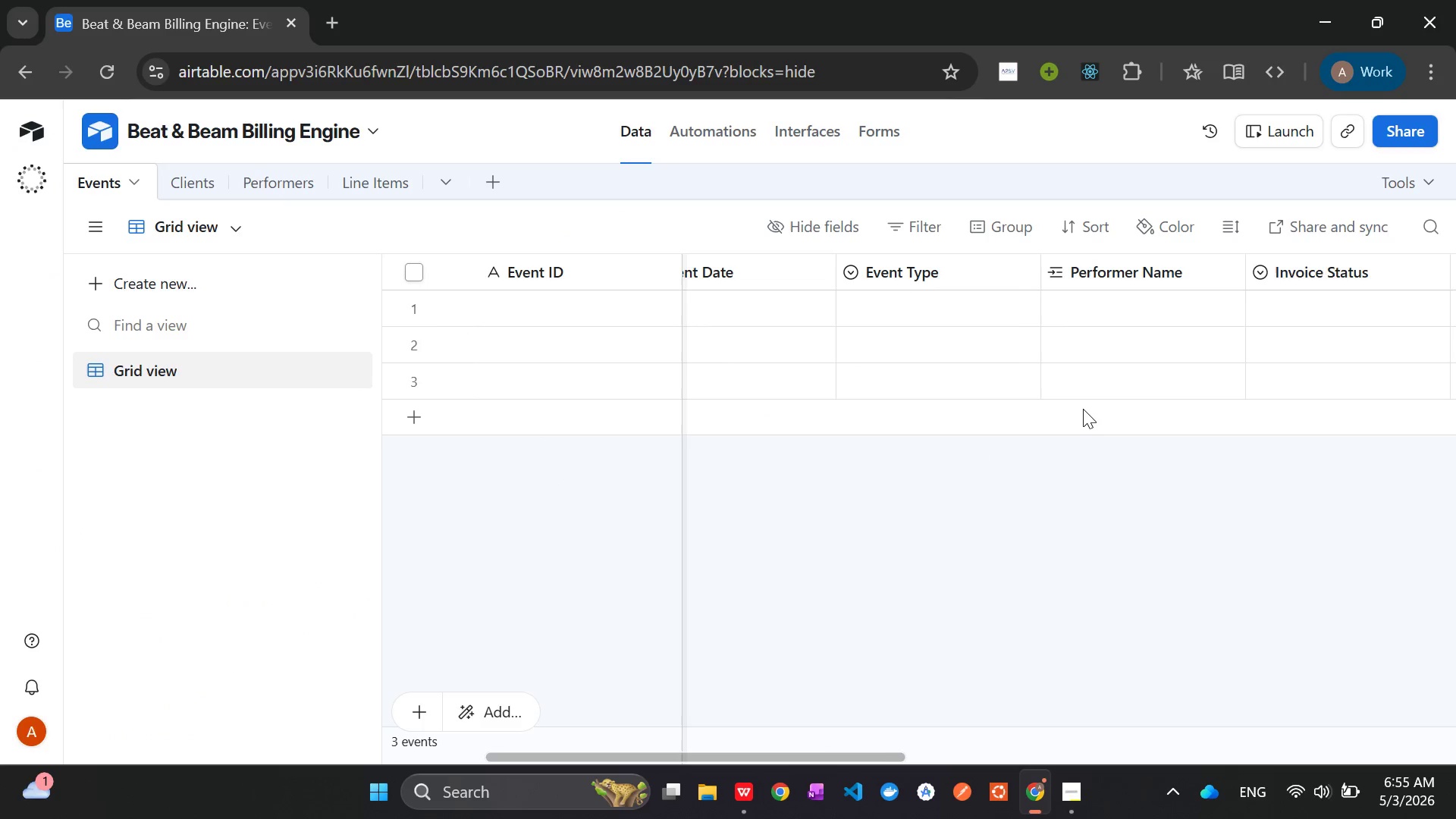 
key(Alt+AltLeft)
 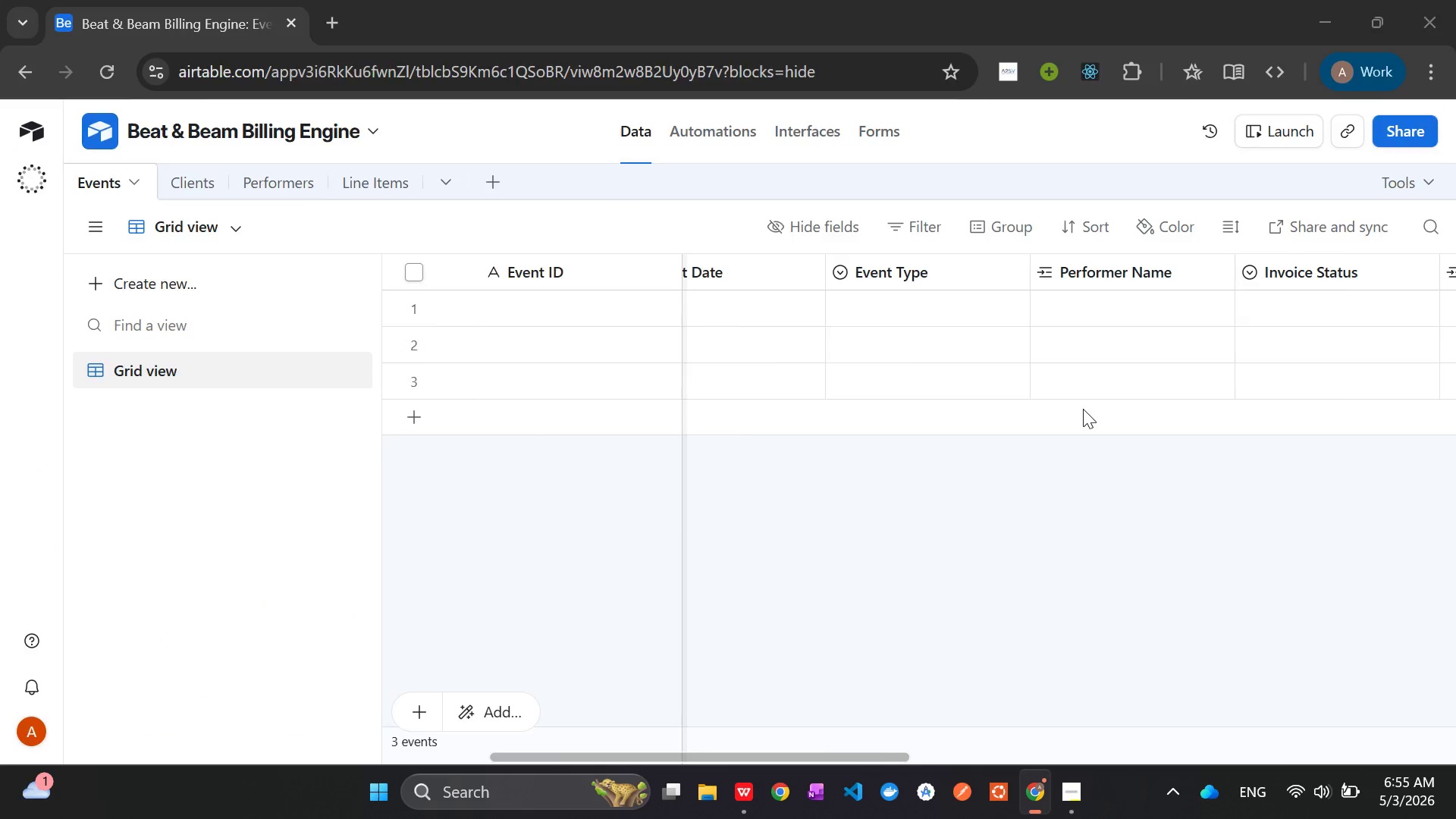 
key(Alt+Tab)
 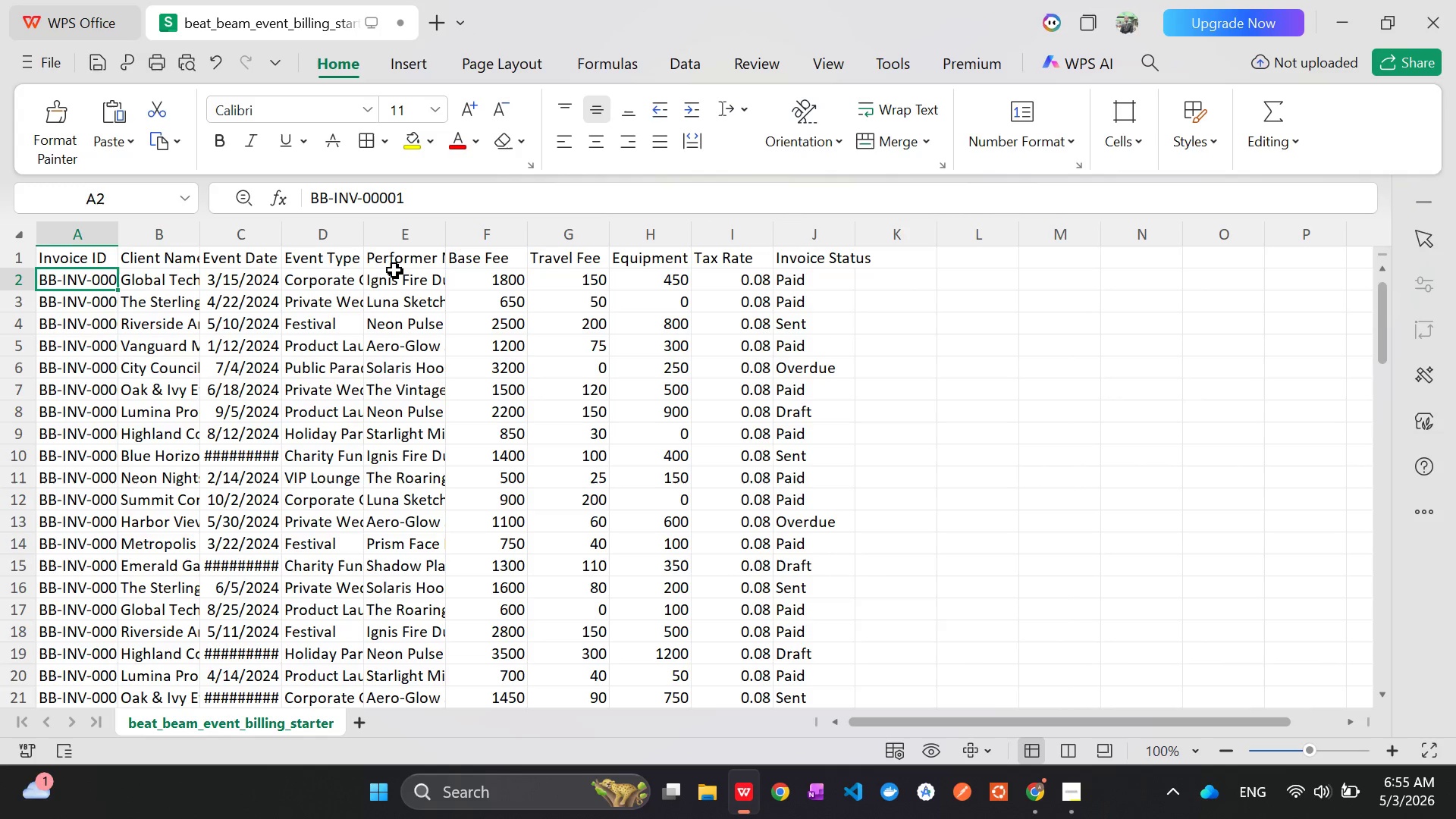 
wait(6.36)
 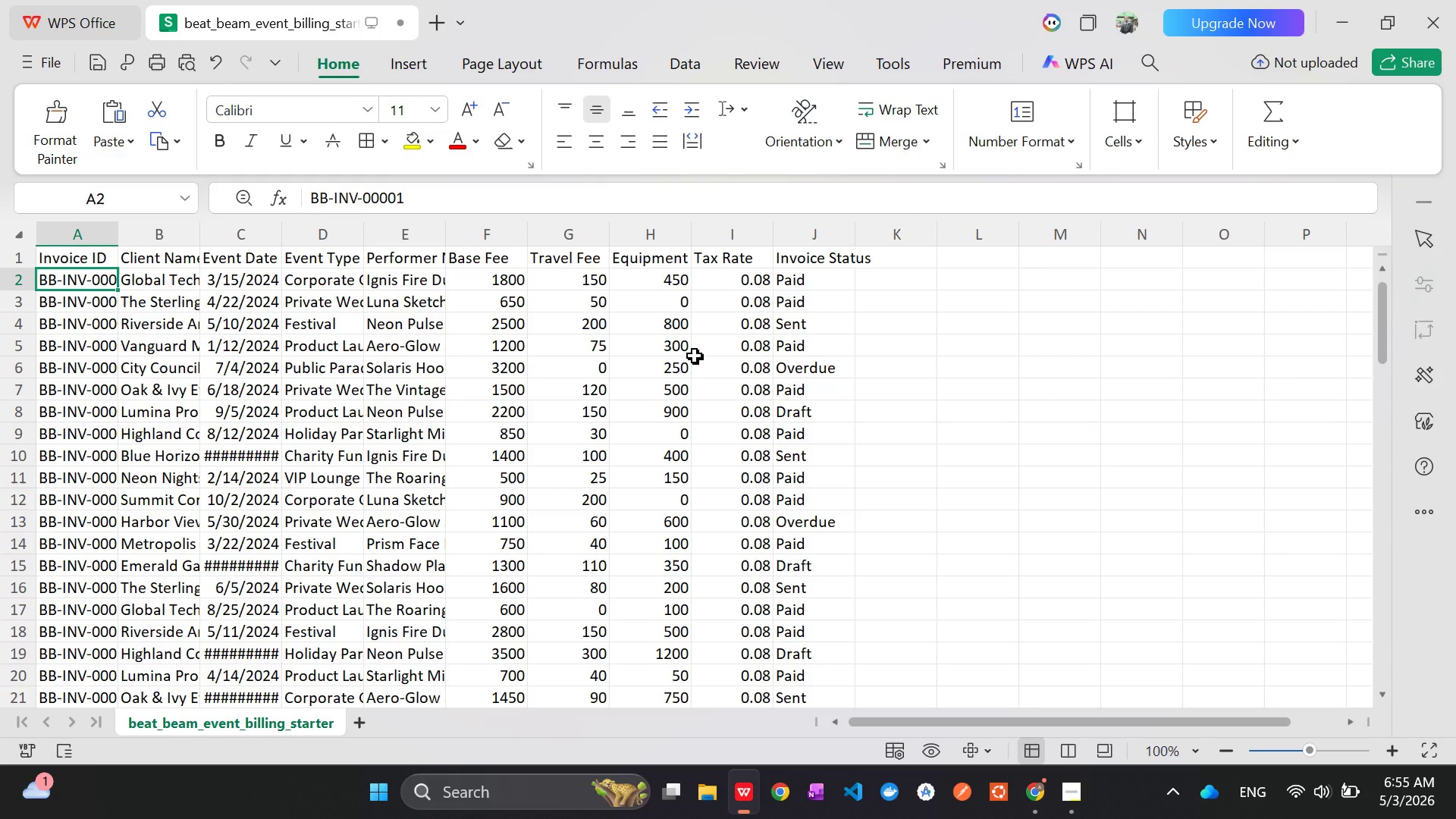 
left_click([80, 281])
 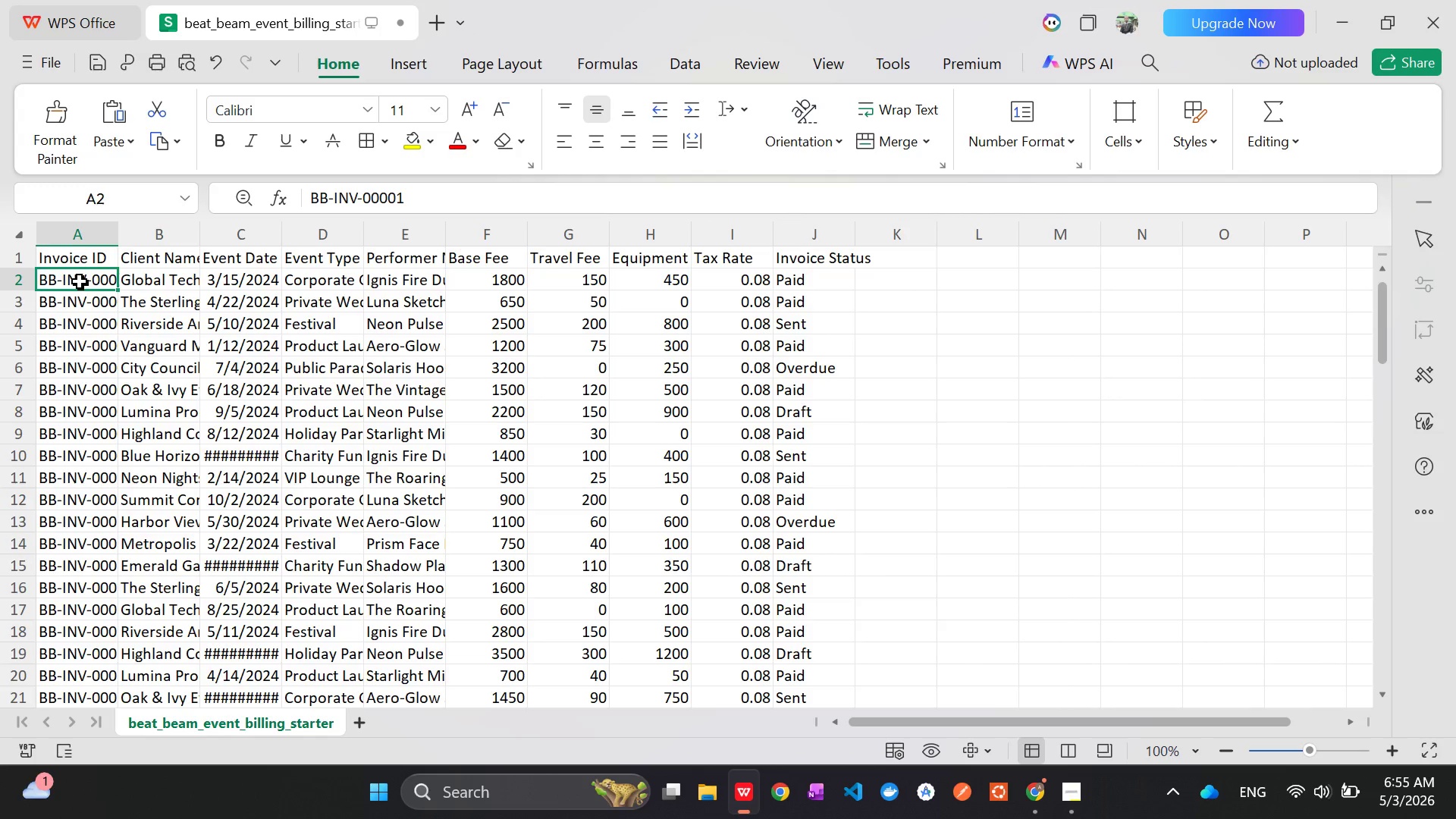 
left_click_drag(start_coordinate=[80, 281], to_coordinate=[404, 649])
 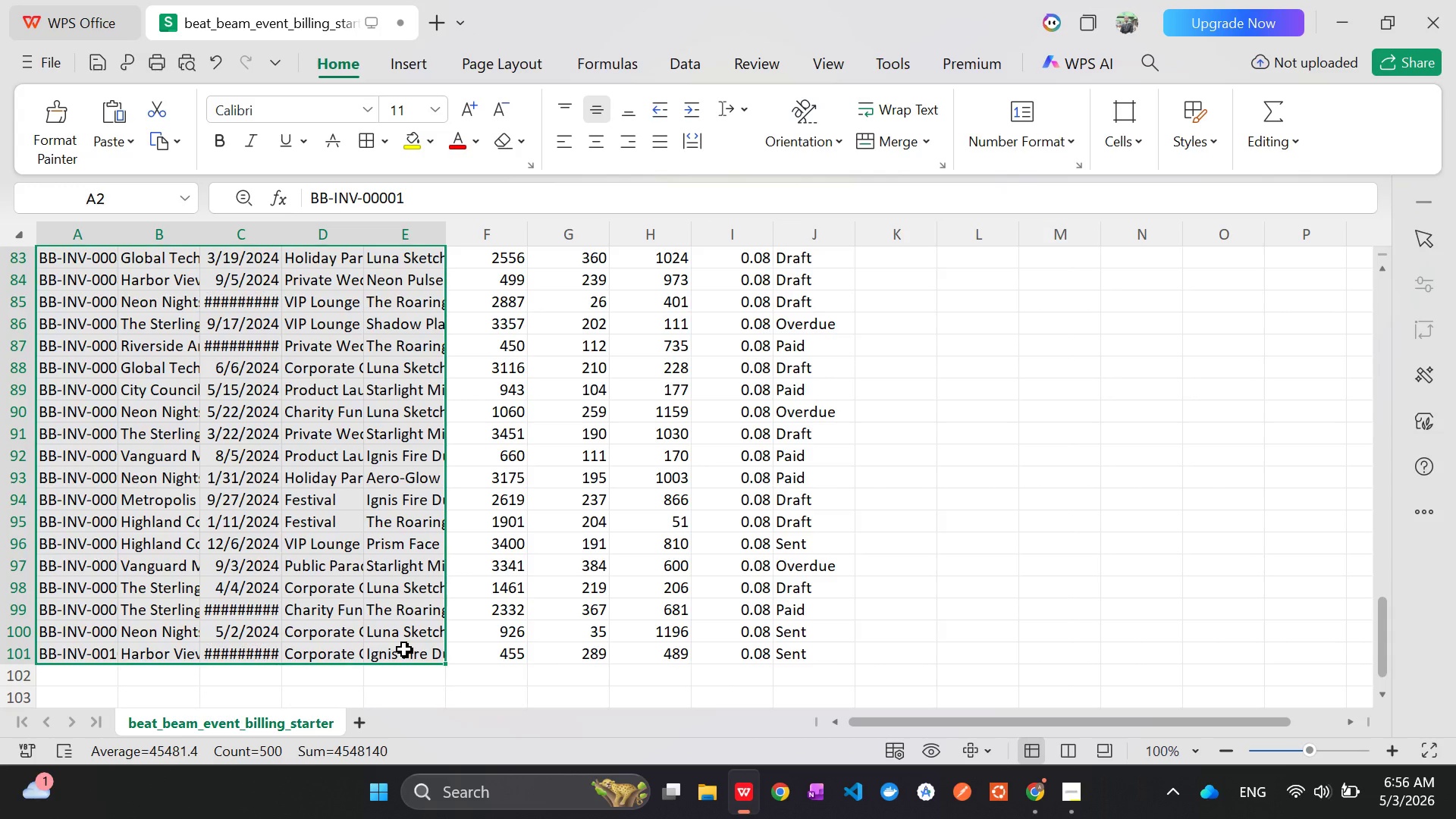 
key(Control+C)
 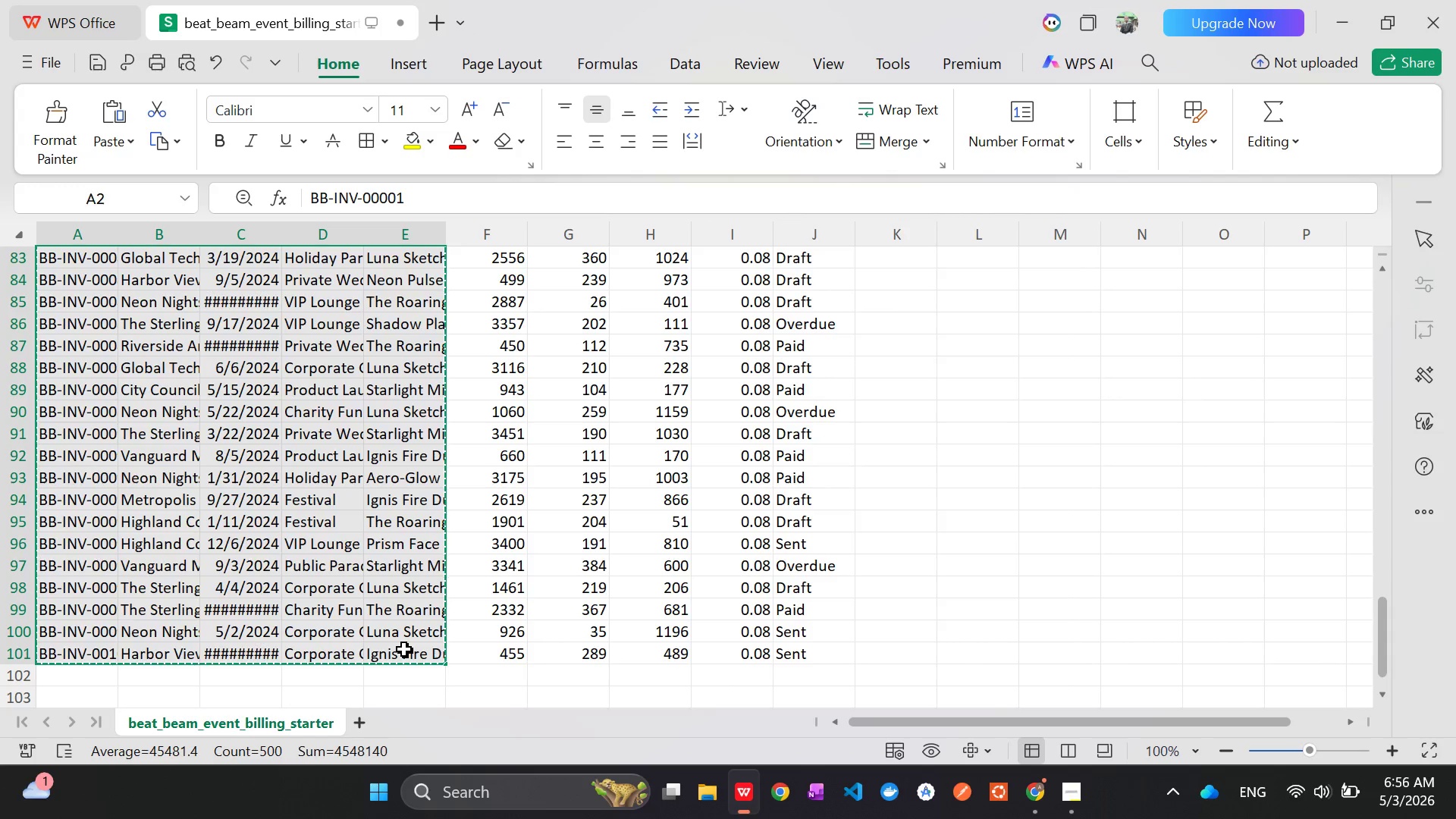 
key(Alt+AltLeft)
 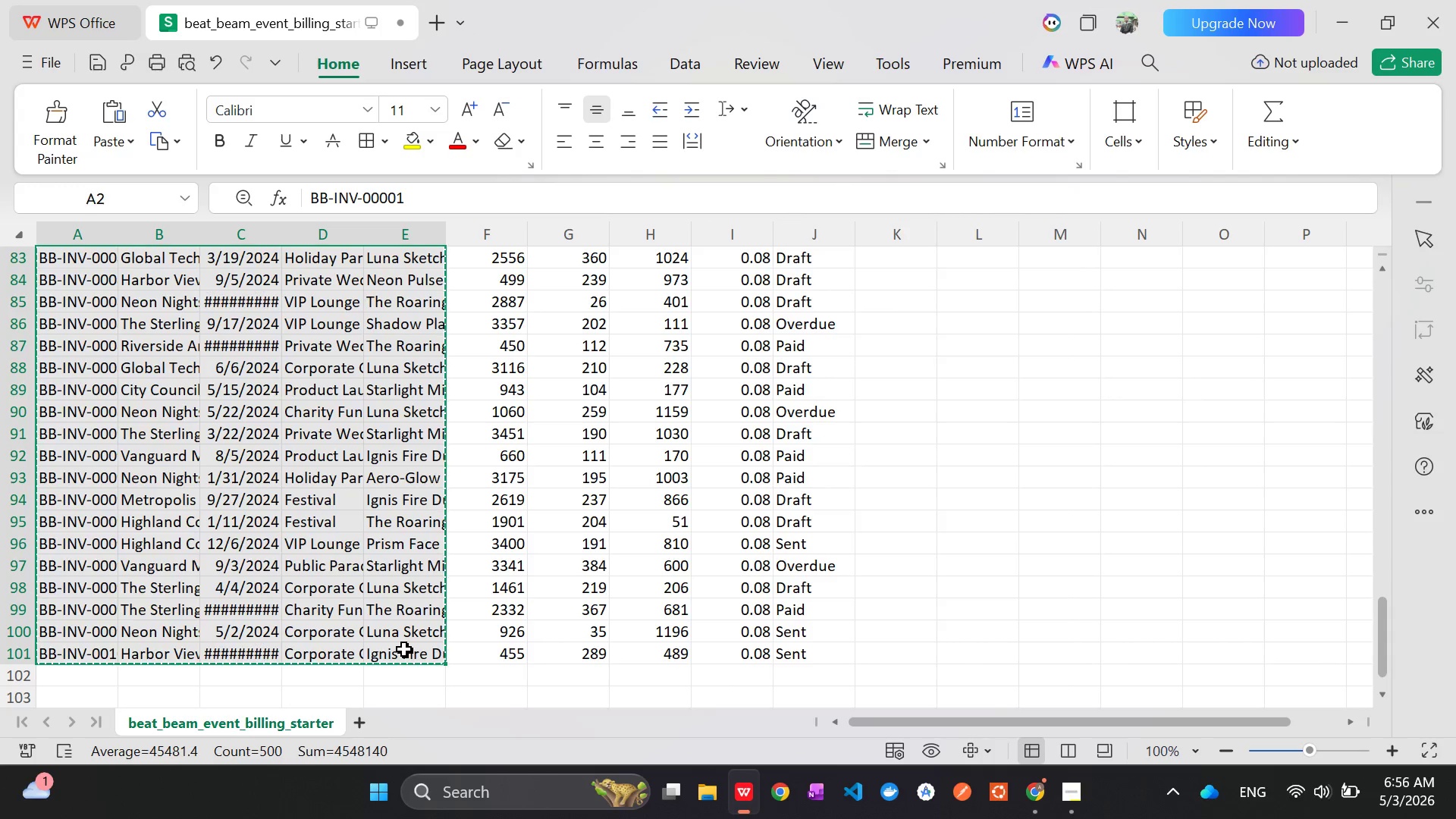 
key(Alt+Tab)
 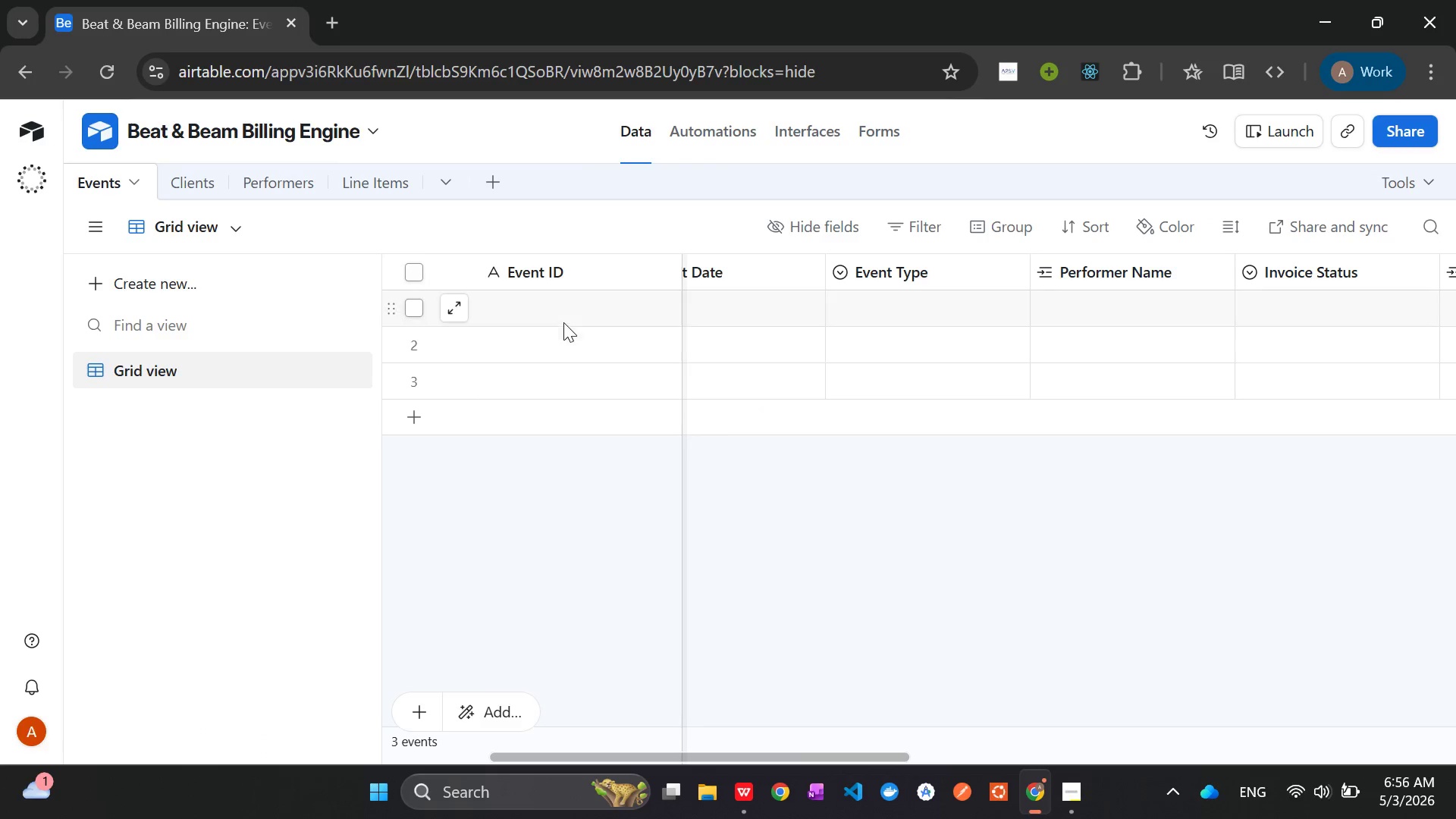 
left_click([546, 308])
 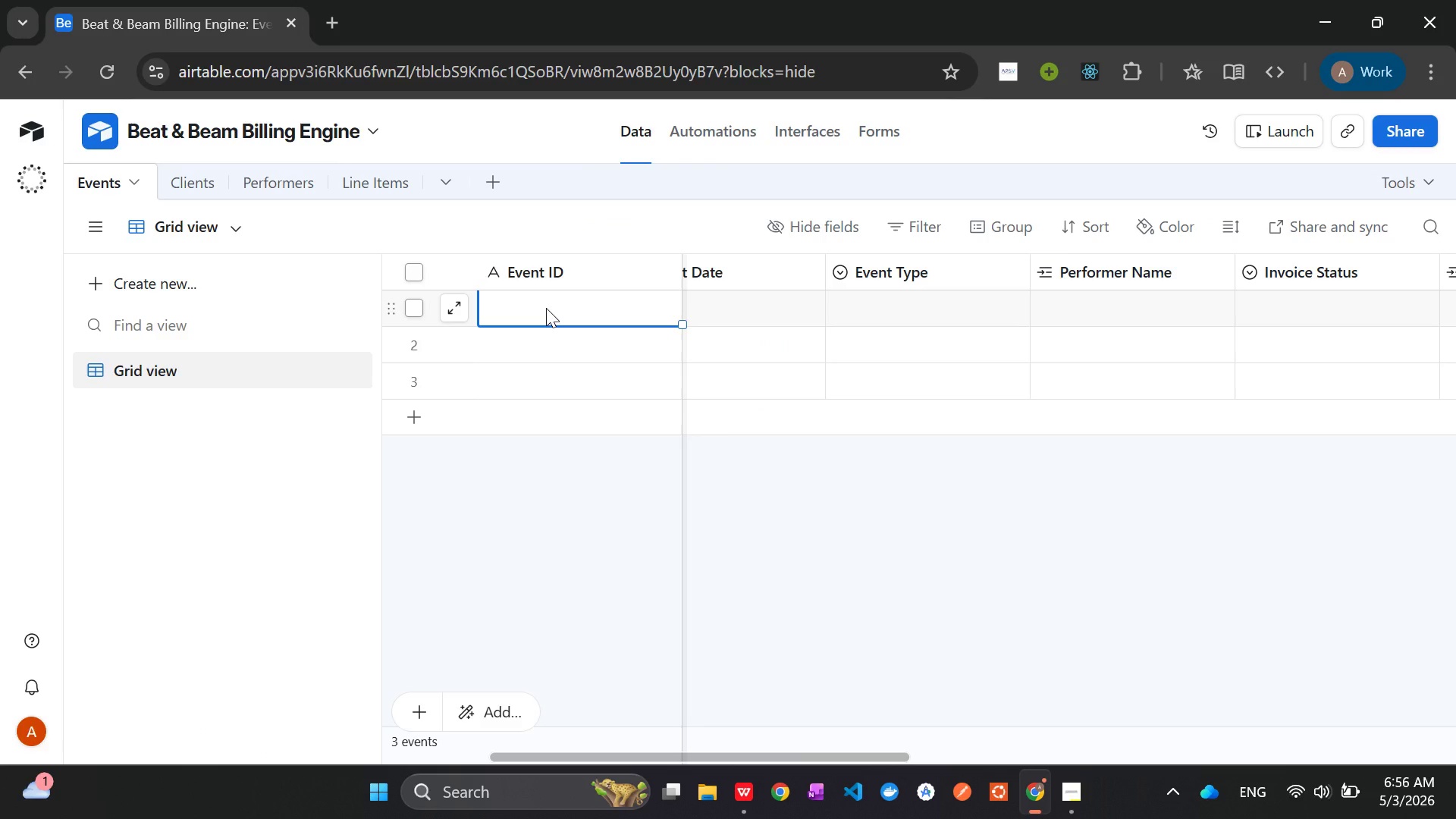 
key(Control+V)
 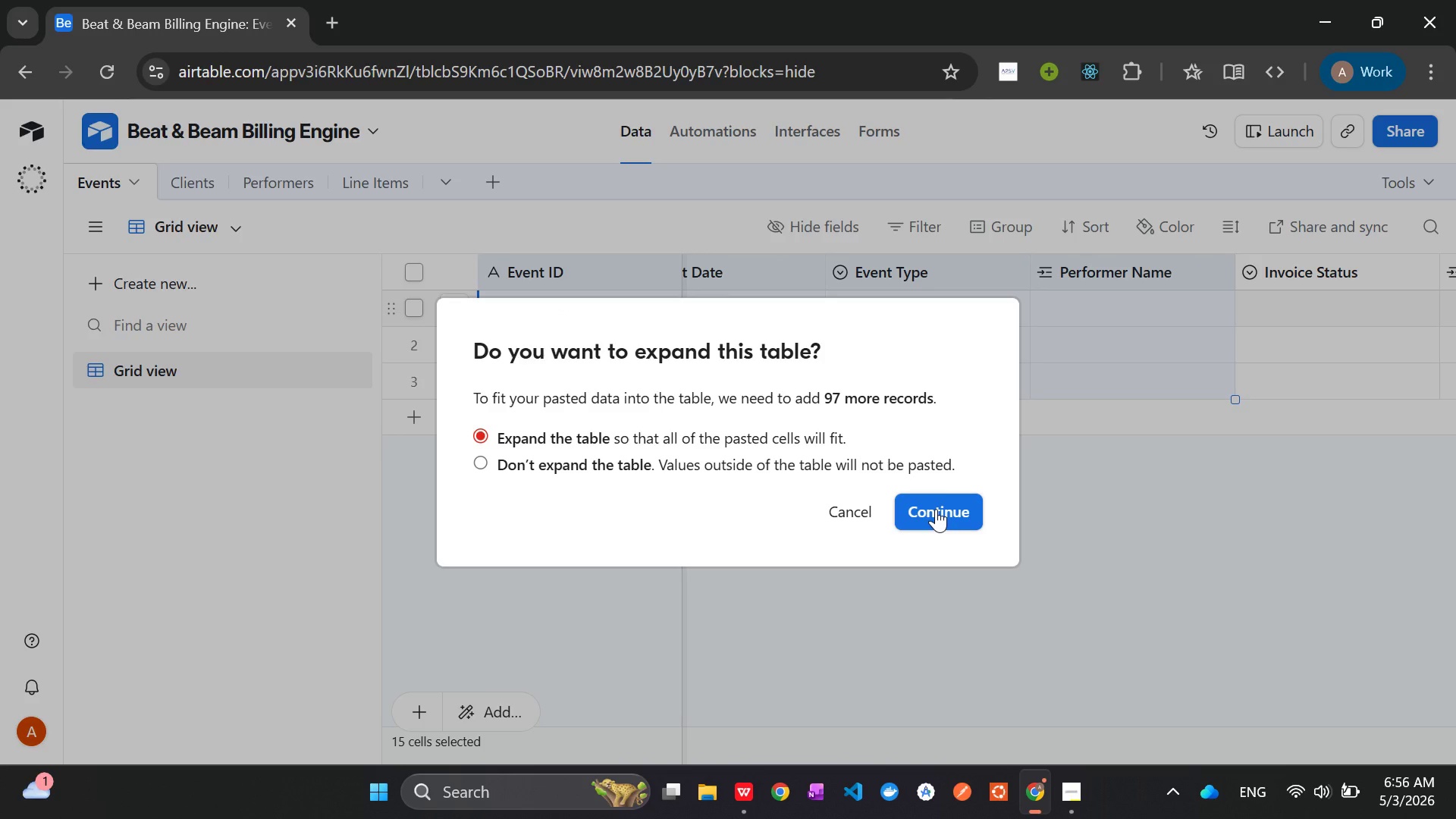 
left_click([936, 509])
 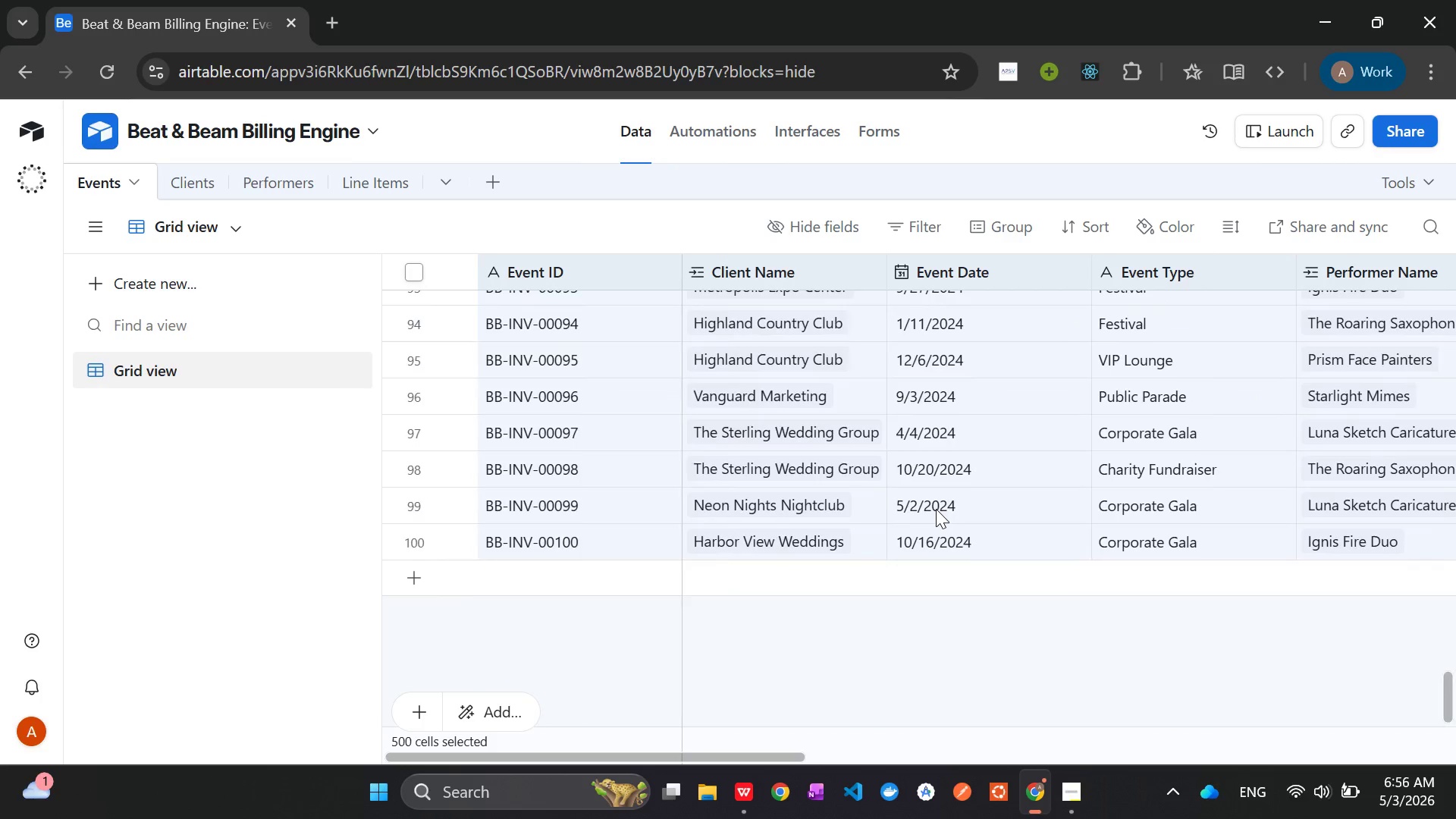 
wait(30.64)
 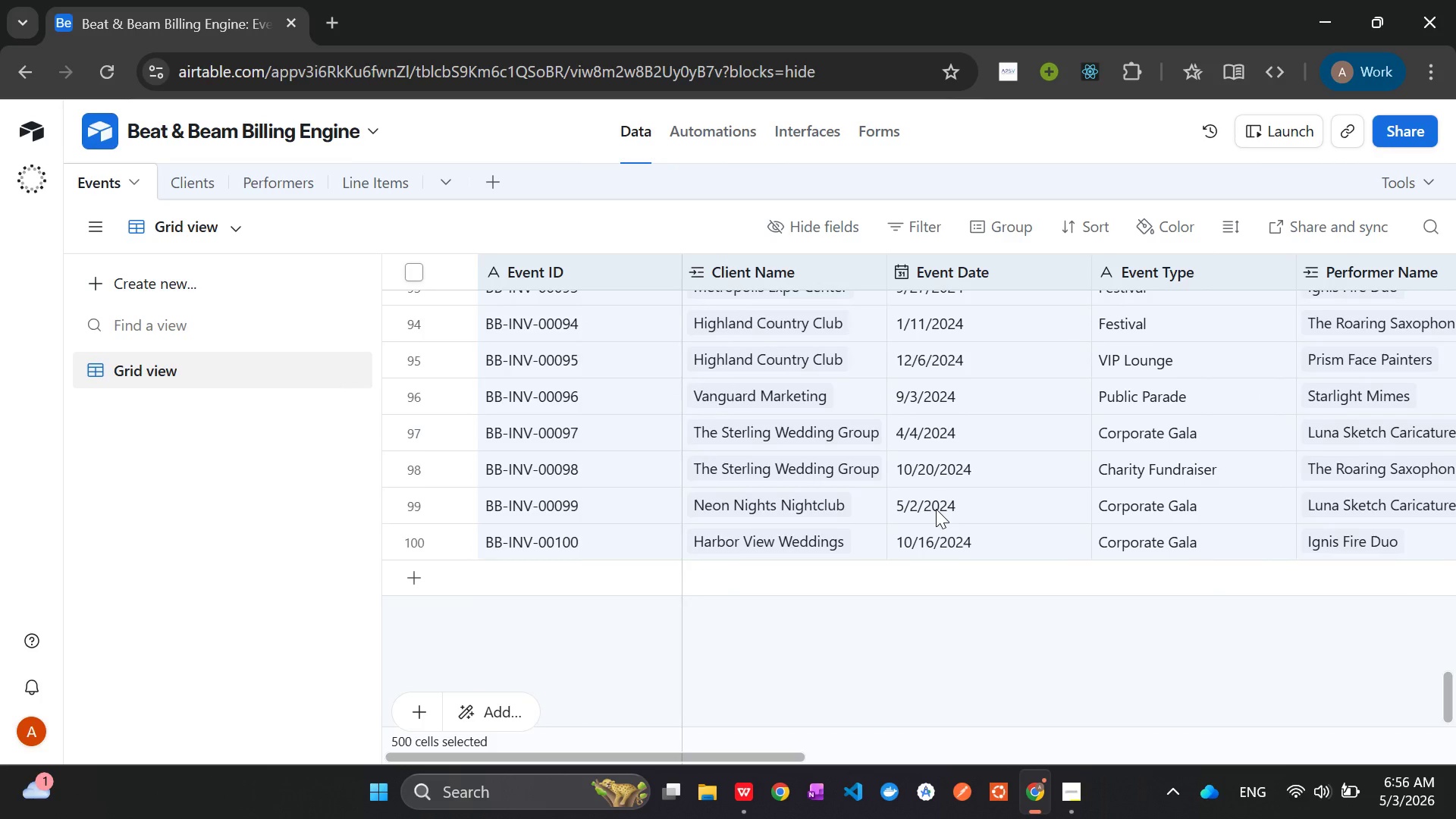 
key(Alt+Tab)
 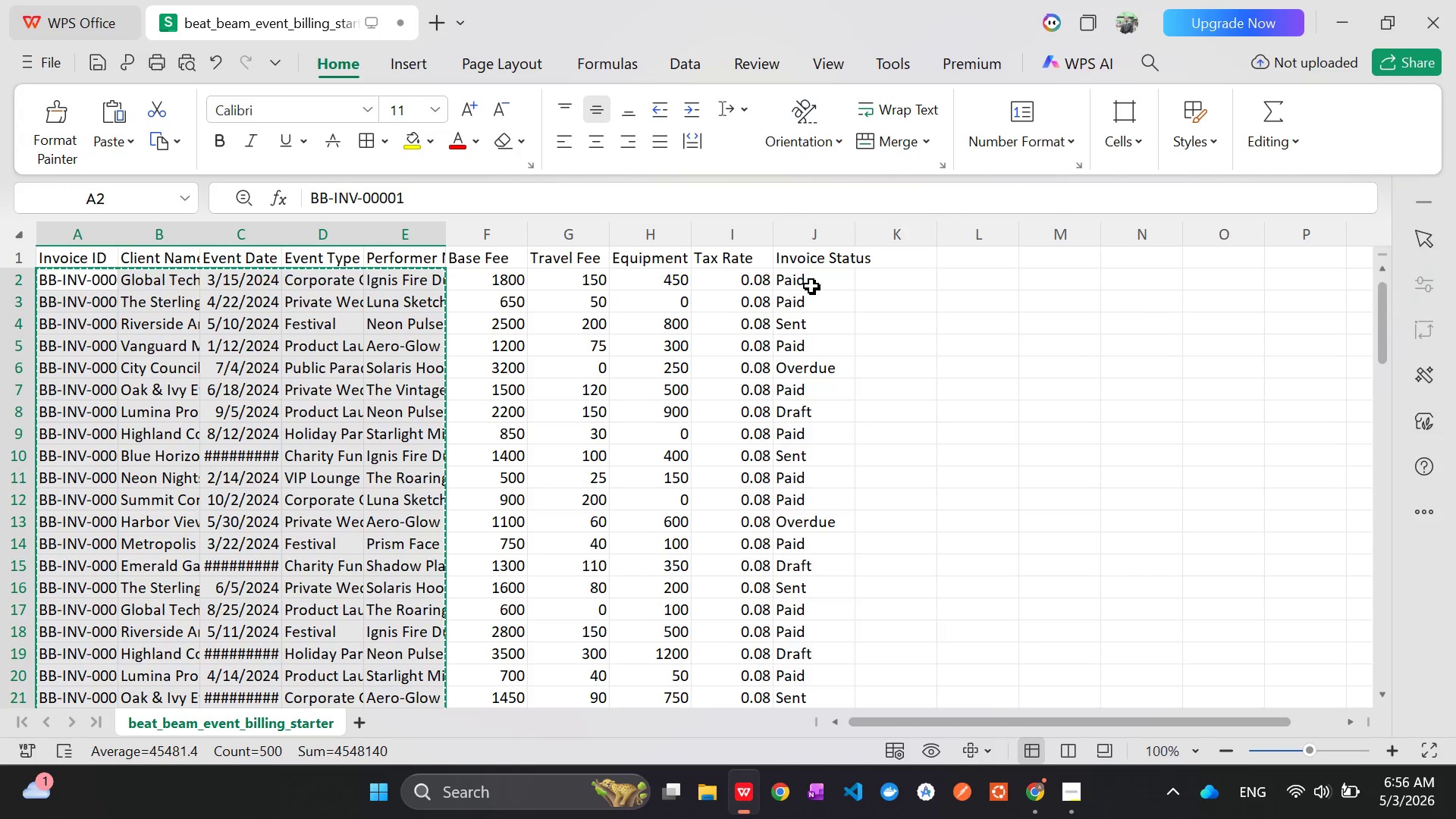 
left_click([812, 273])
 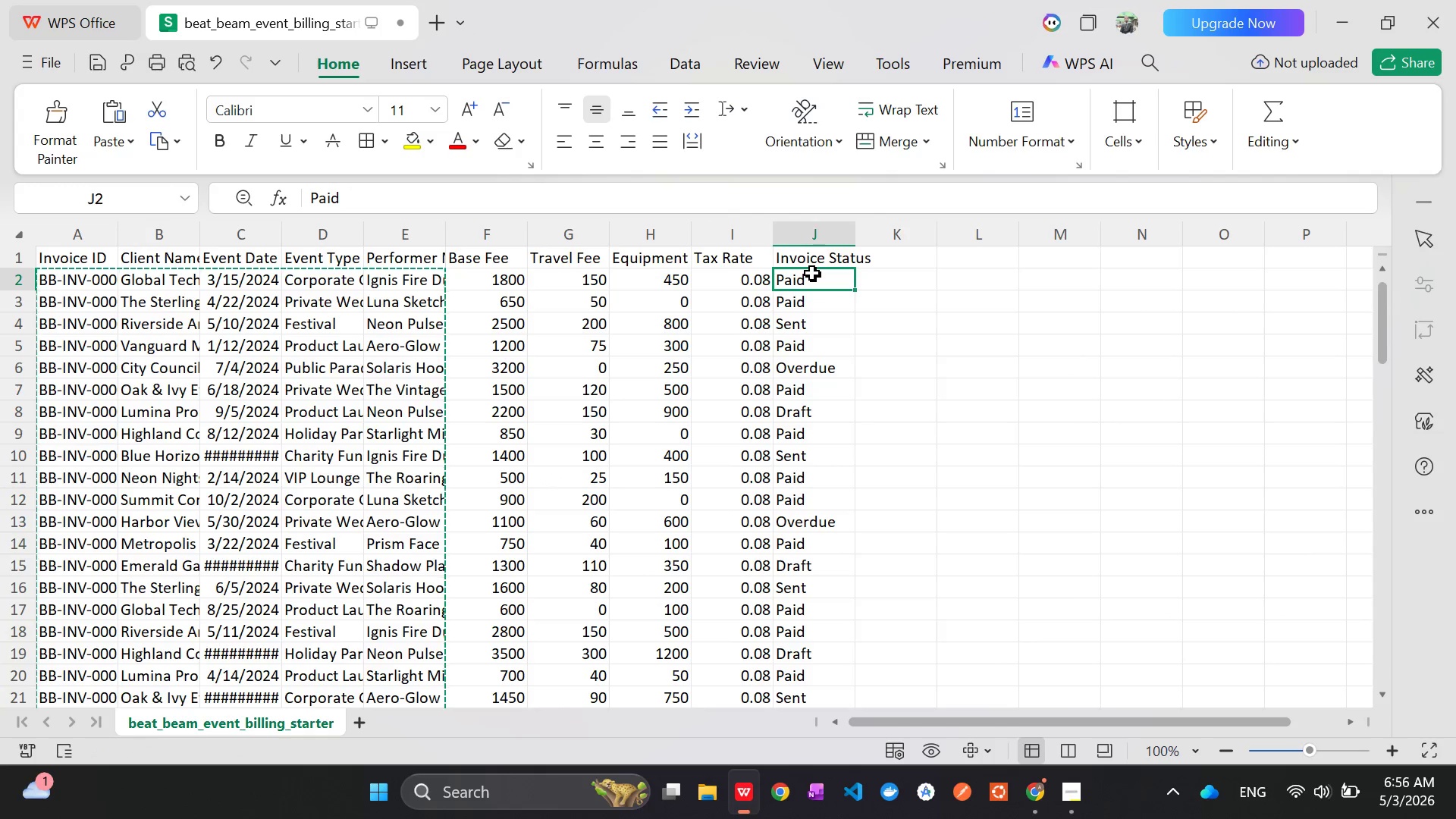 
left_click_drag(start_coordinate=[812, 273], to_coordinate=[808, 479])
 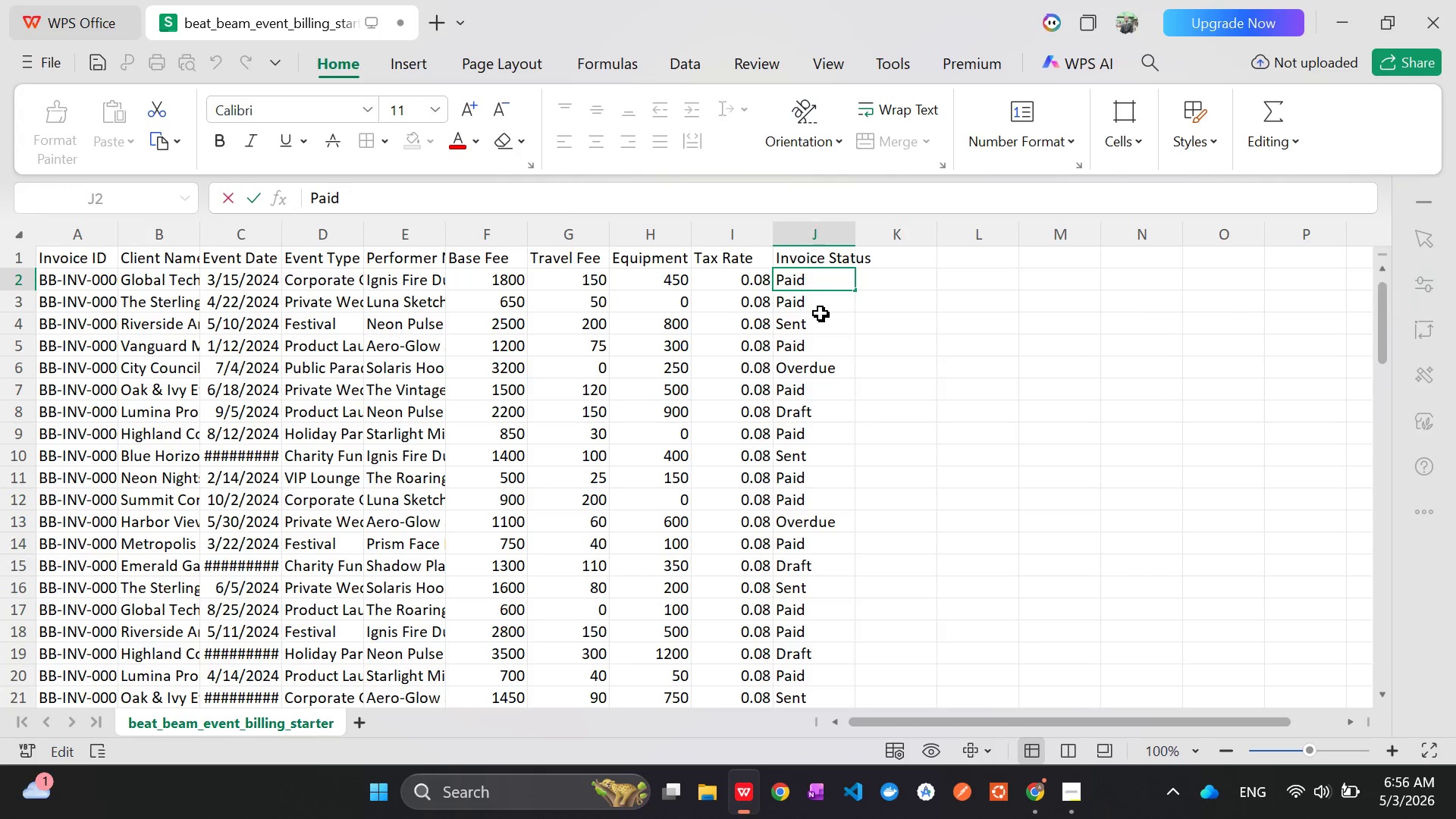 
left_click([821, 314])
 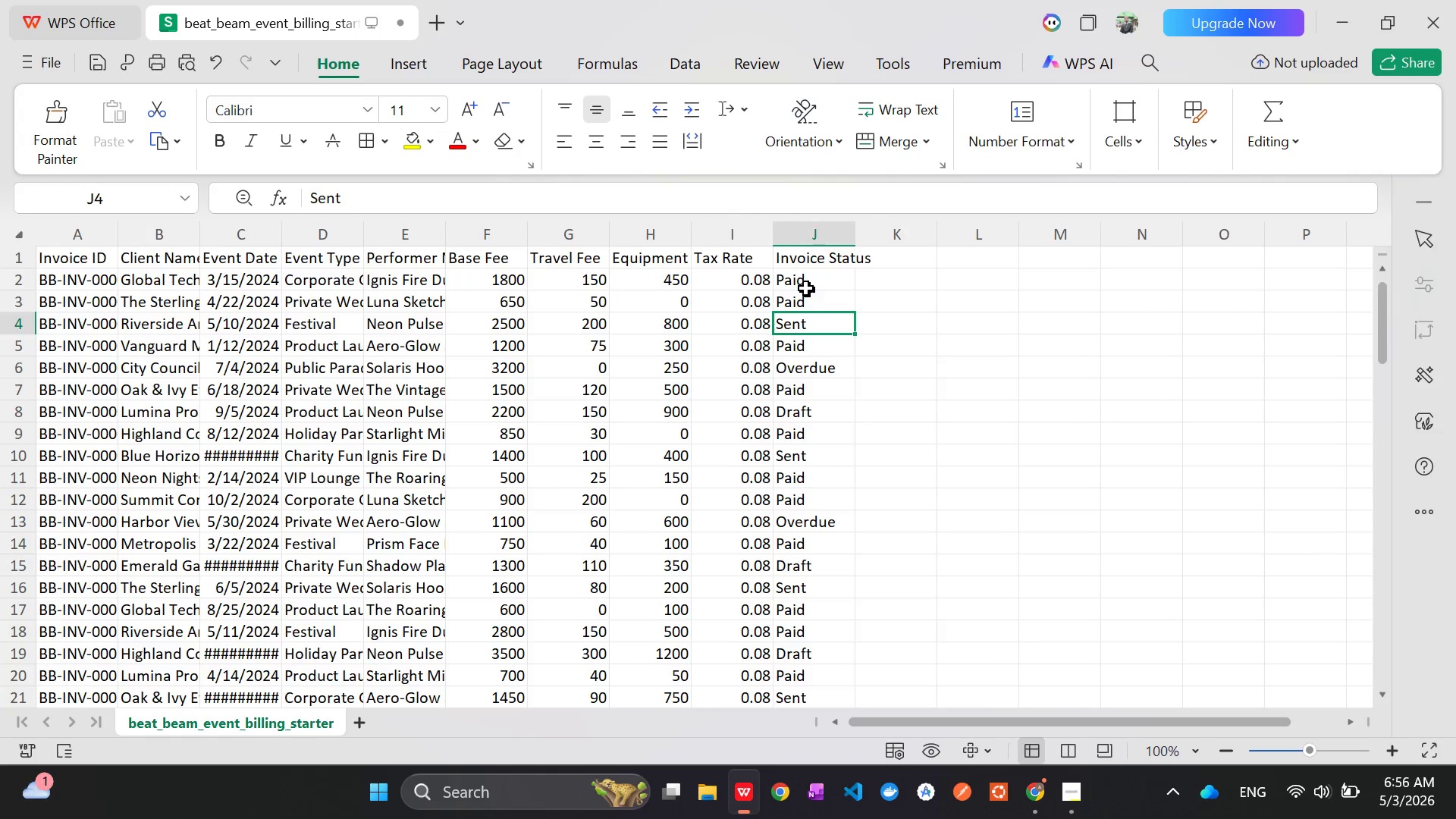 
left_click([805, 287])
 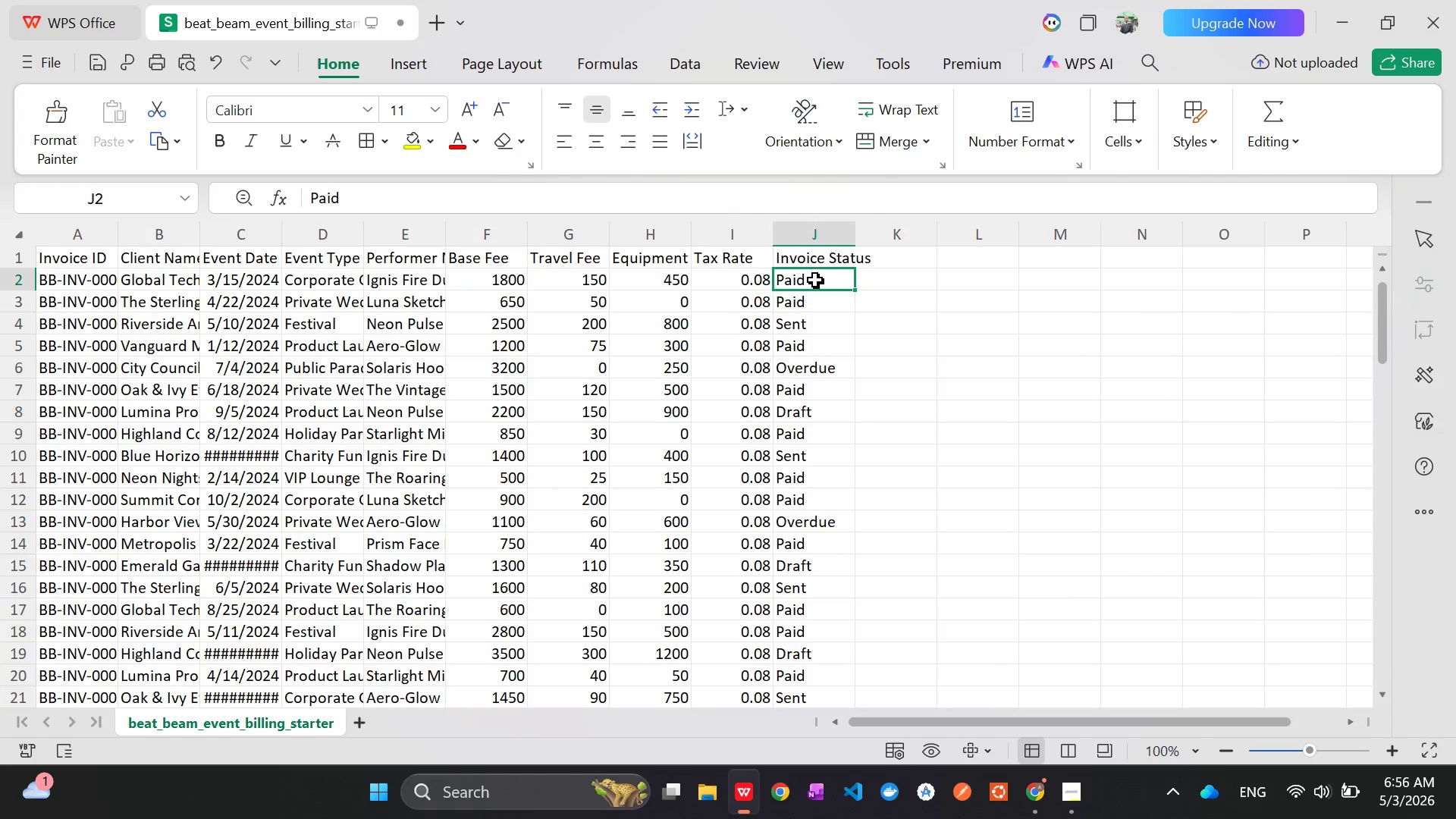 
left_click_drag(start_coordinate=[815, 280], to_coordinate=[812, 672])
 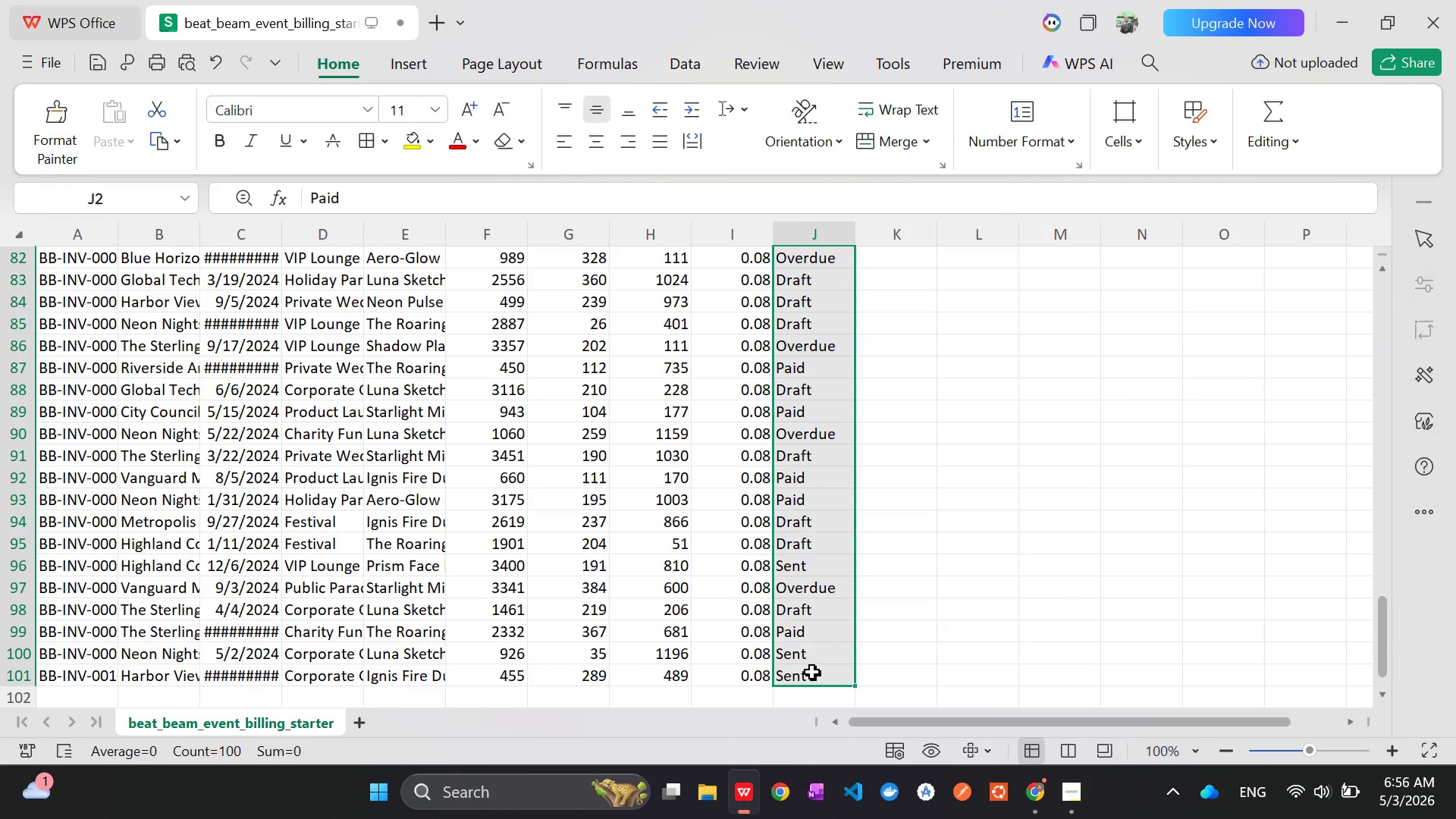 
key(Control+C)
 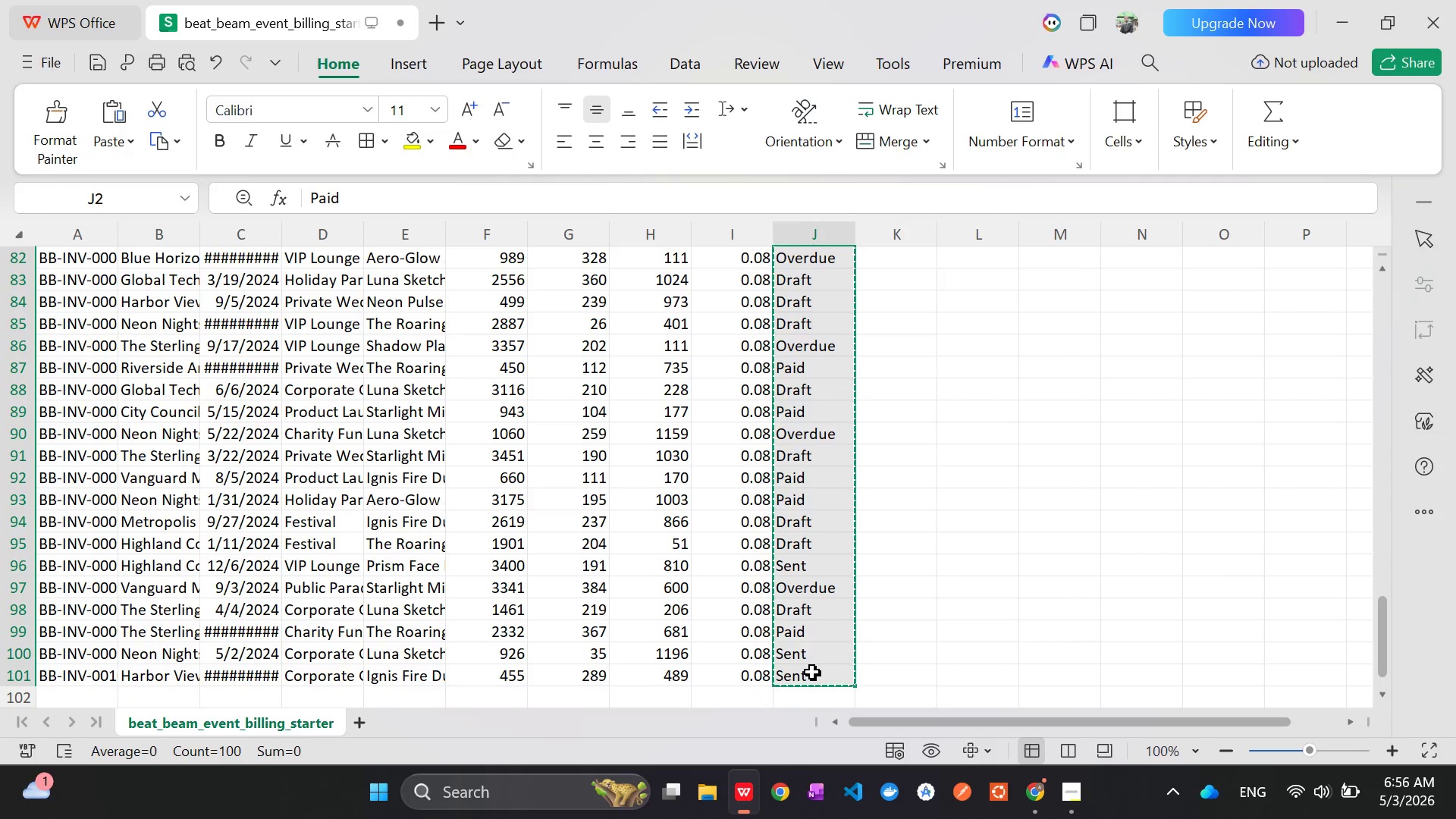 
key(Alt+AltLeft)
 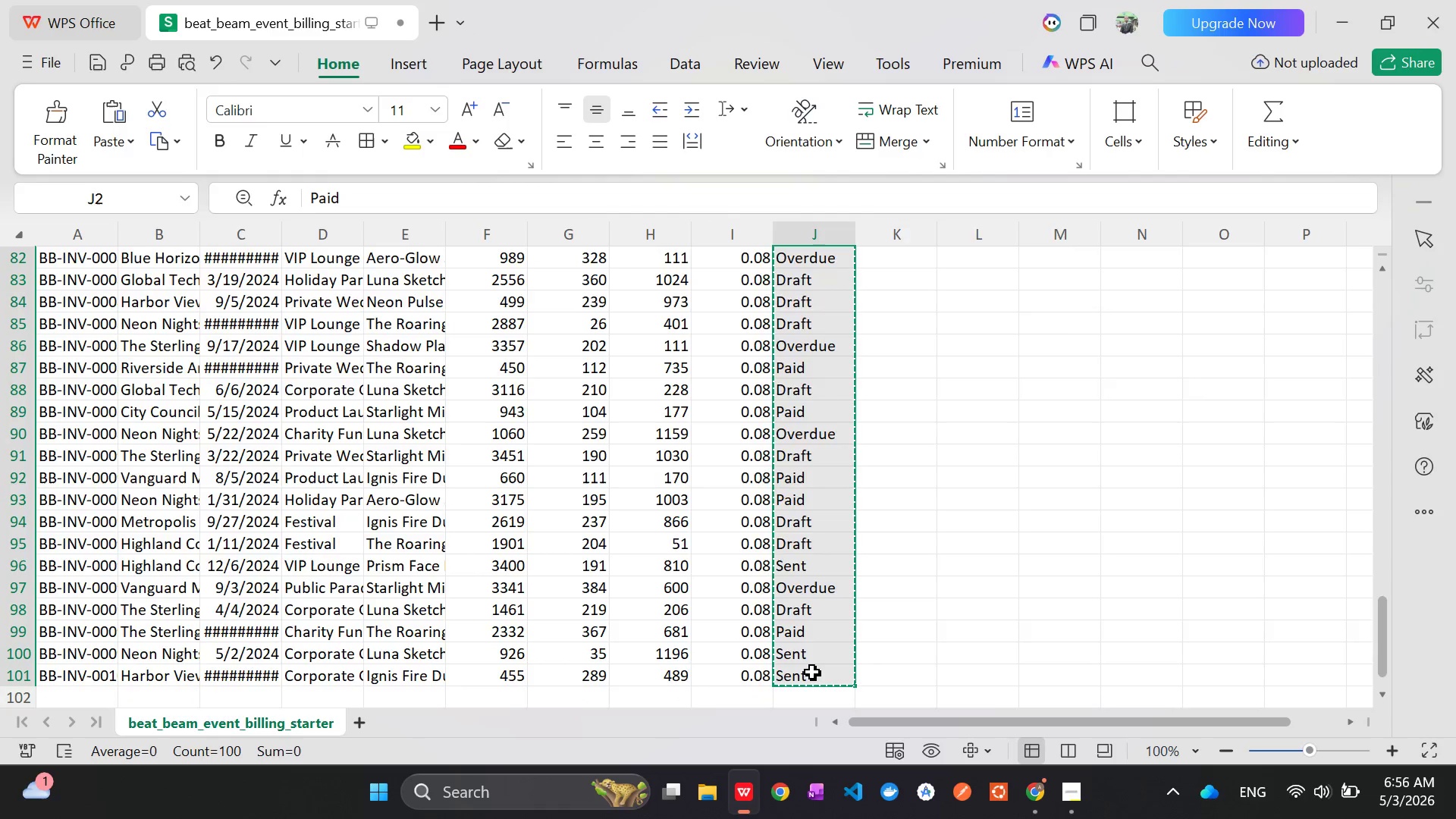 
key(Alt+Tab)
 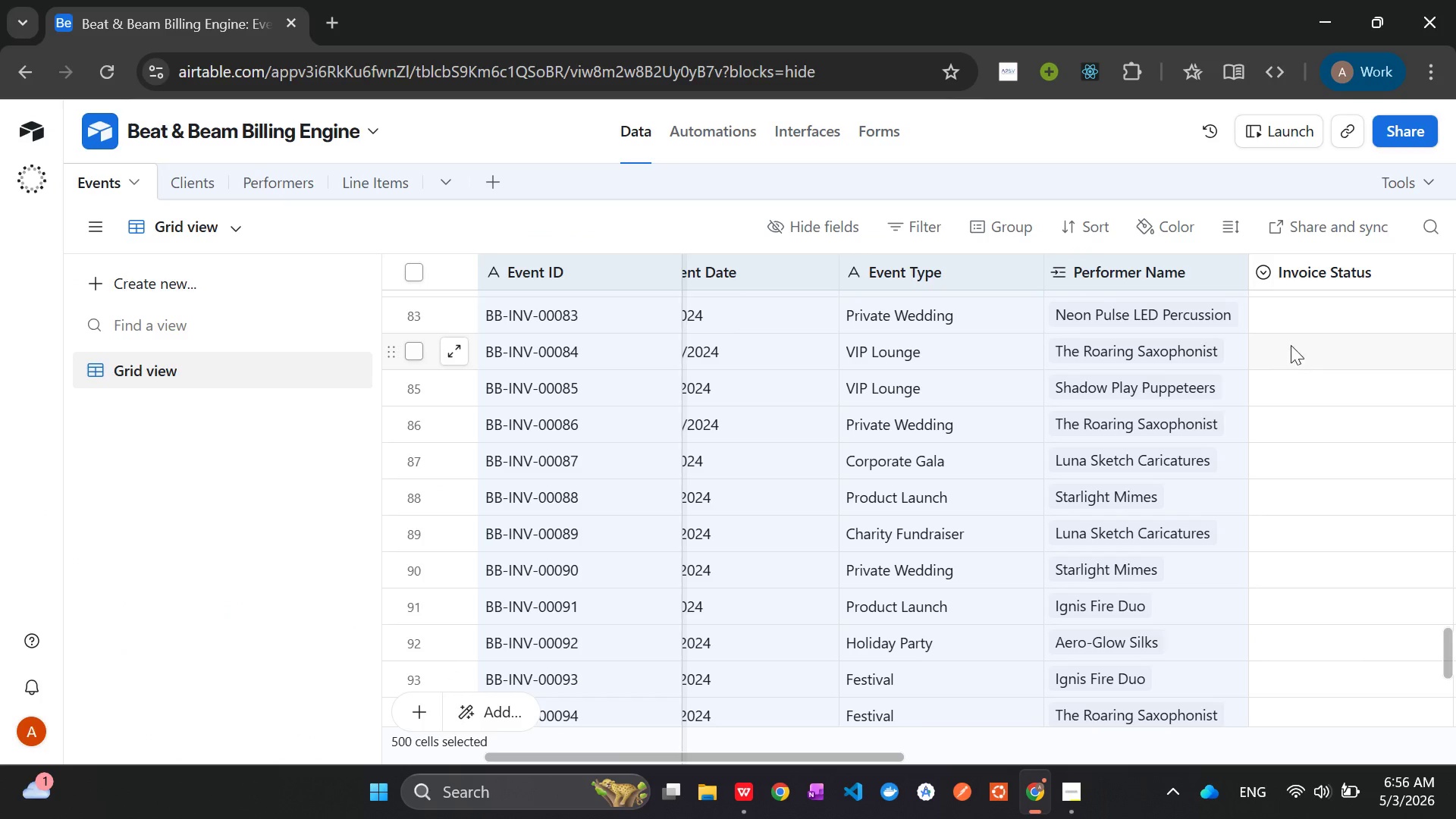 
left_click([1291, 313])
 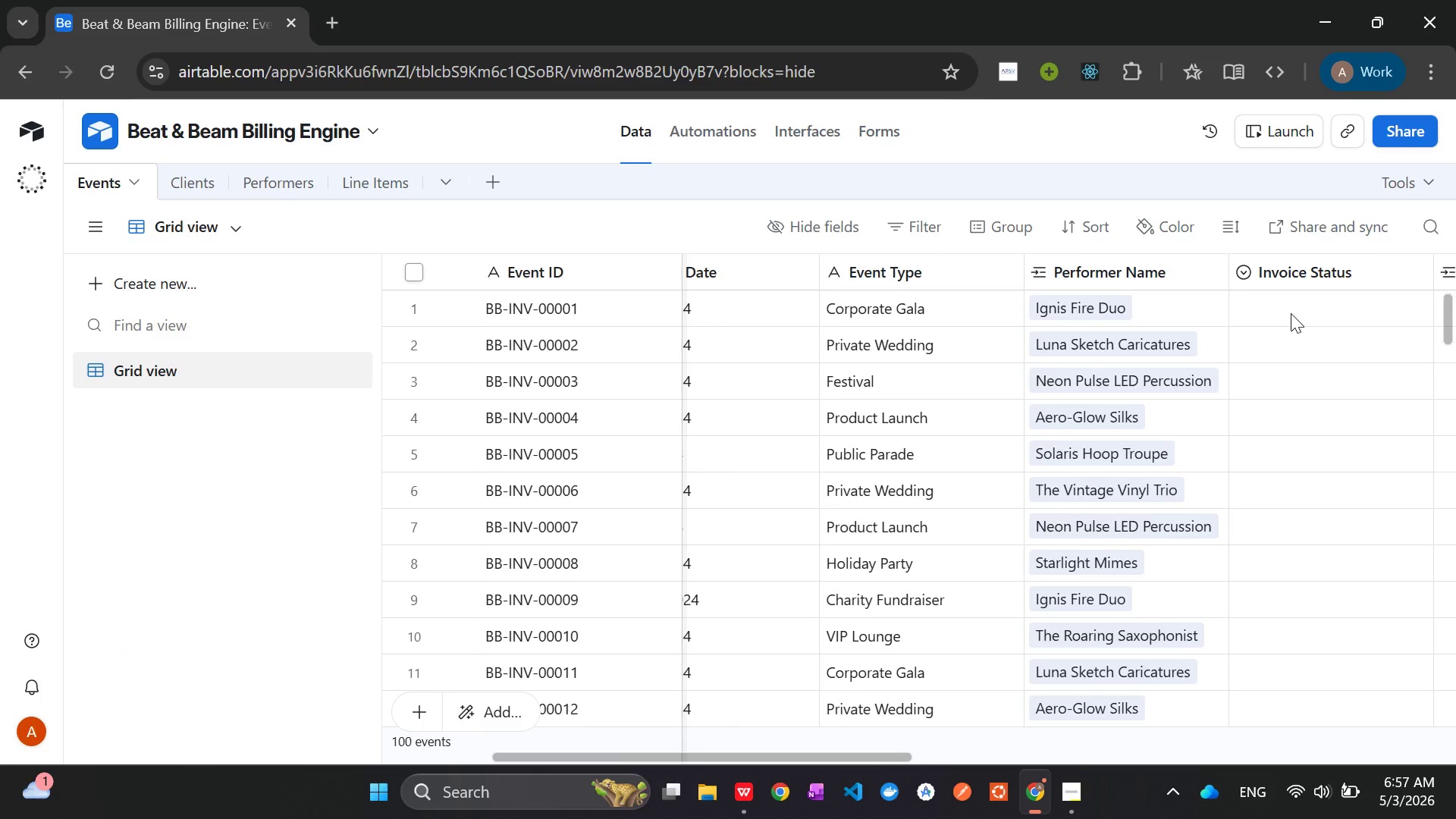 
left_click([1274, 313])
 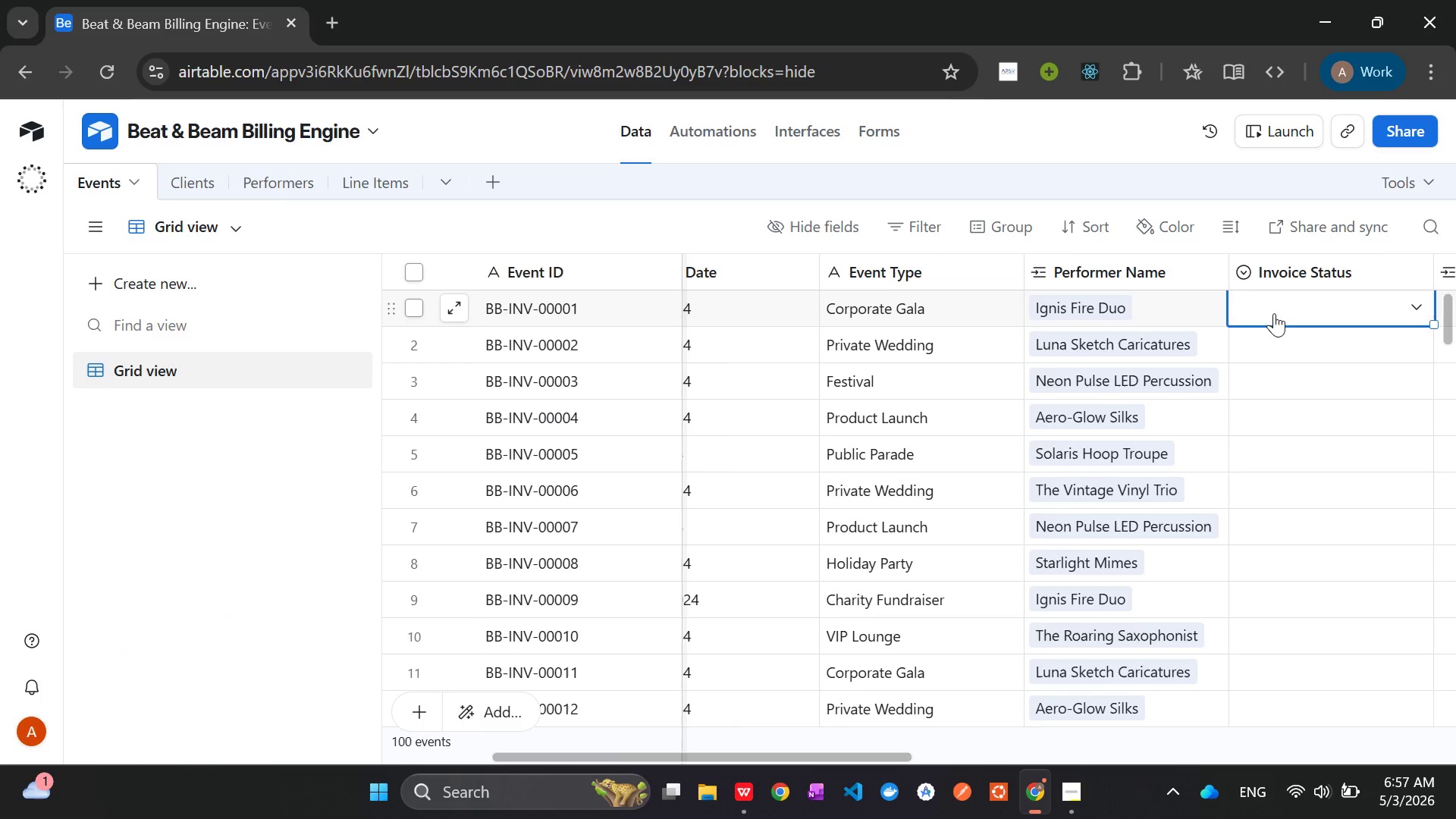 
key(Control+V)
 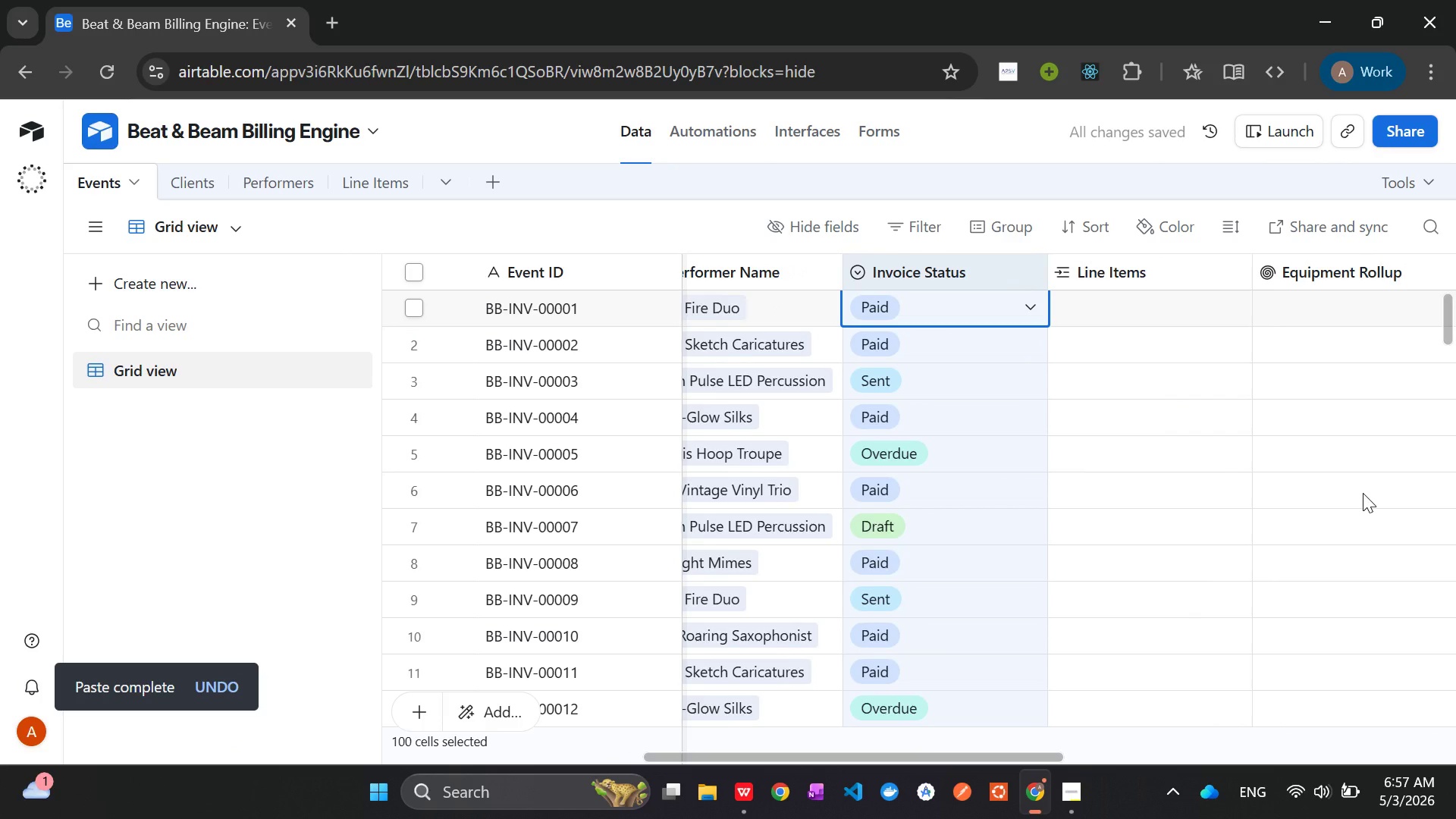 
wait(6.0)
 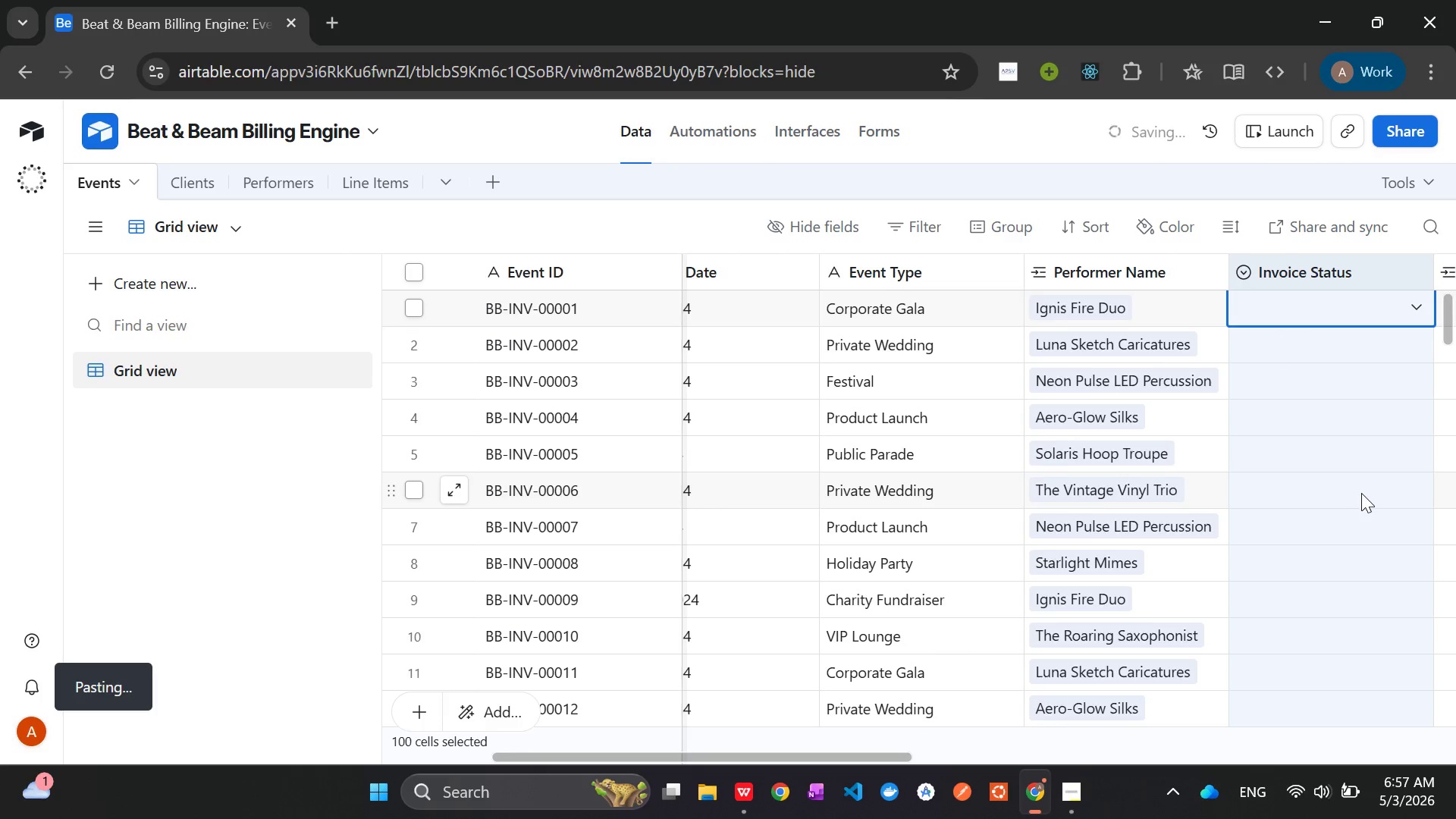 
key(Alt+AltLeft)
 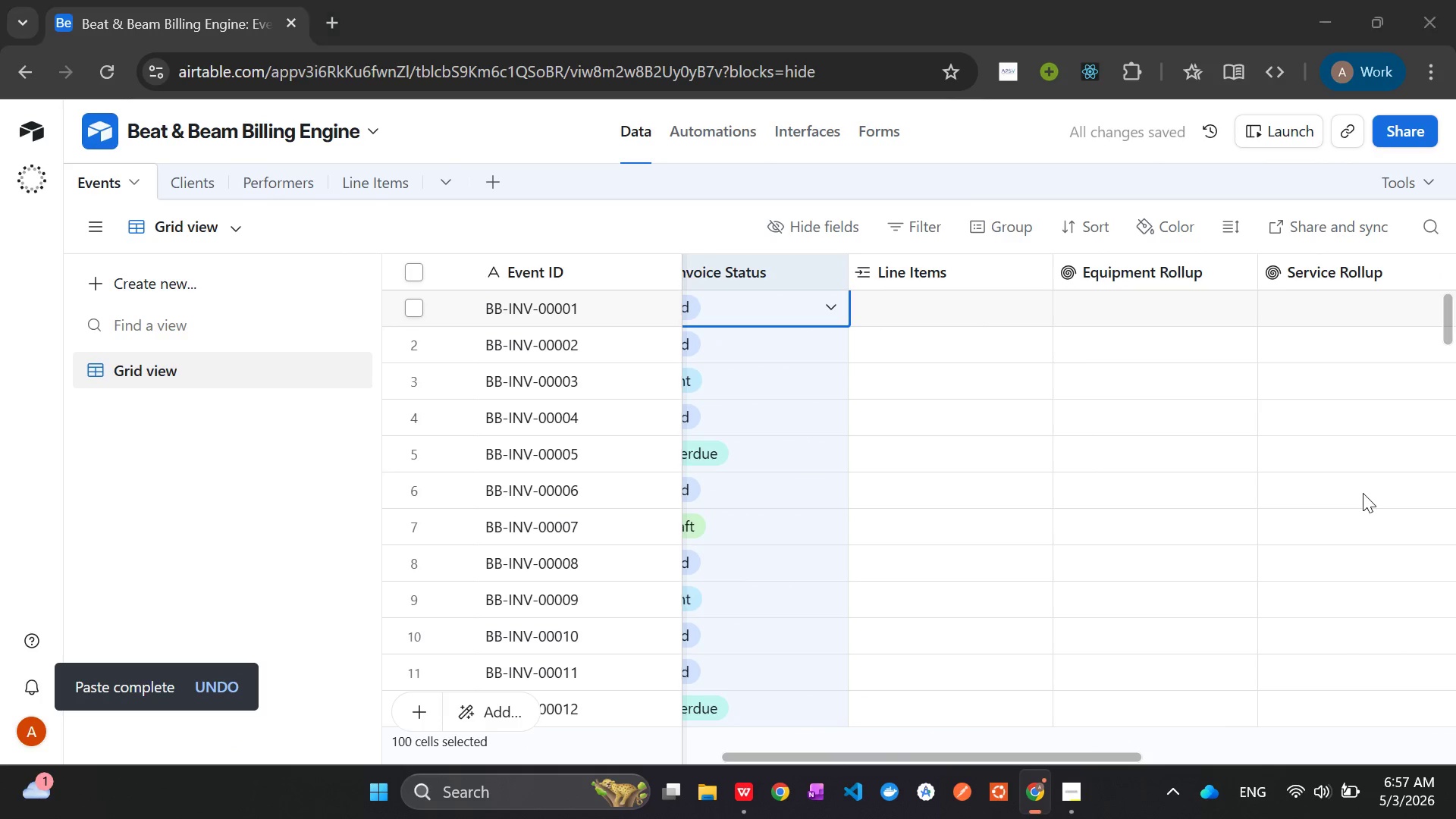 
key(Alt+Tab)
 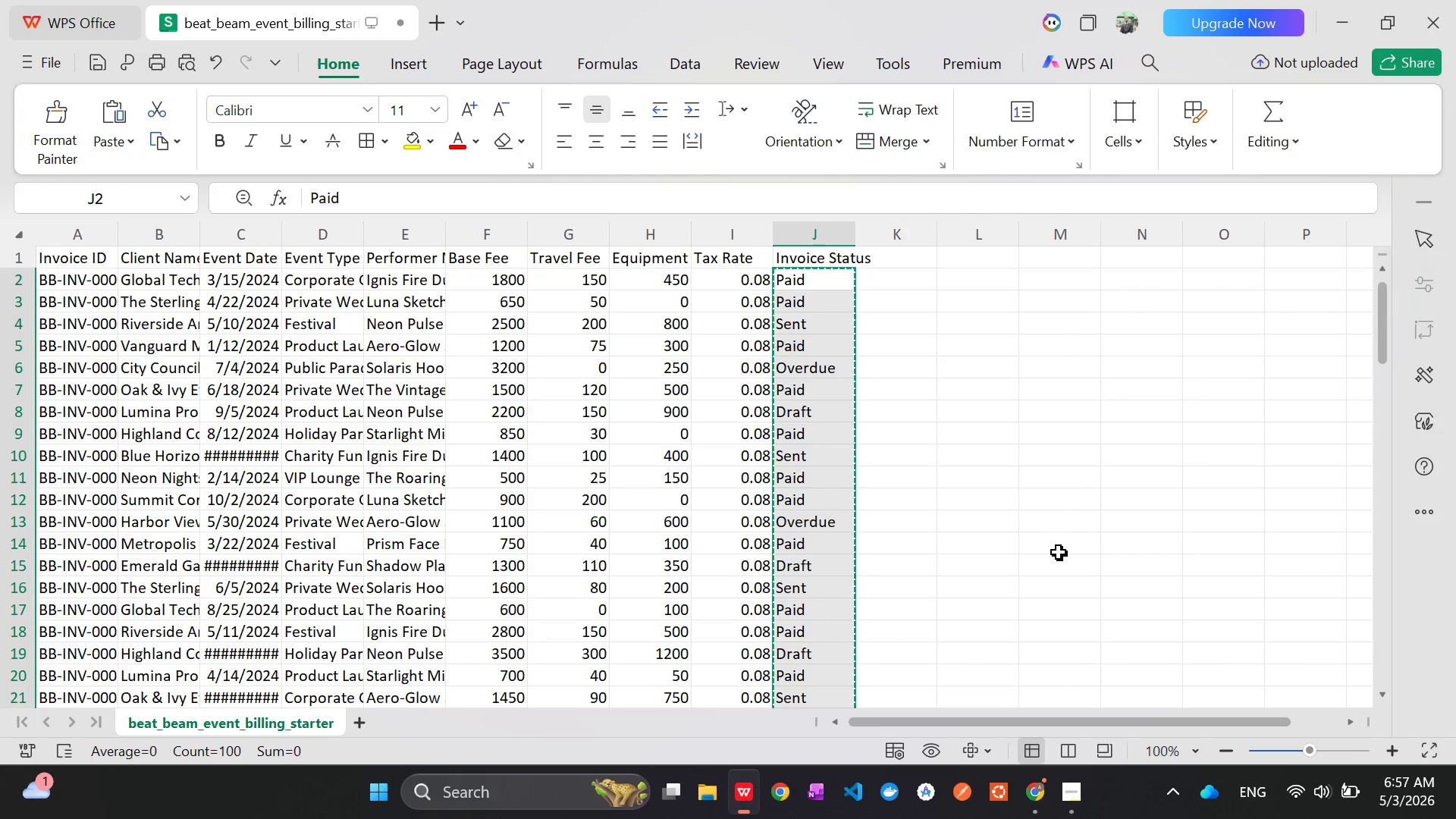 
wait(5.84)
 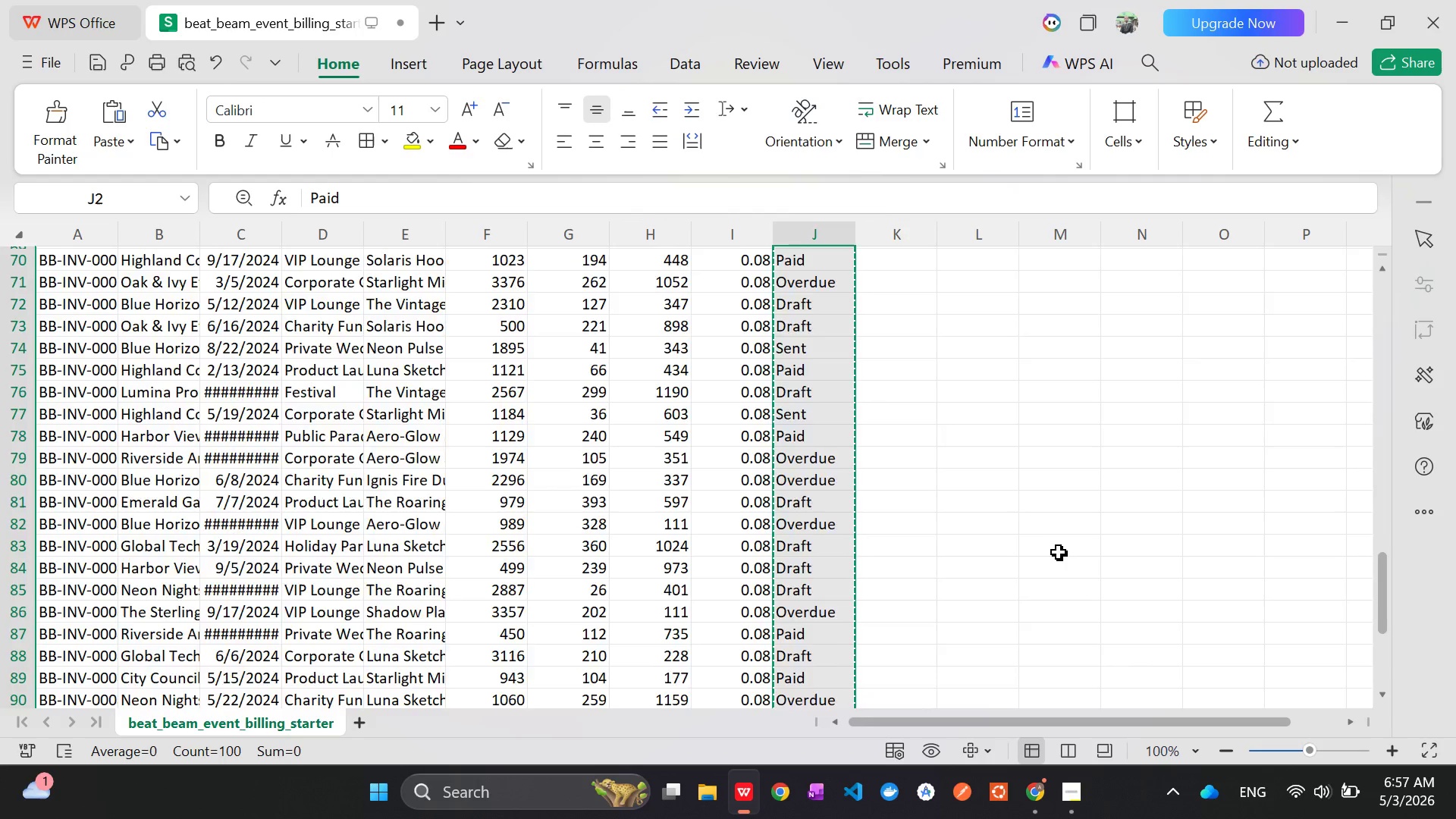 
key(Alt+Tab)
 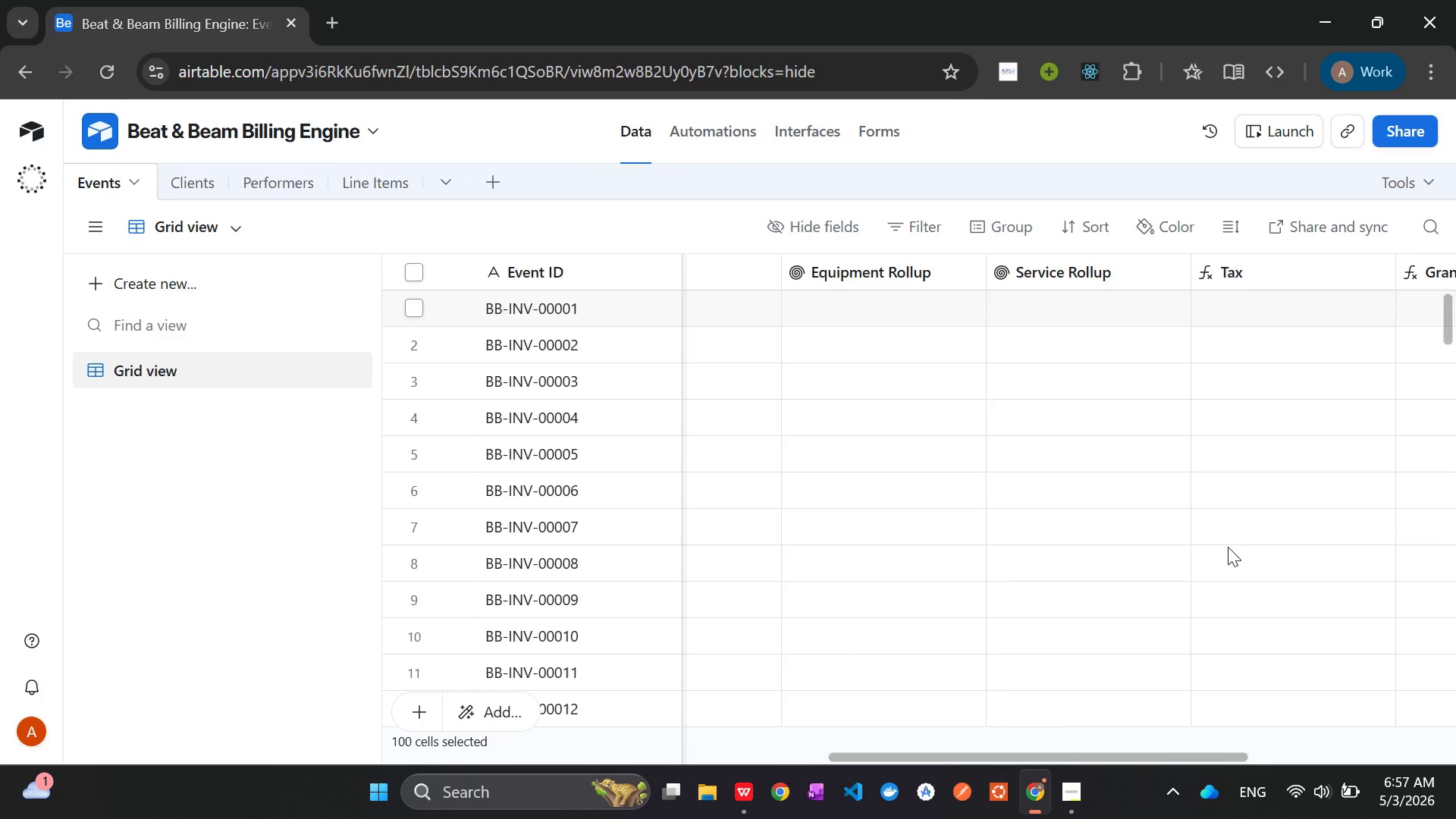 
wait(6.95)
 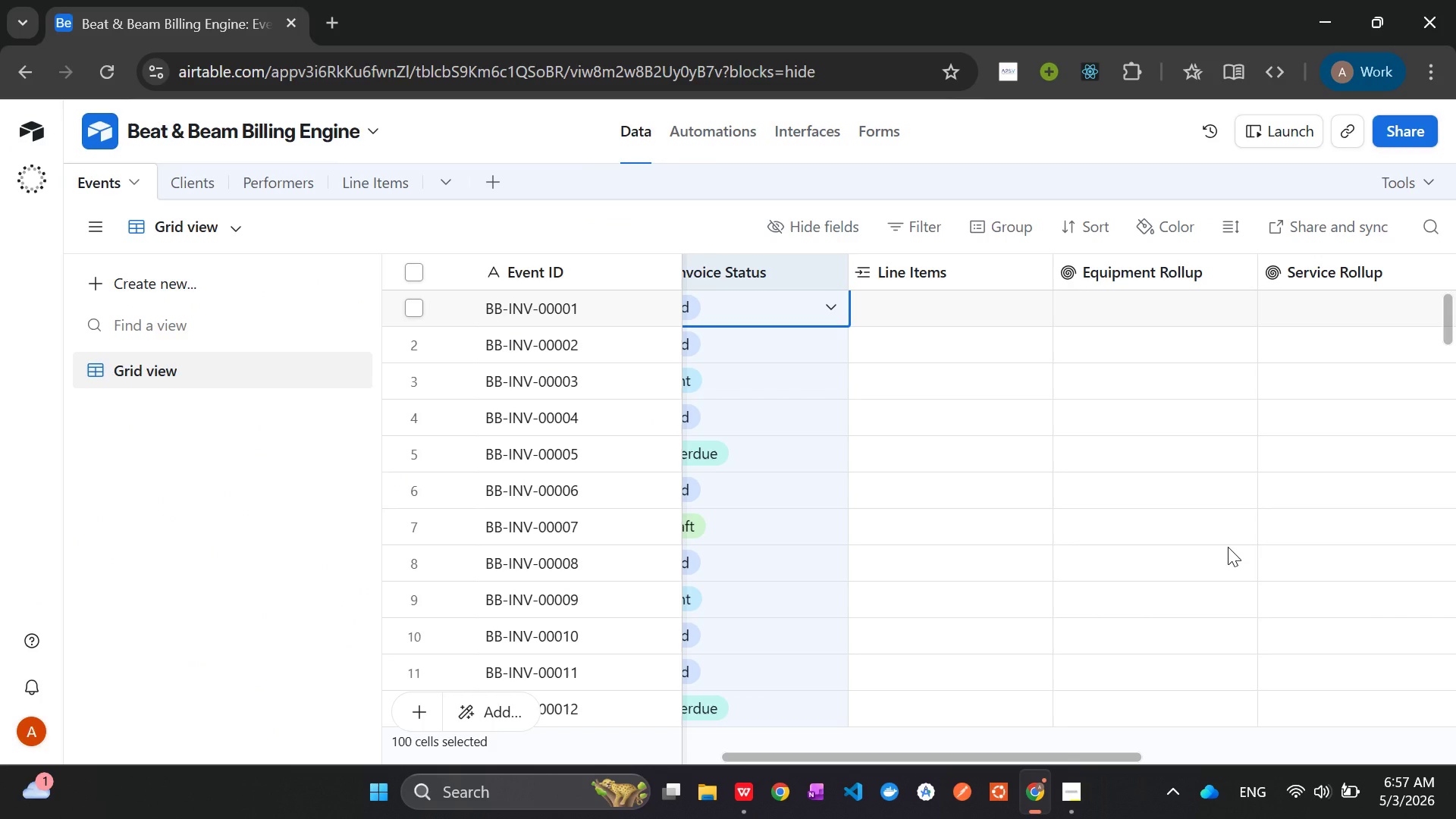 
hold_key(key=AltLeft, duration=1.51)
 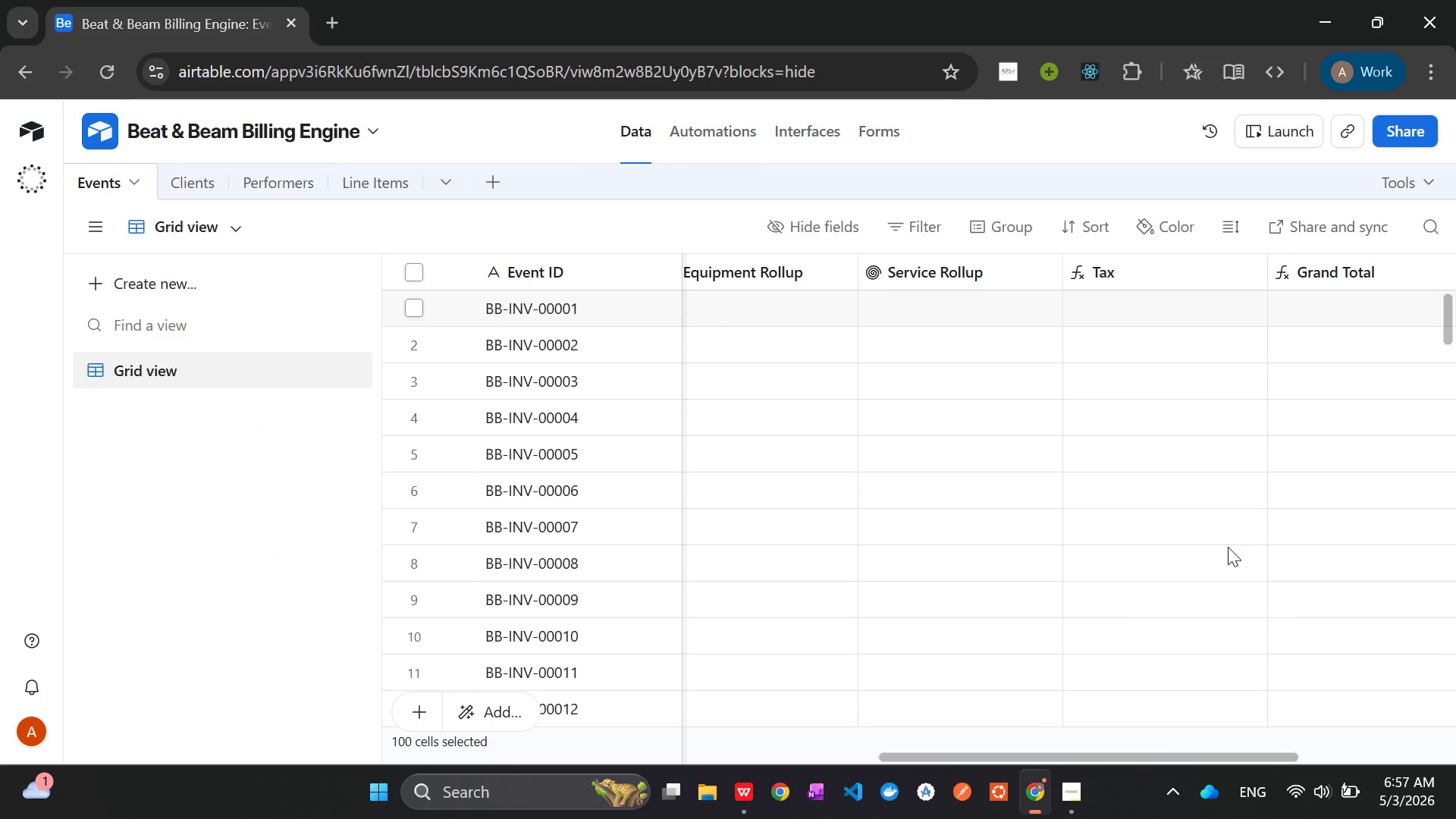 
key(Alt+AltLeft)
 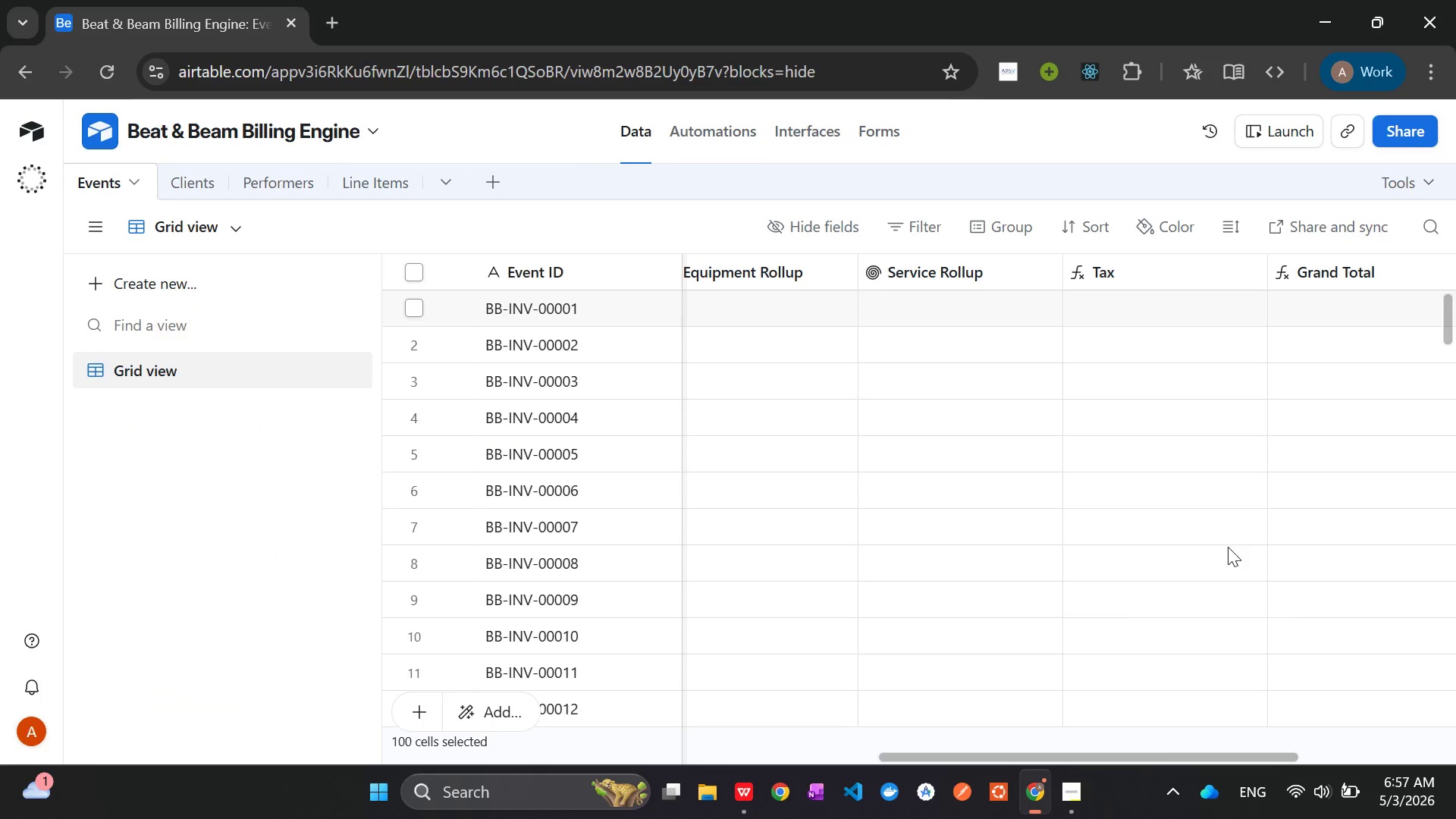 
key(Alt+AltLeft)
 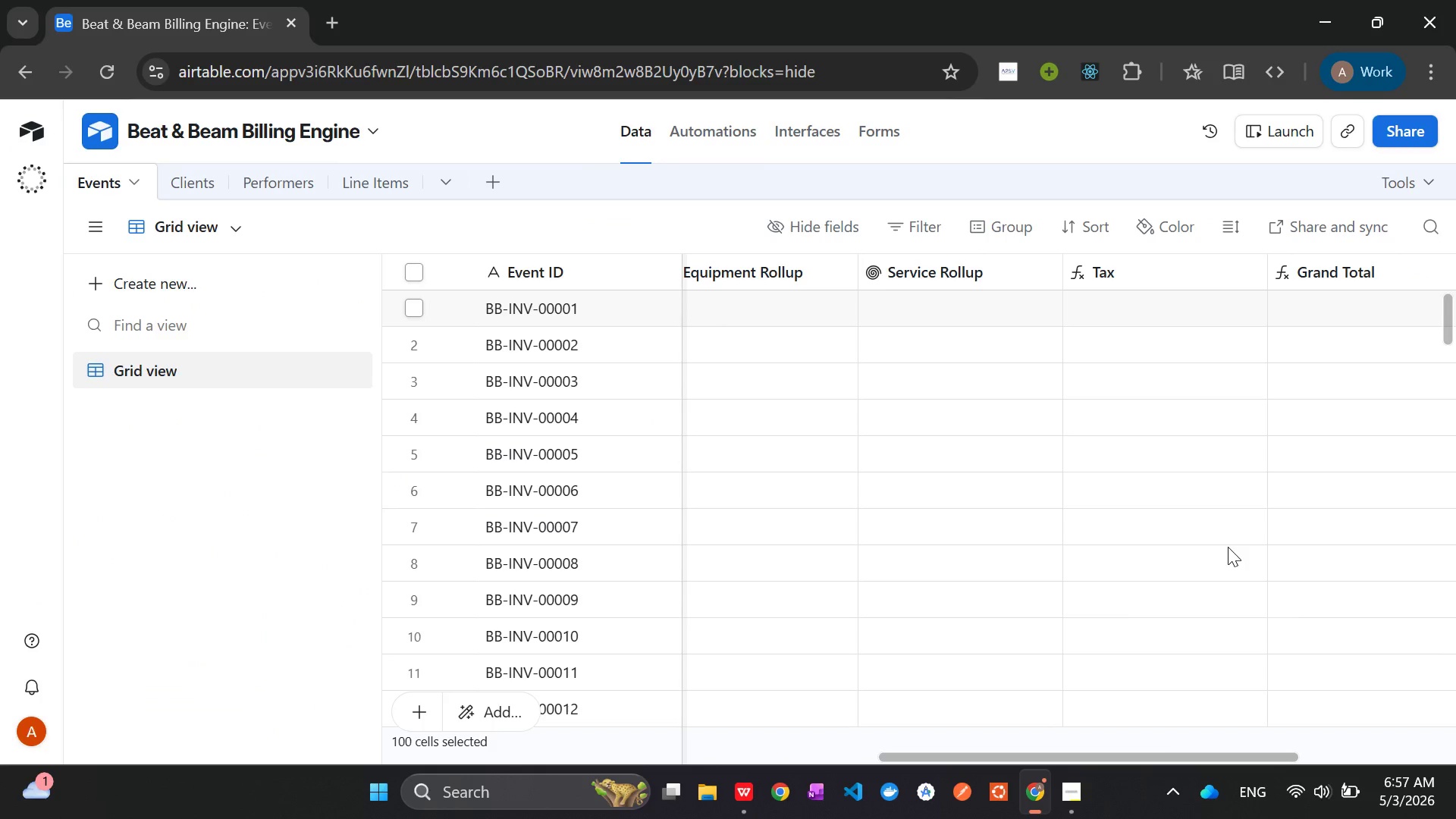 
key(Alt+AltLeft)
 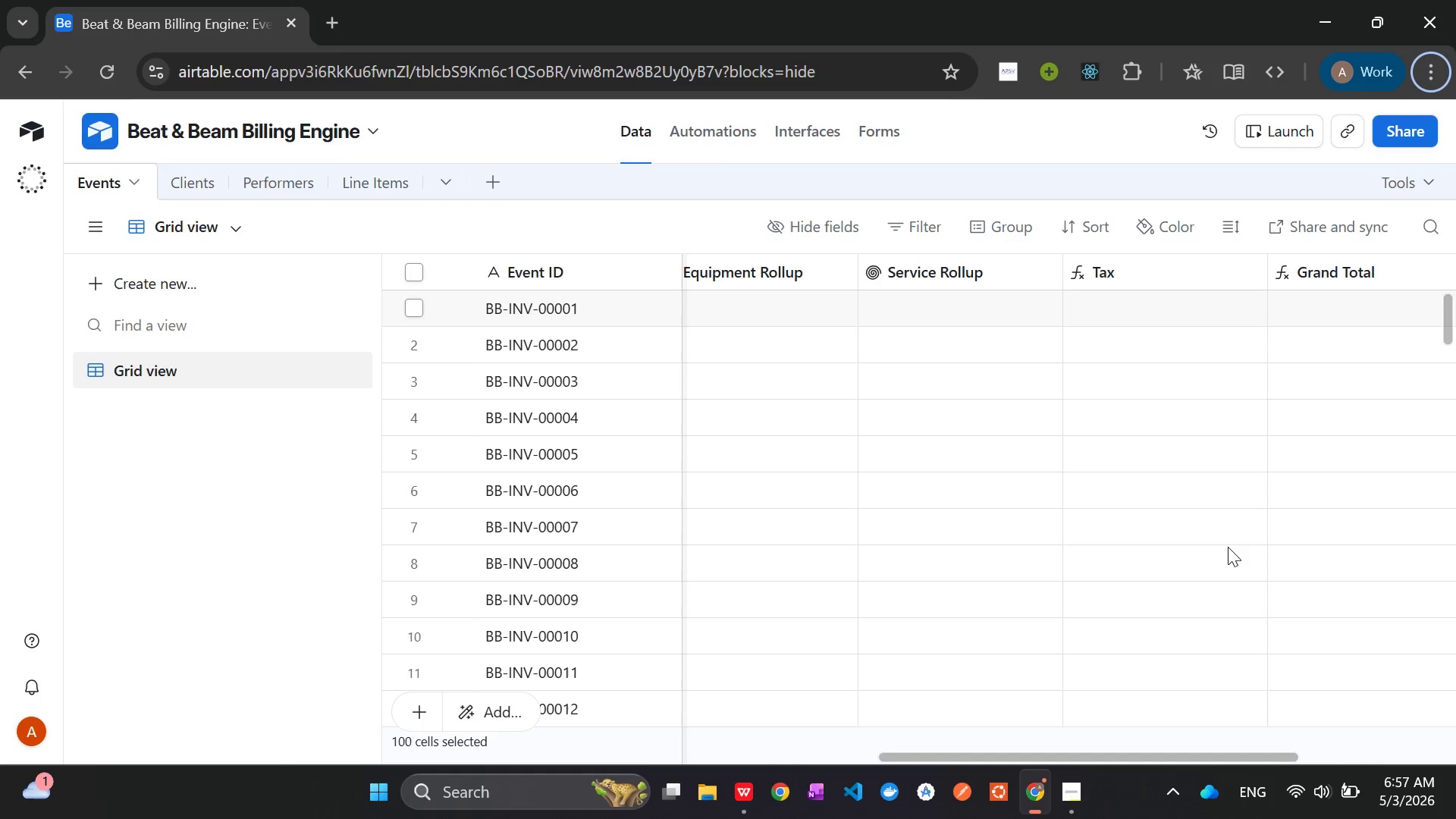 
key(Alt+AltLeft)
 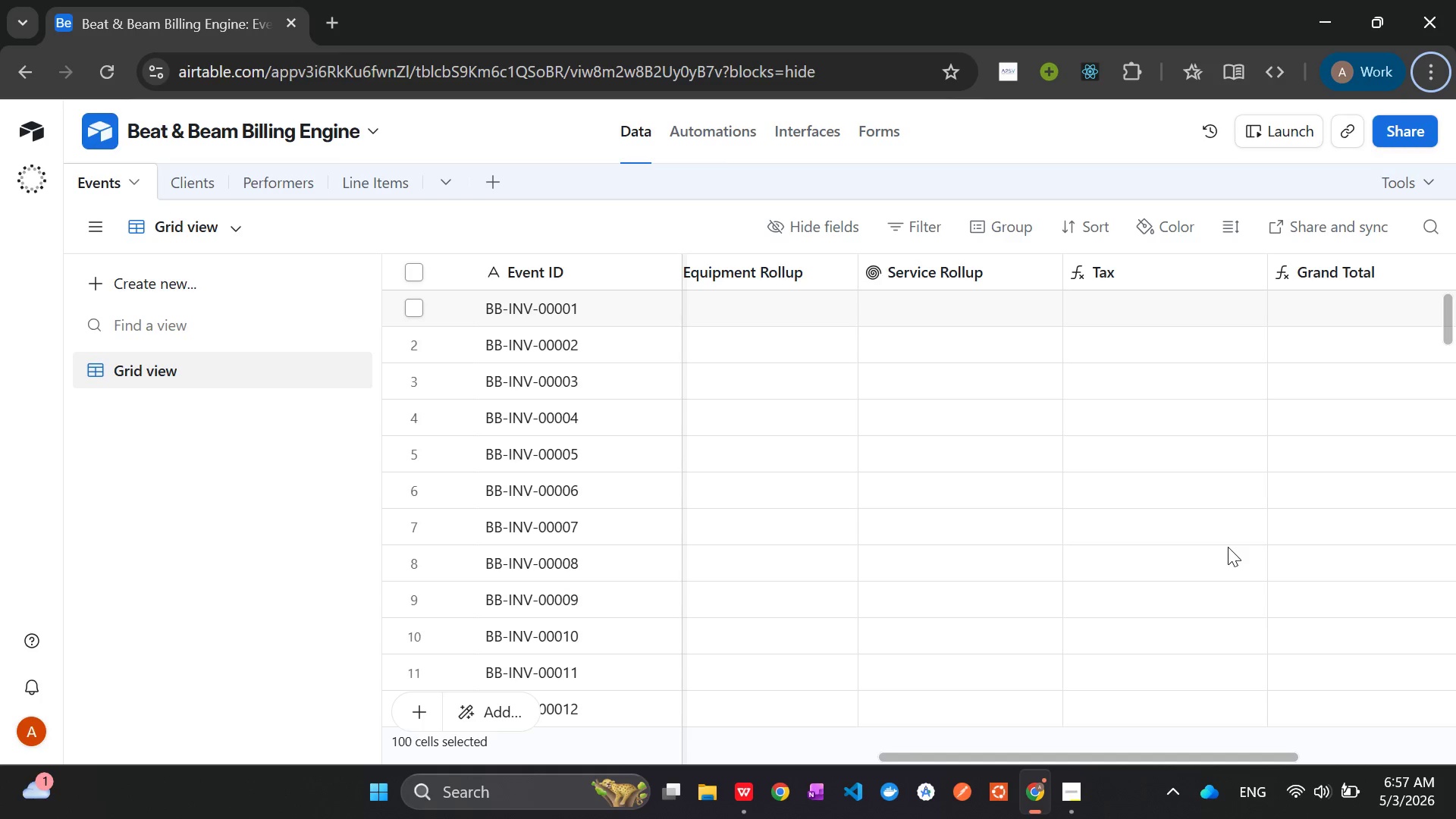 
key(Alt+AltLeft)
 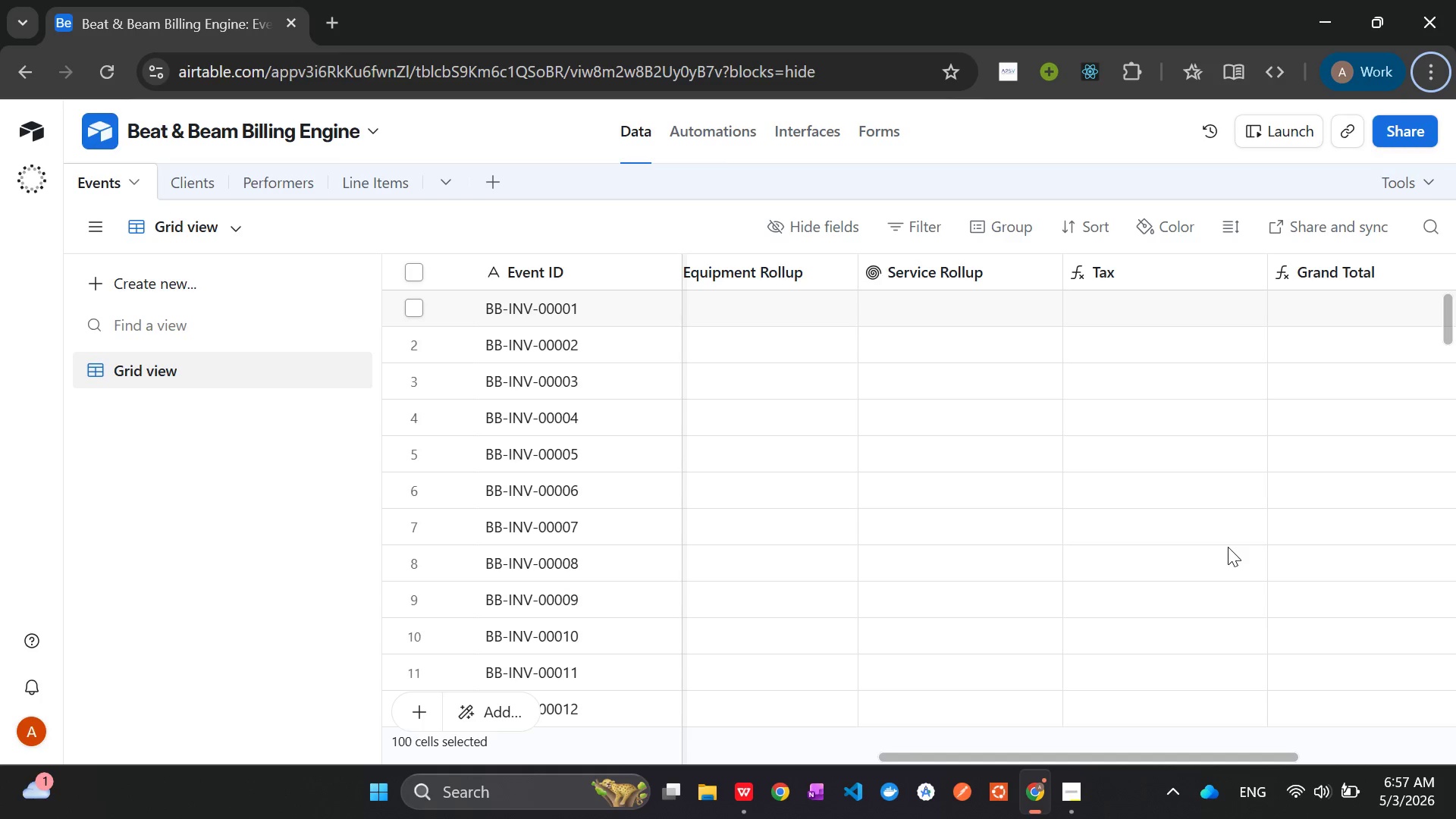 
key(Alt+AltLeft)
 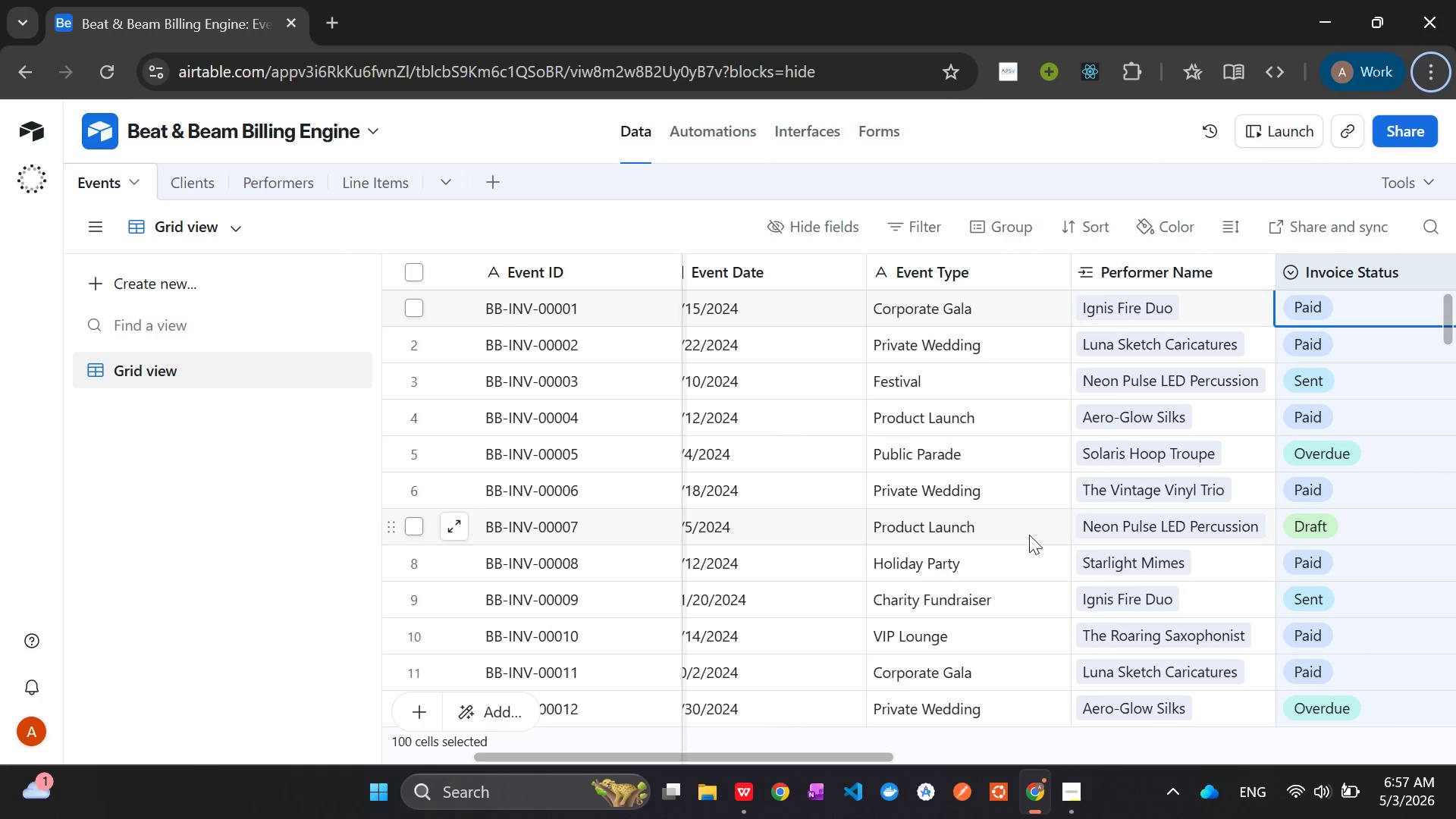 
wait(13.31)
 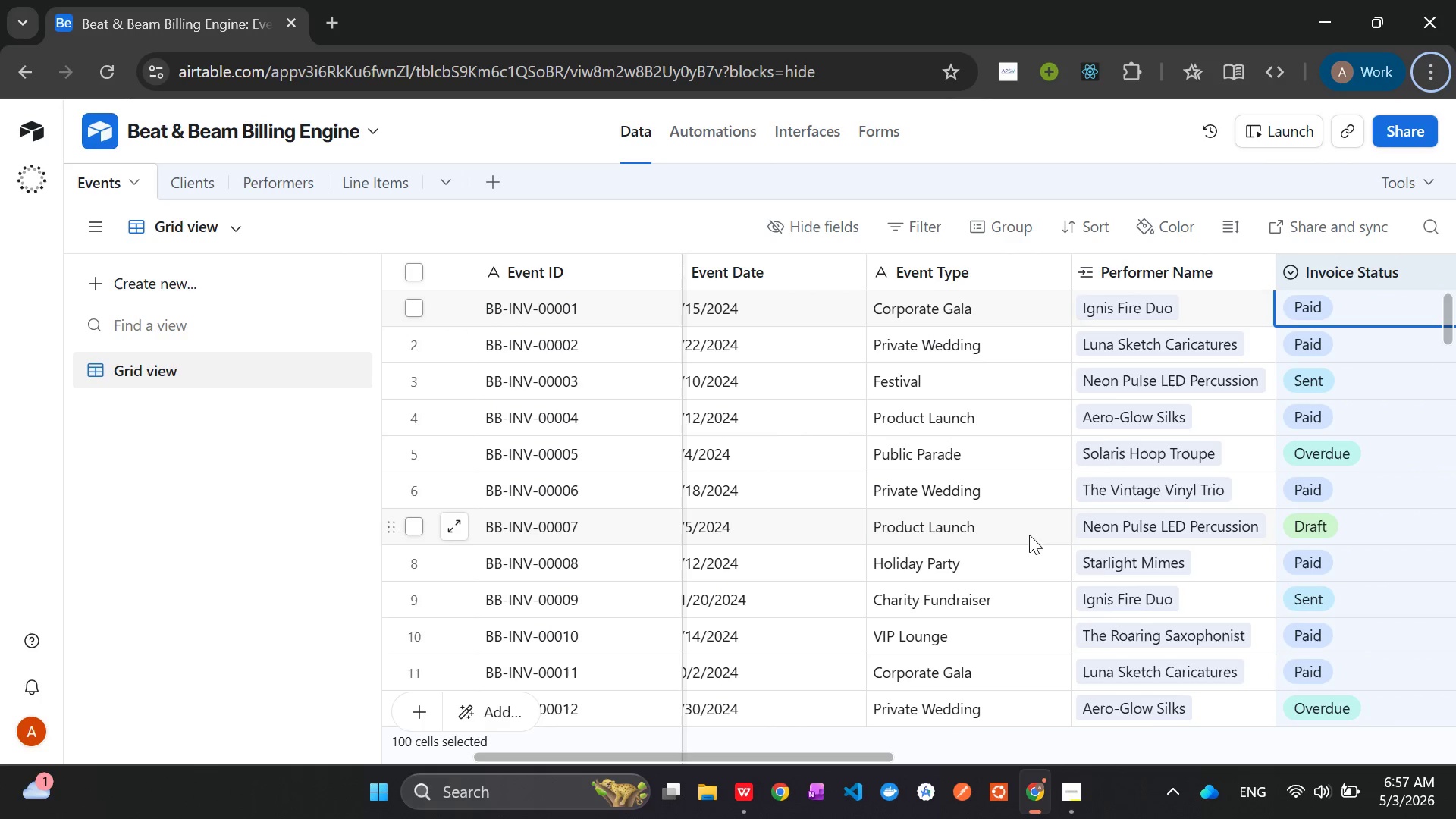 
left_click([179, 174])
 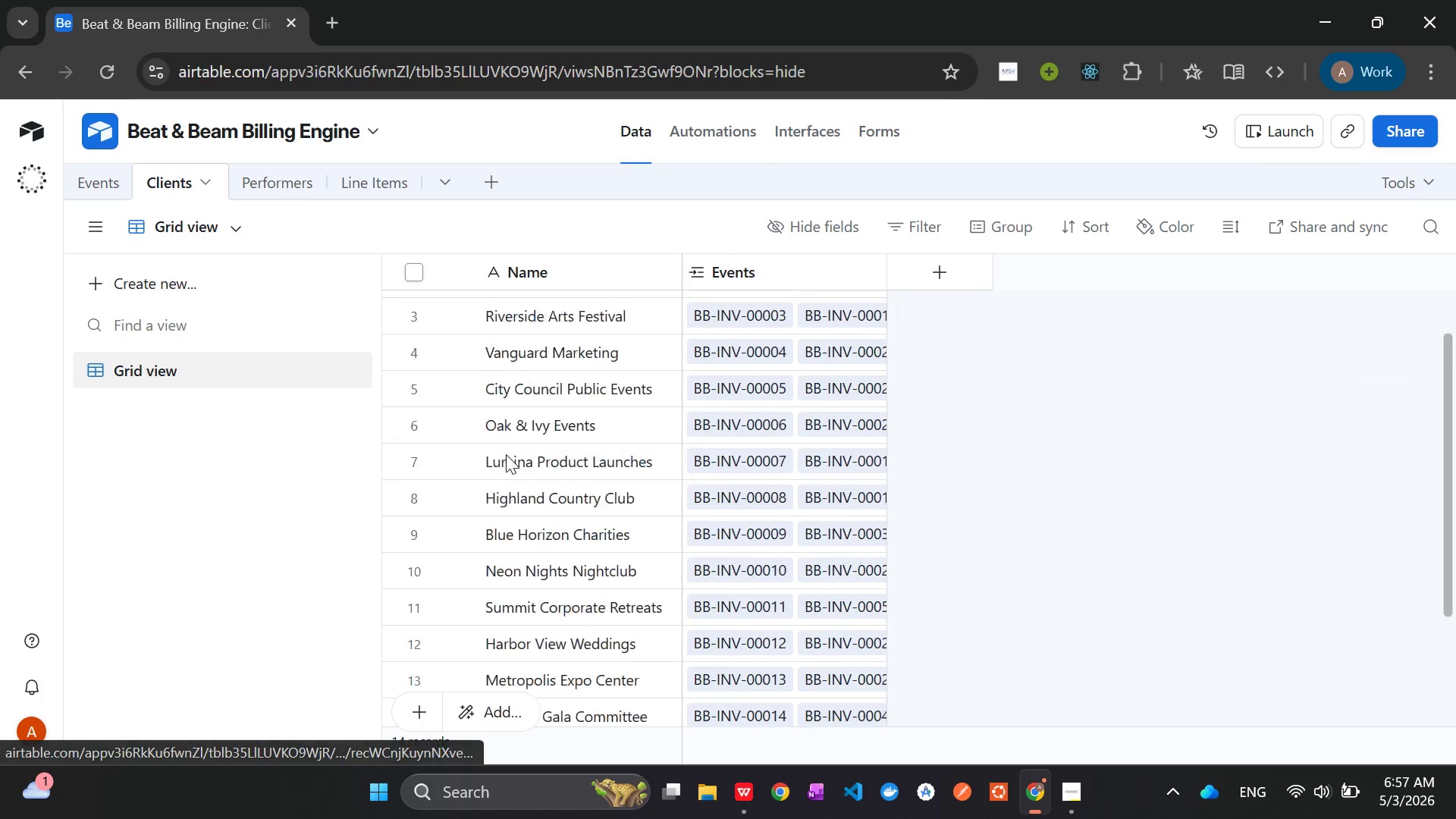 
wait(5.42)
 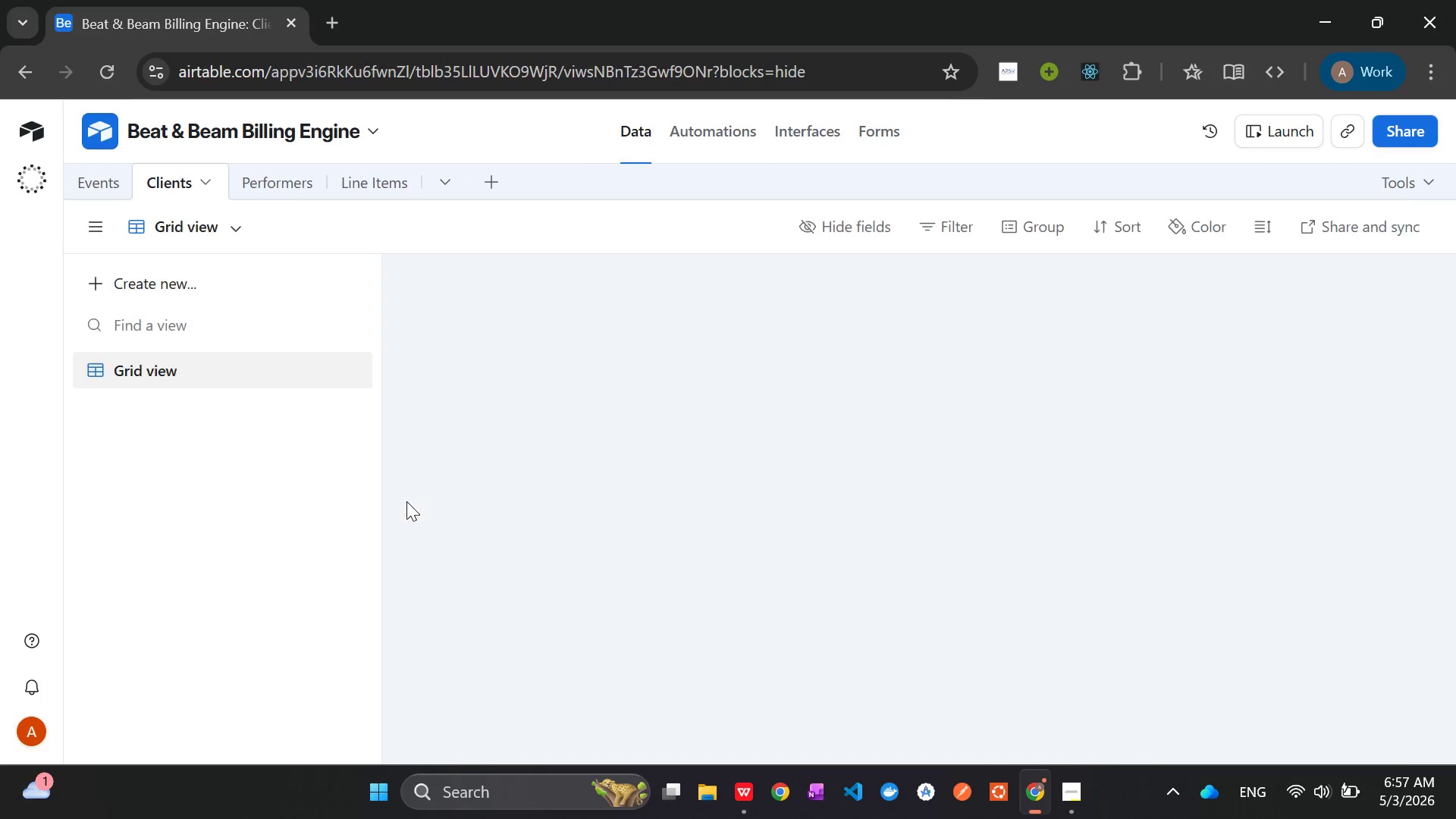 
left_click([263, 170])
 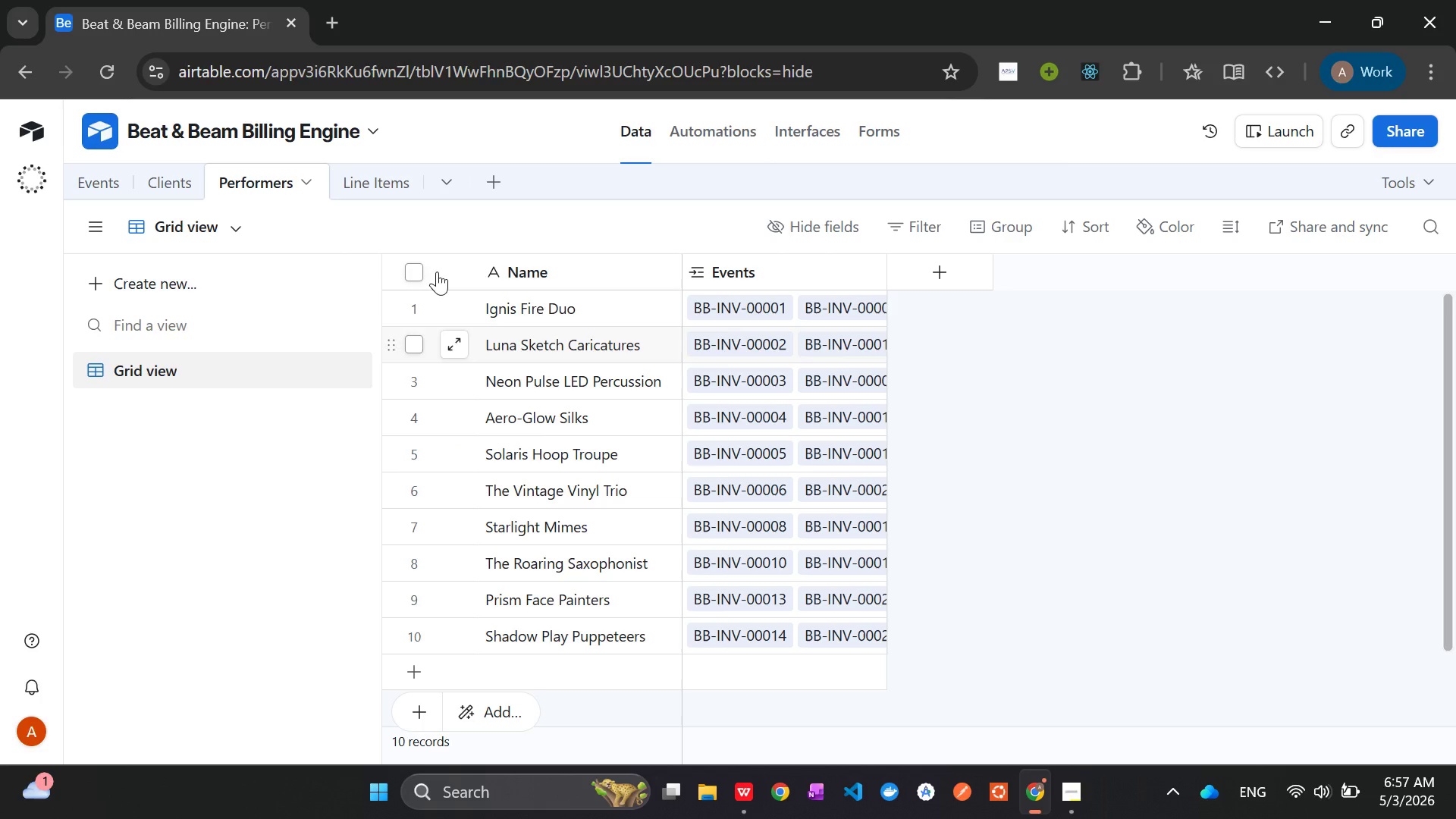 
left_click([415, 187])
 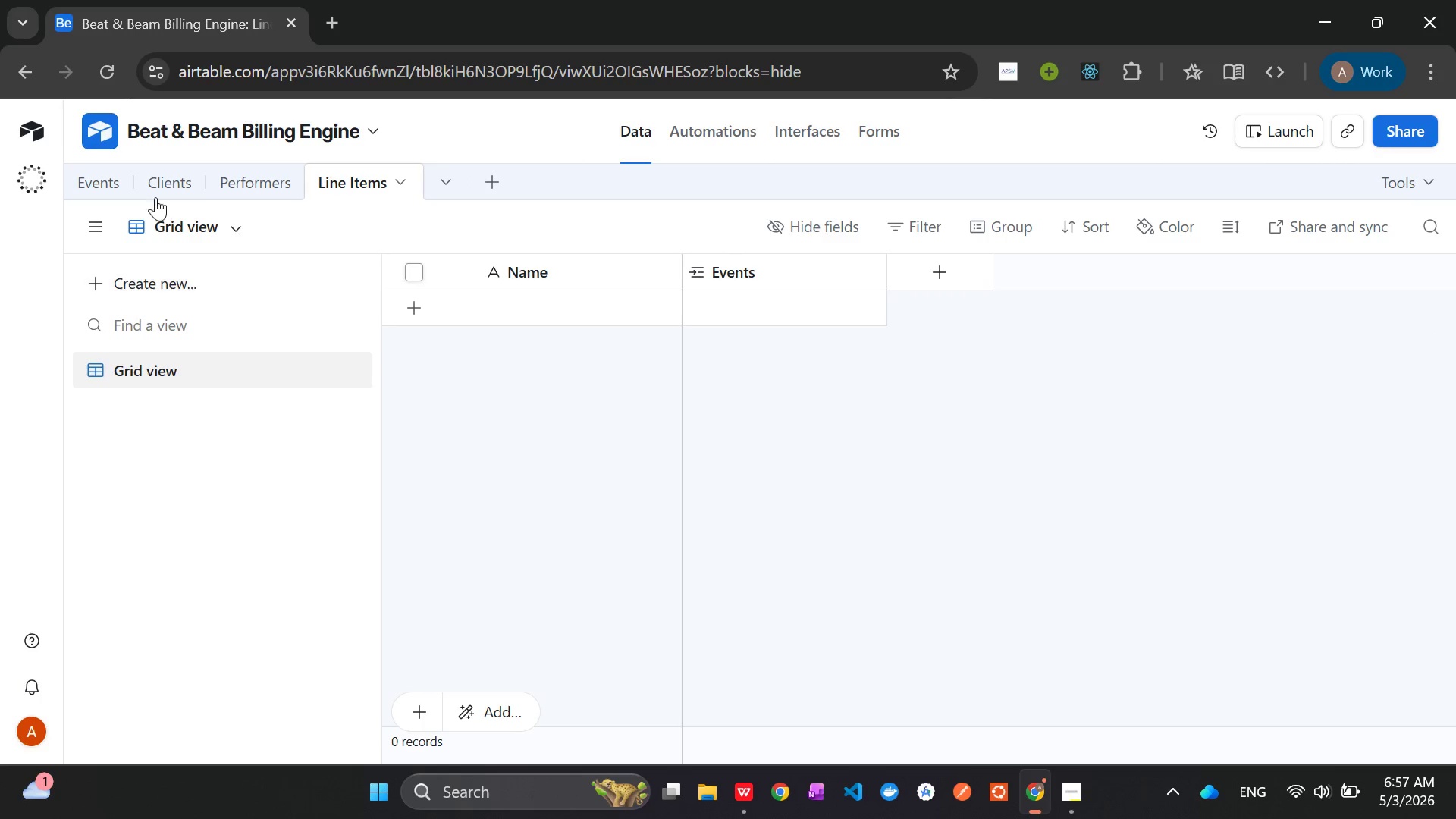 
left_click([83, 168])
 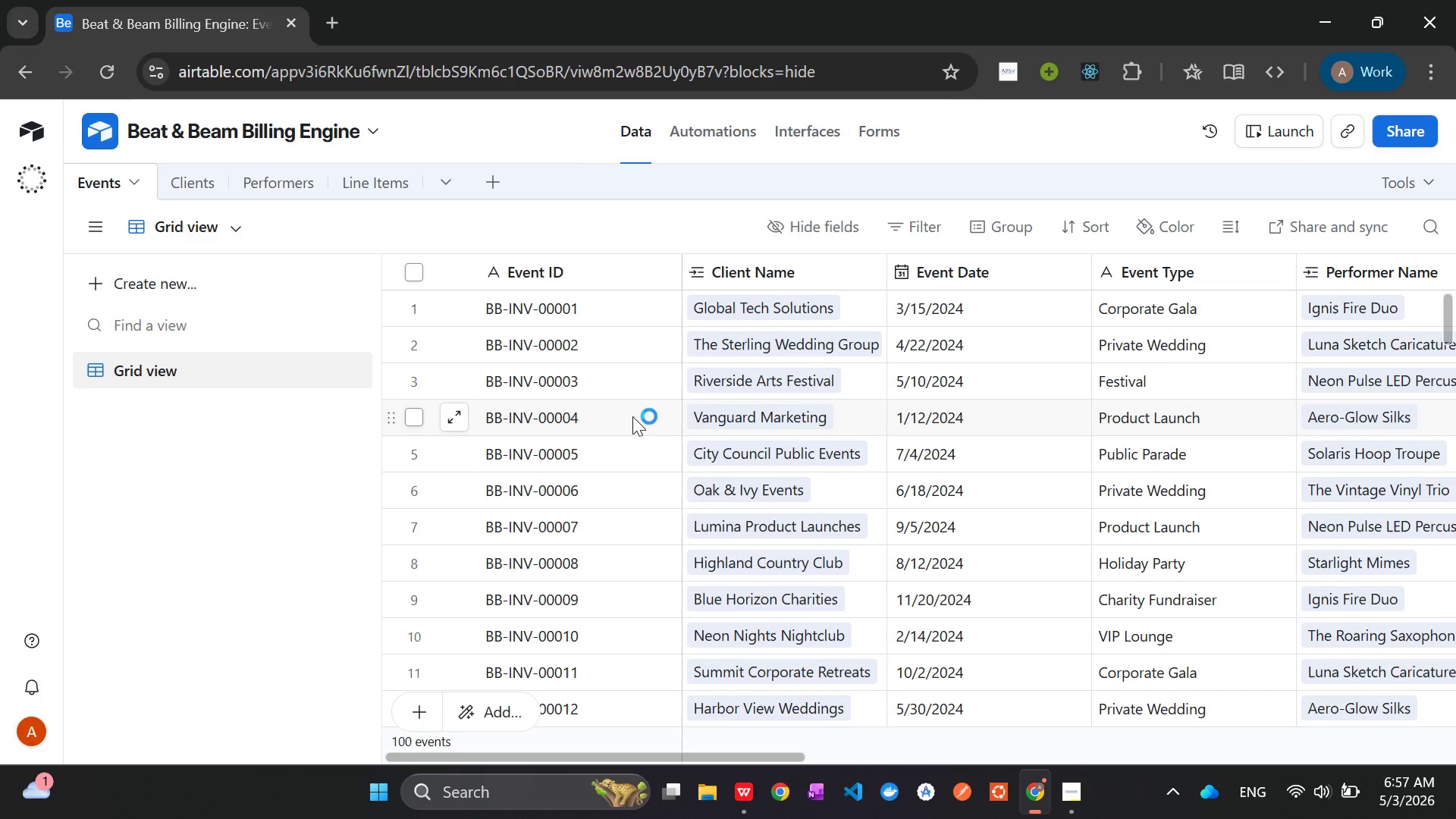 
wait(7.71)
 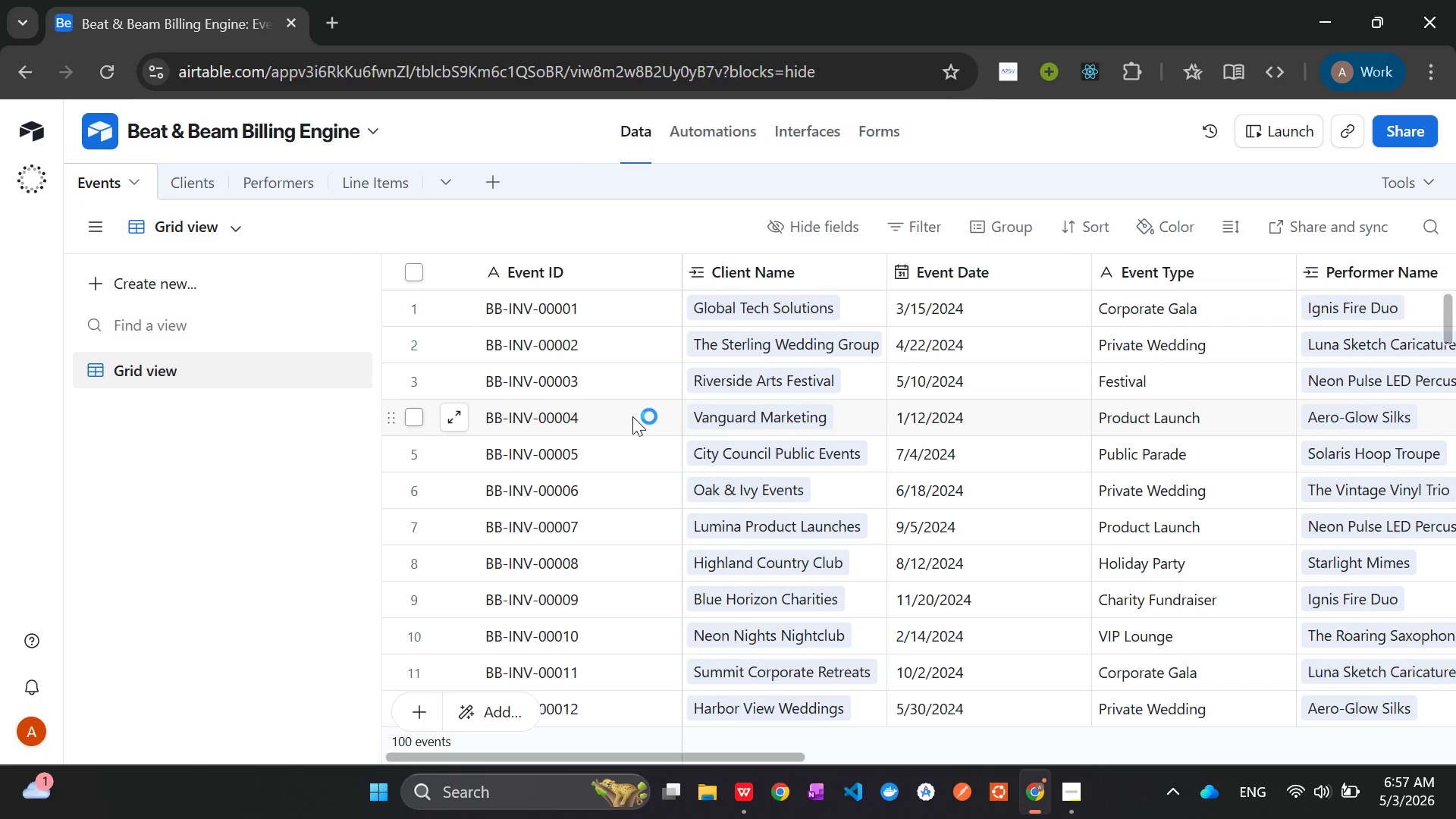 
mouse_move([943, 534])
 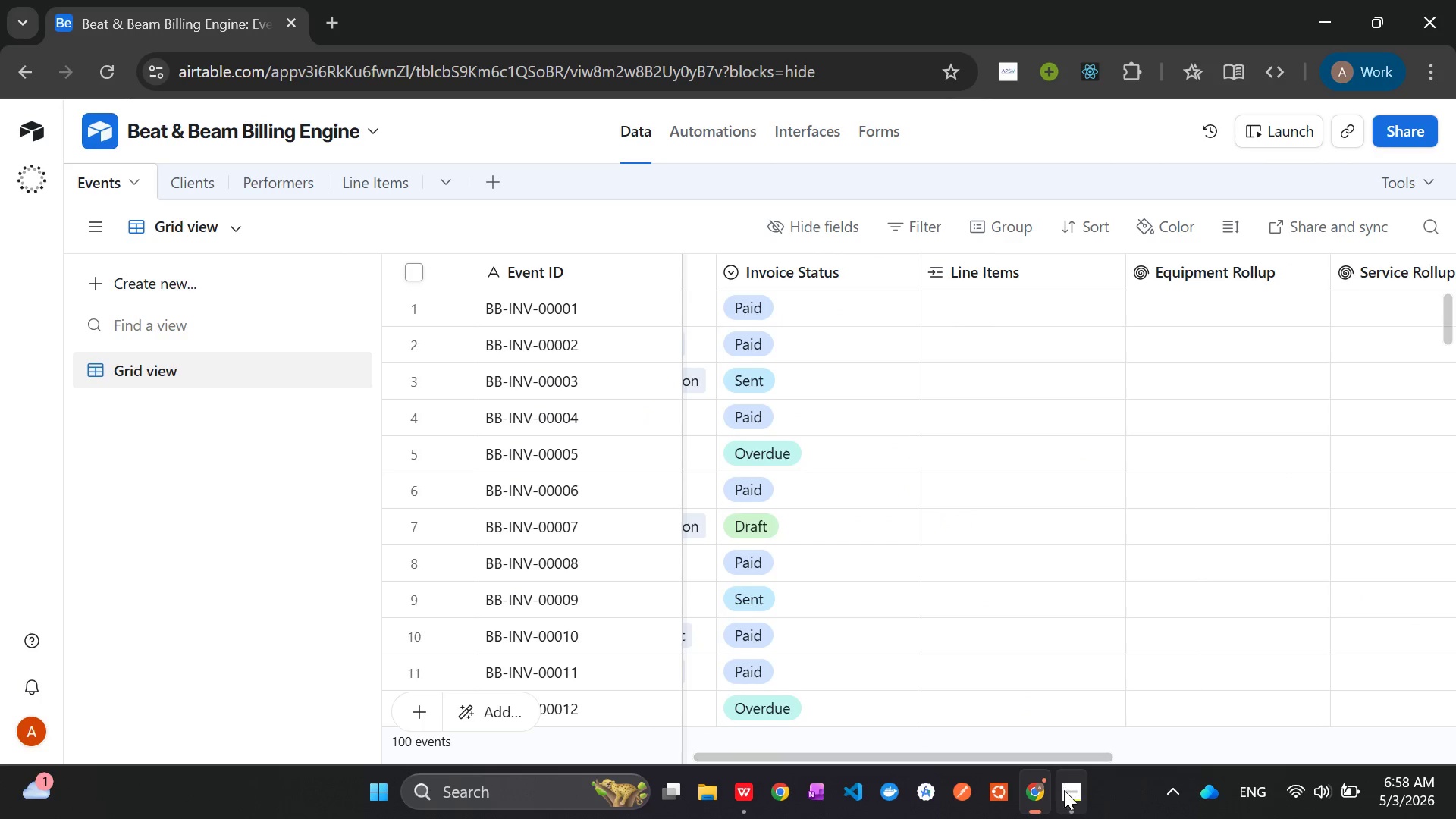 
left_click([1064, 790])